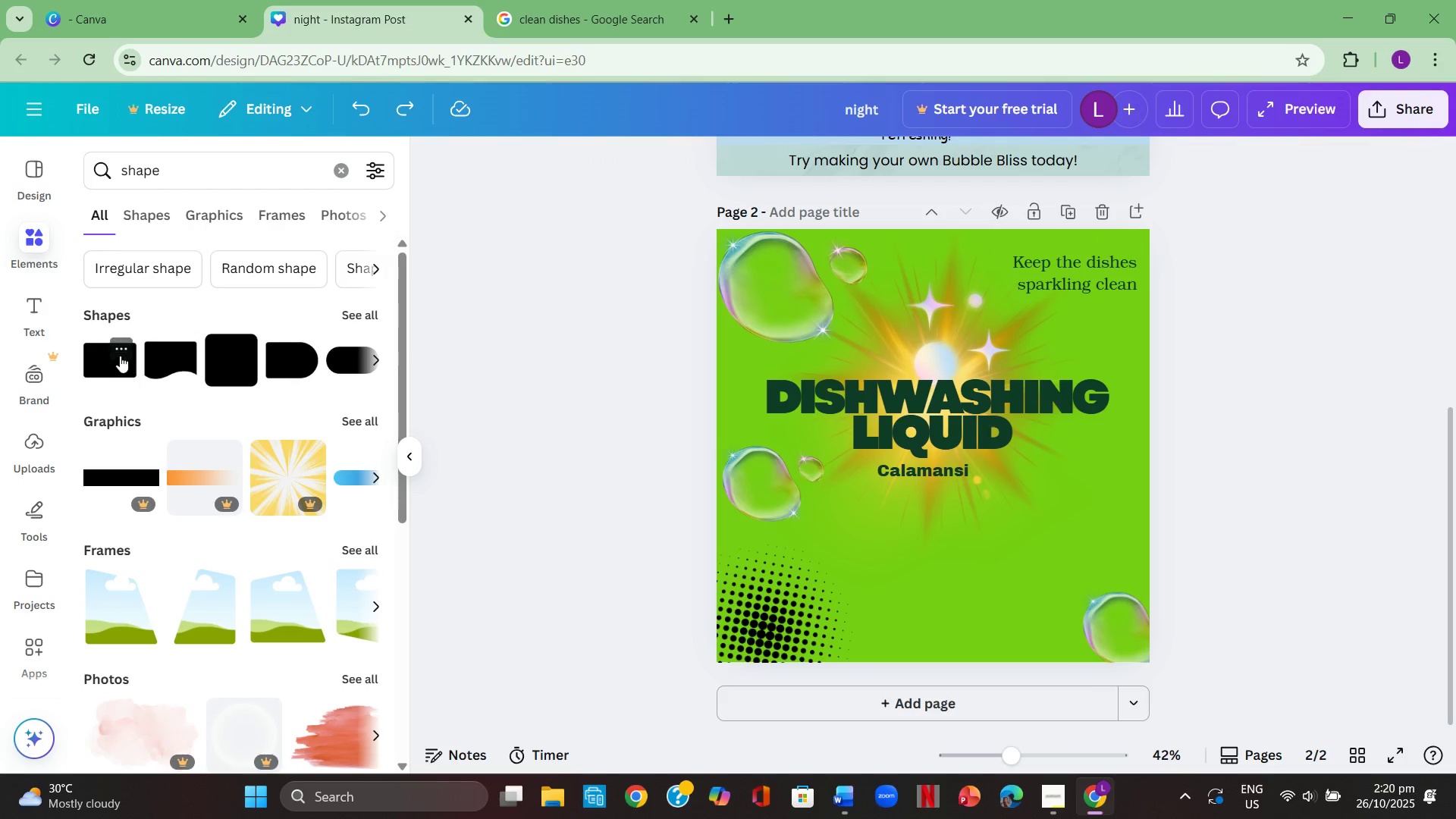 
left_click([120, 356])
 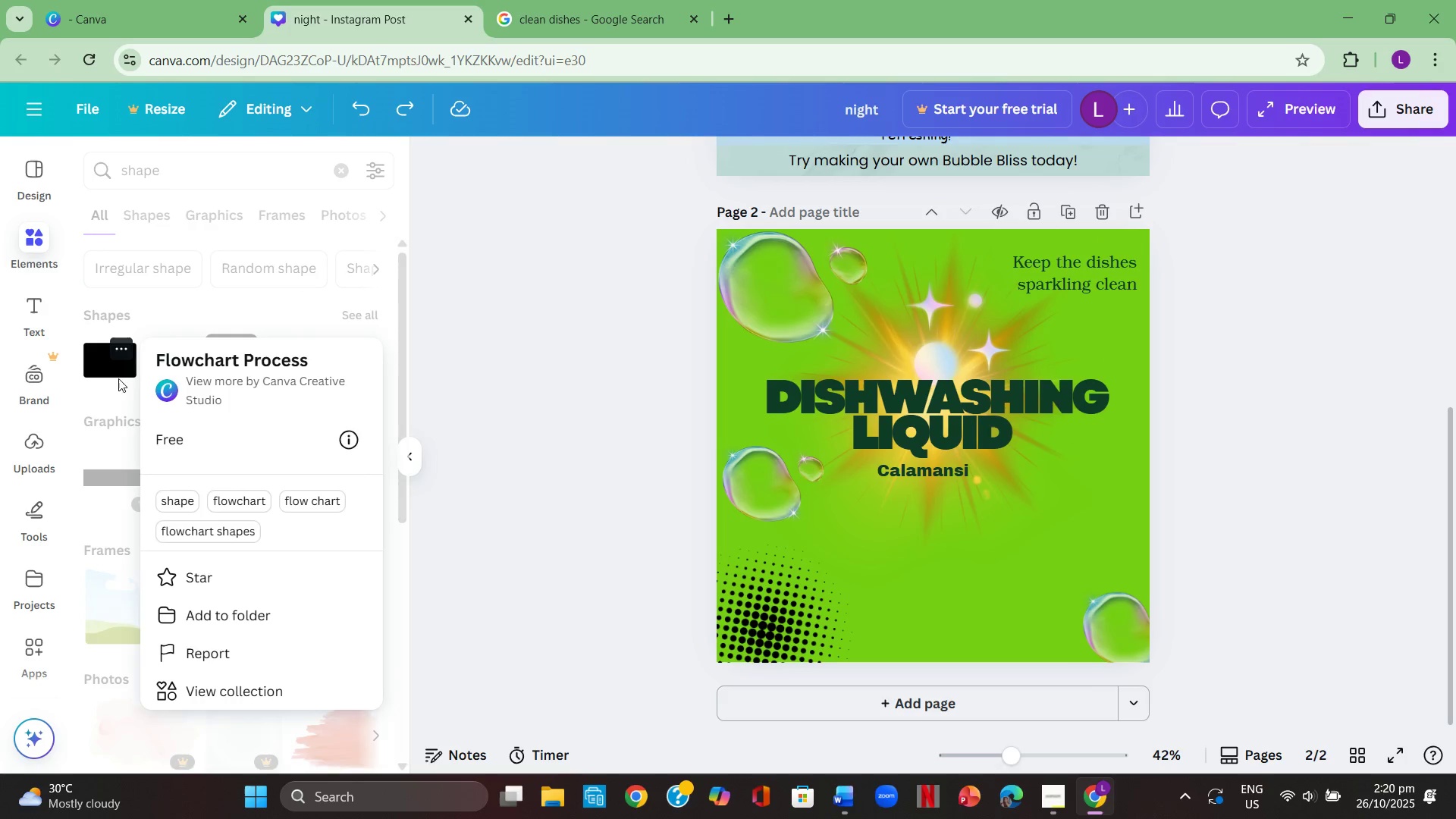 
left_click([78, 358])
 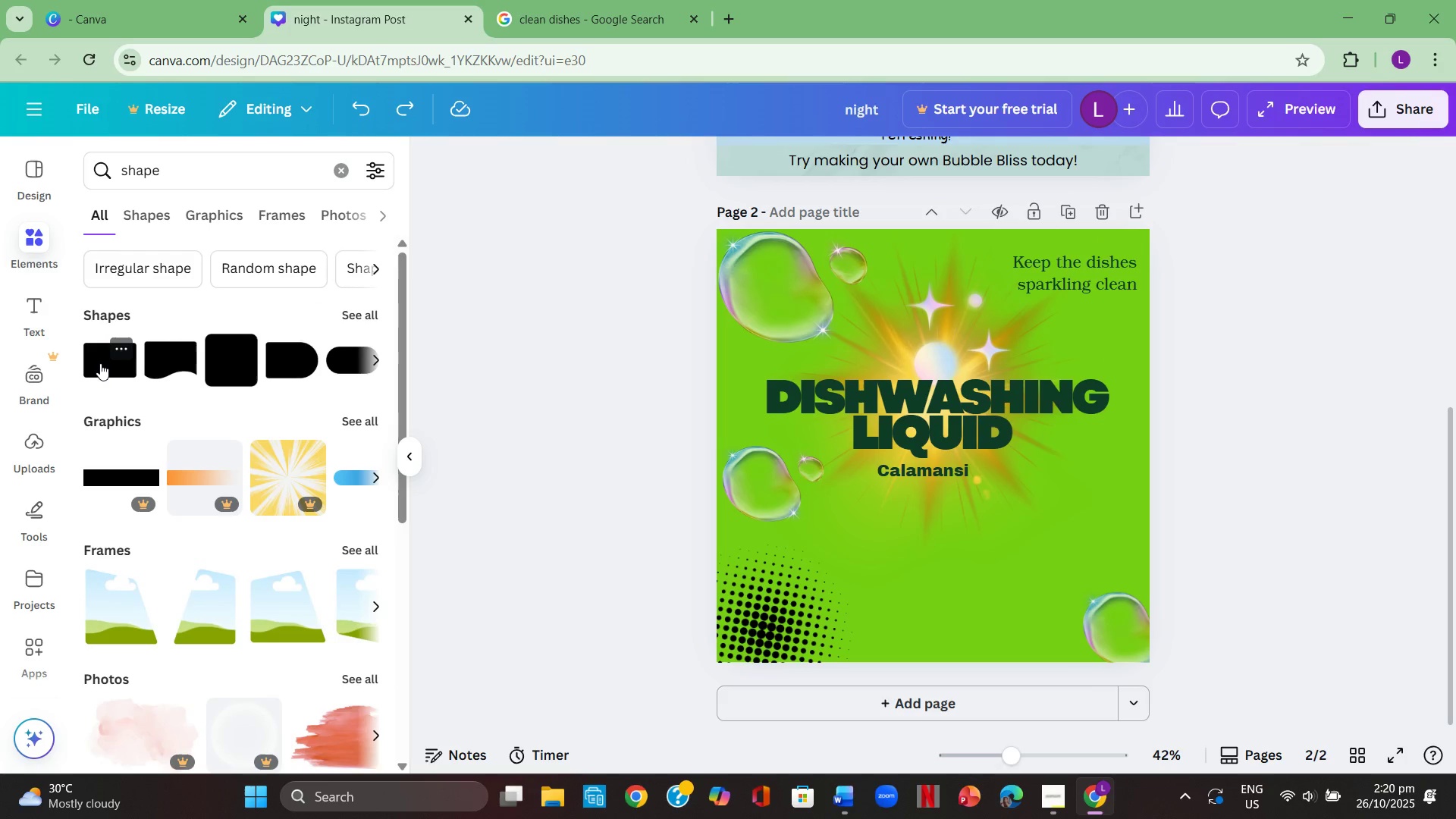 
left_click([100, 363])
 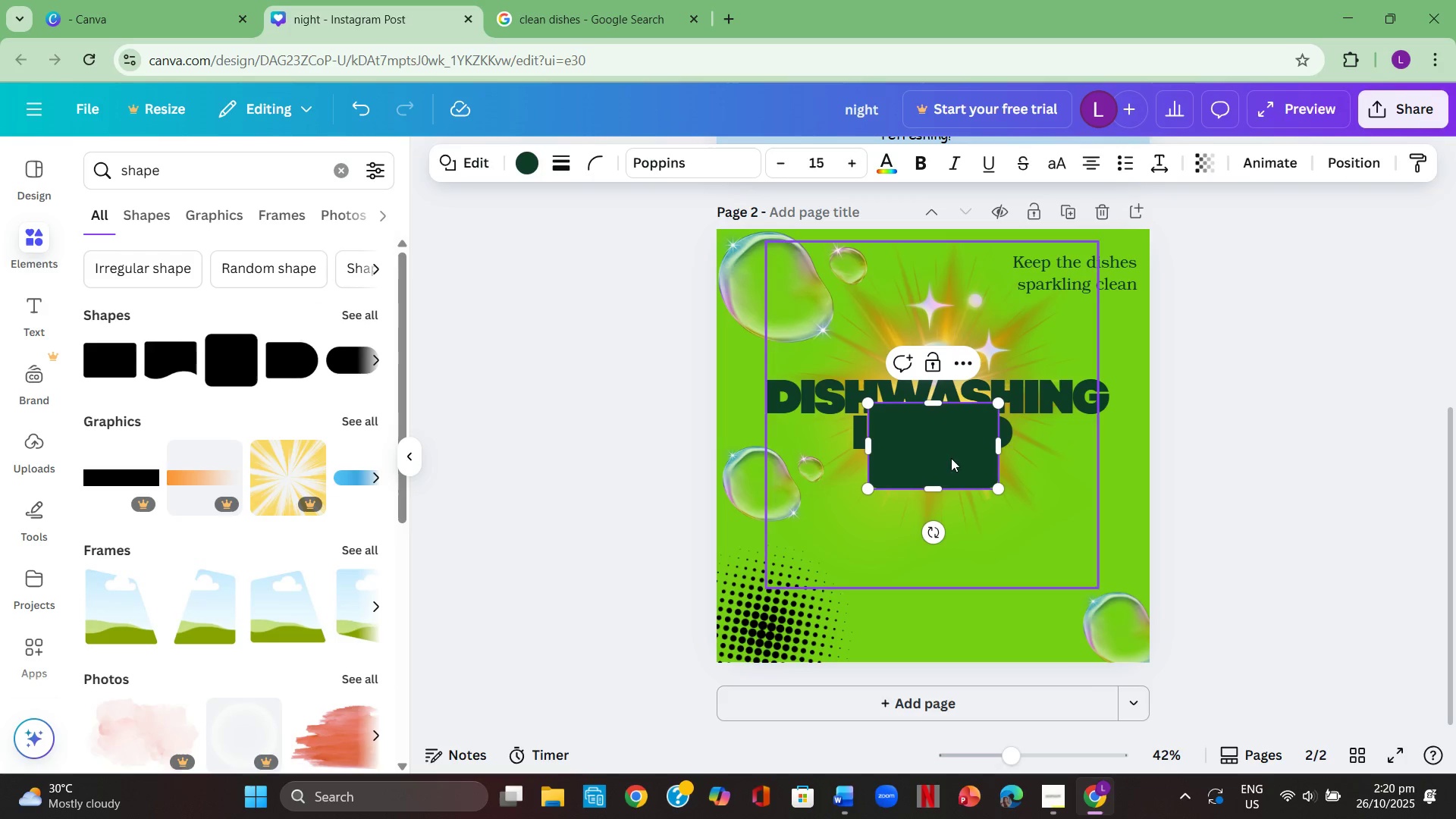 
left_click([1203, 513])
 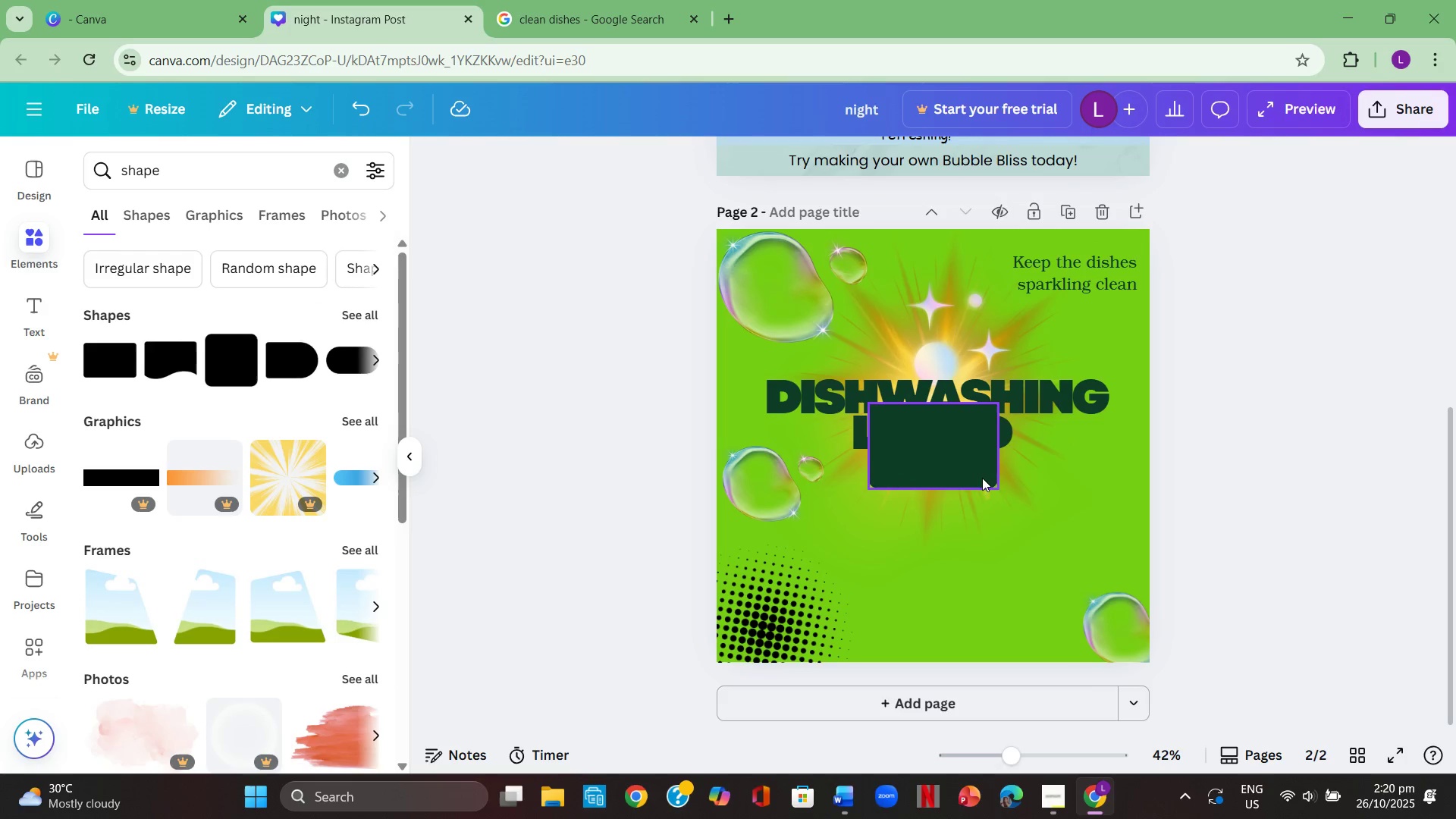 
left_click_drag(start_coordinate=[984, 476], to_coordinate=[982, 535])
 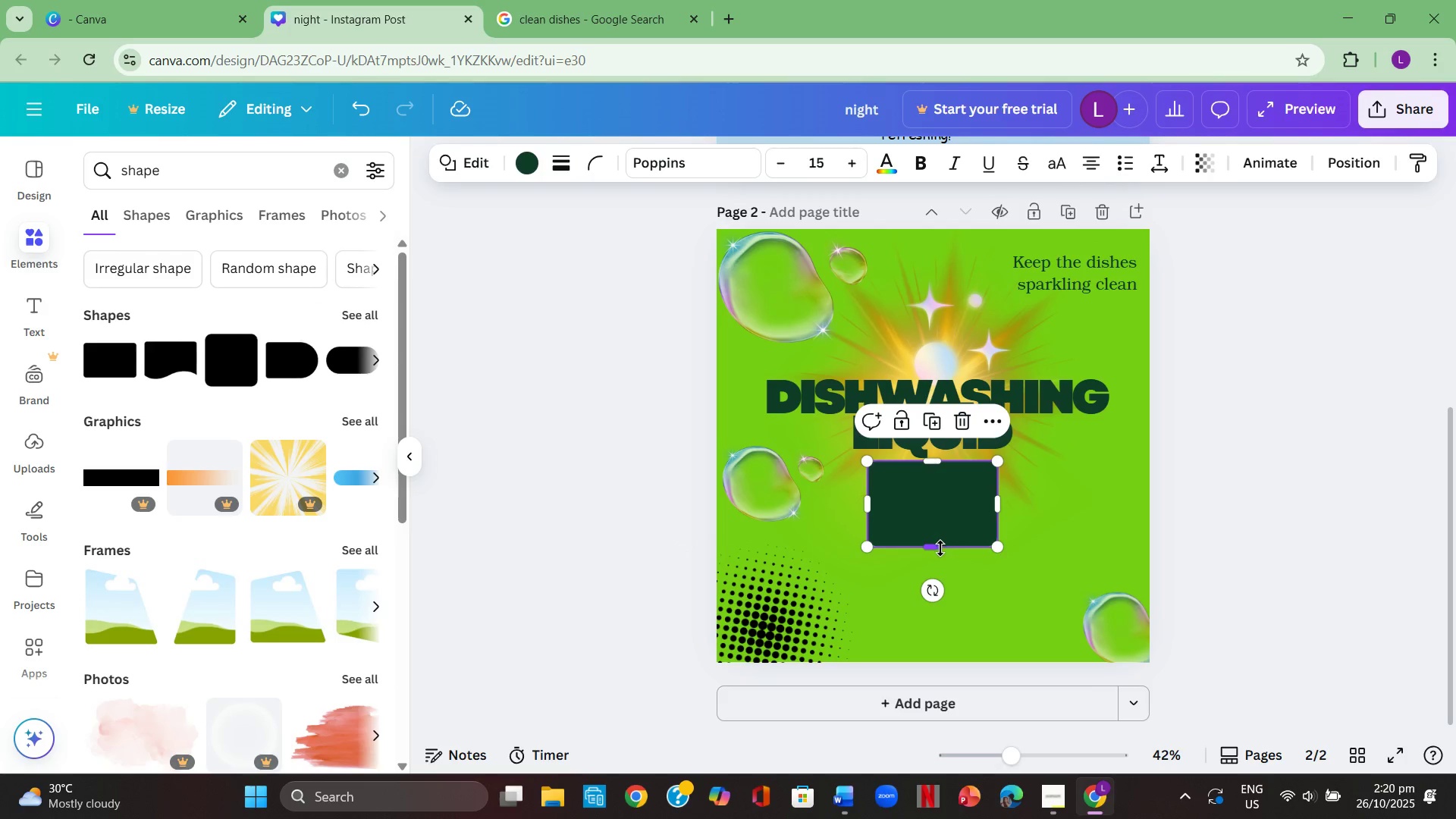 
left_click_drag(start_coordinate=[940, 548], to_coordinate=[943, 494])
 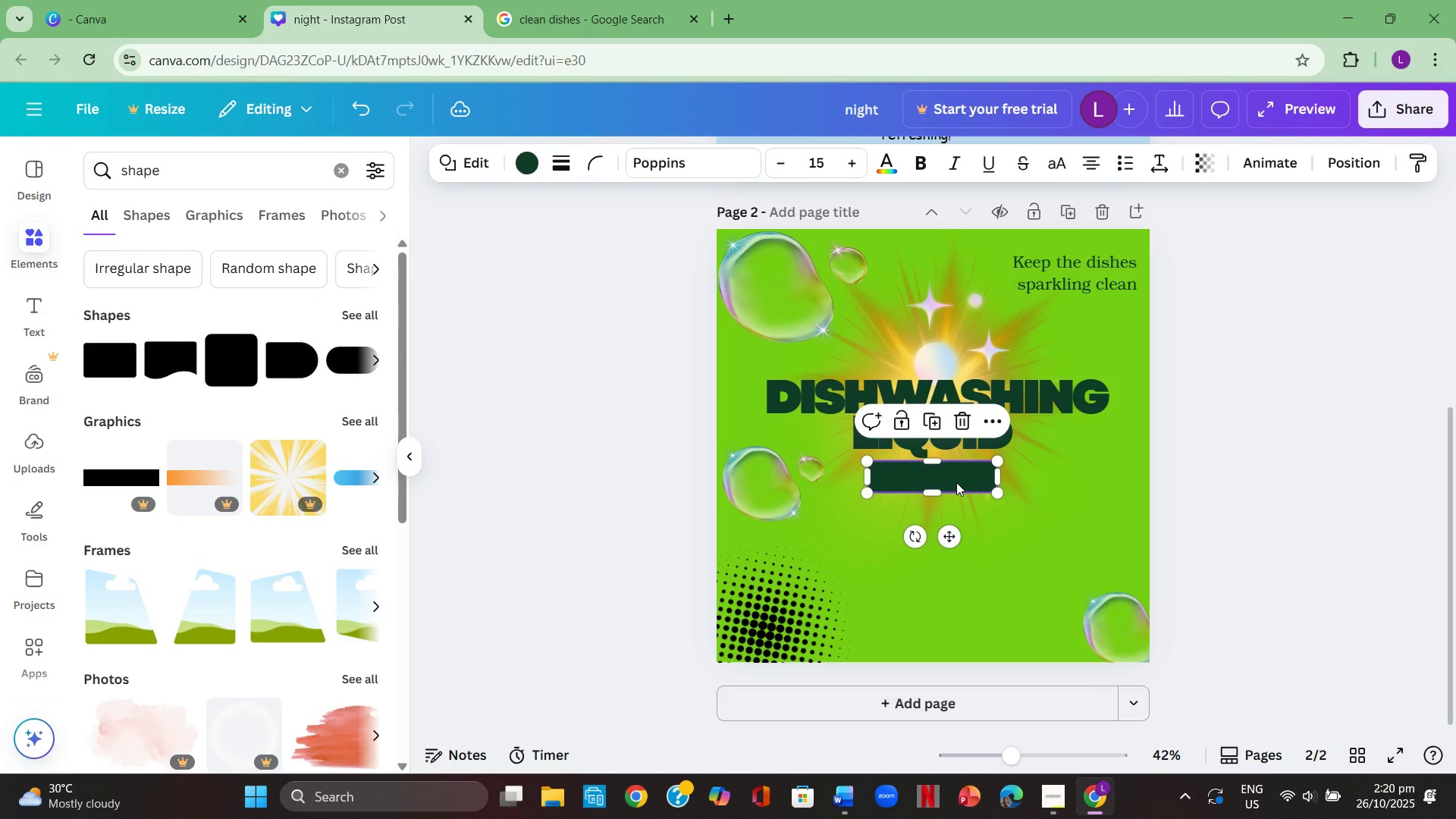 
left_click([956, 482])
 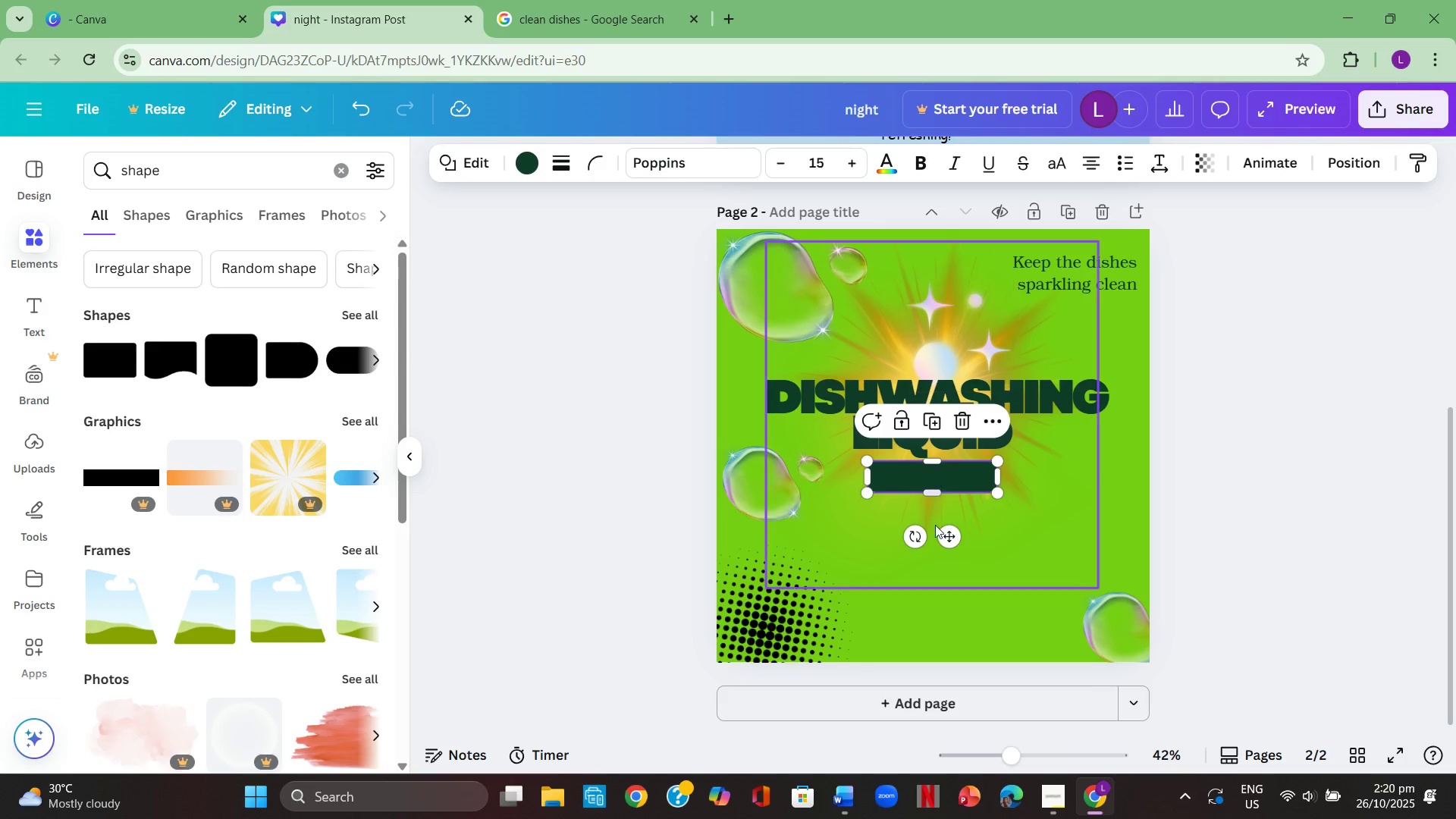 
mouse_move([965, 483])
 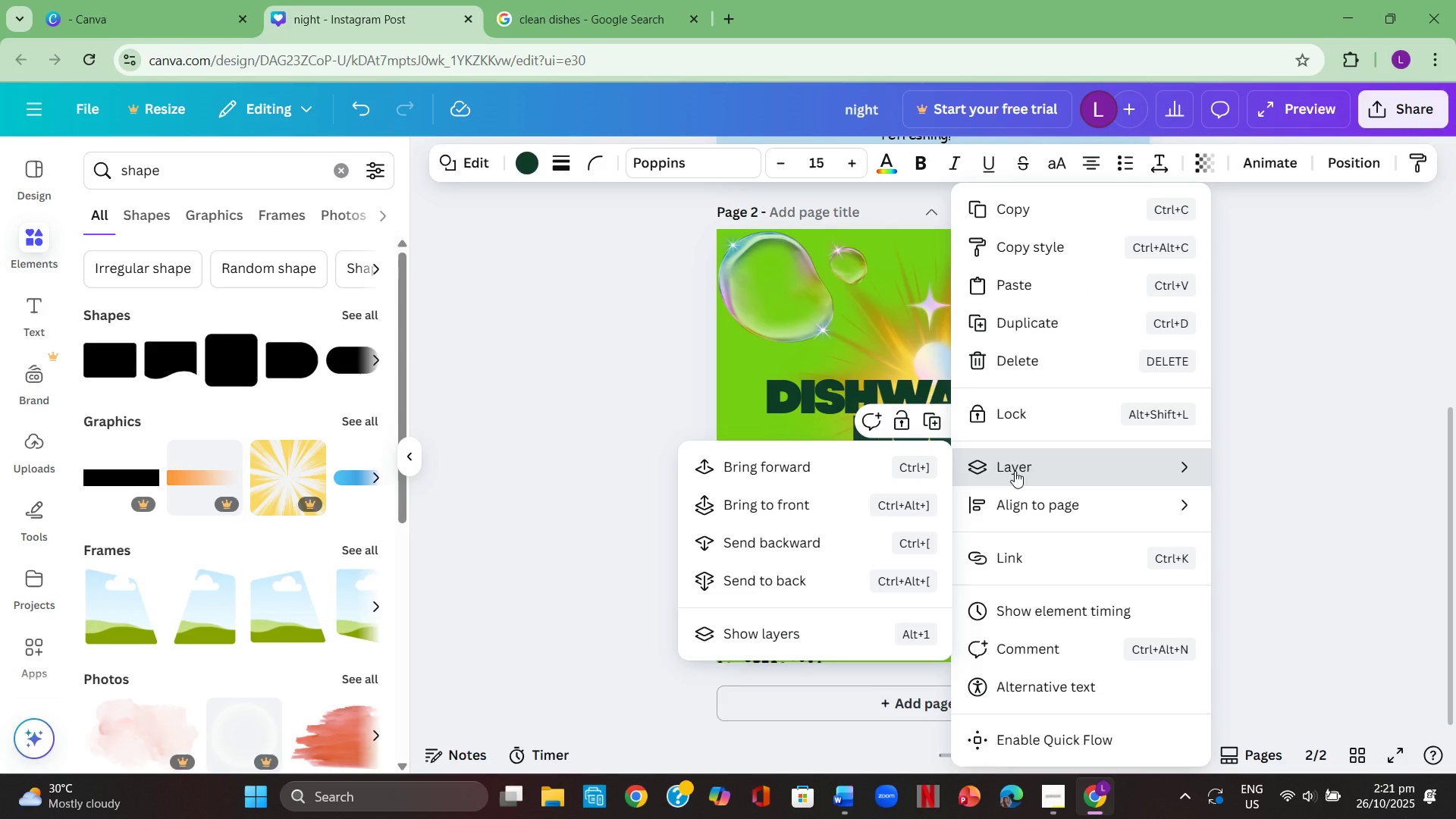 
left_click([1015, 471])
 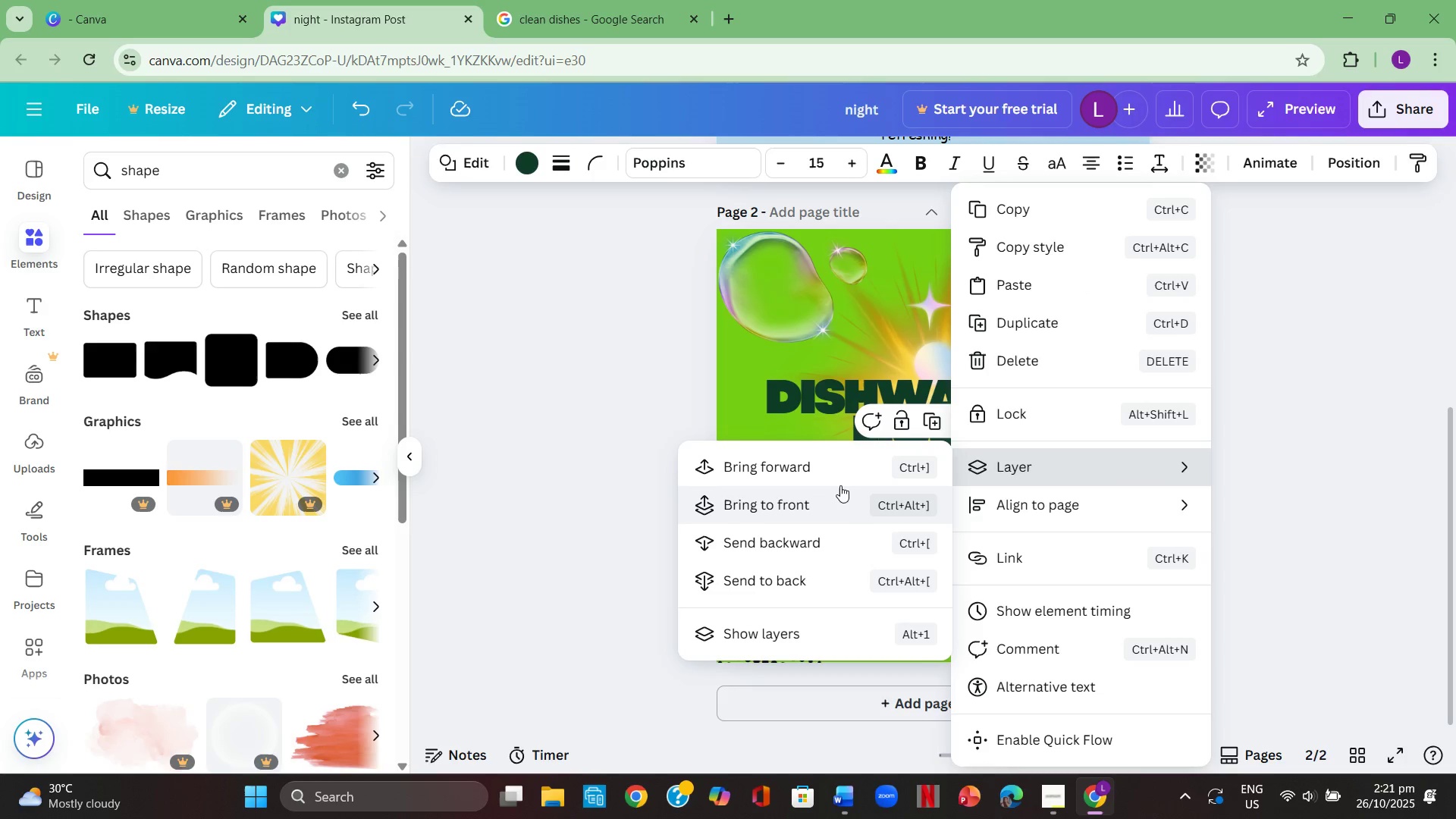 
left_click([824, 576])
 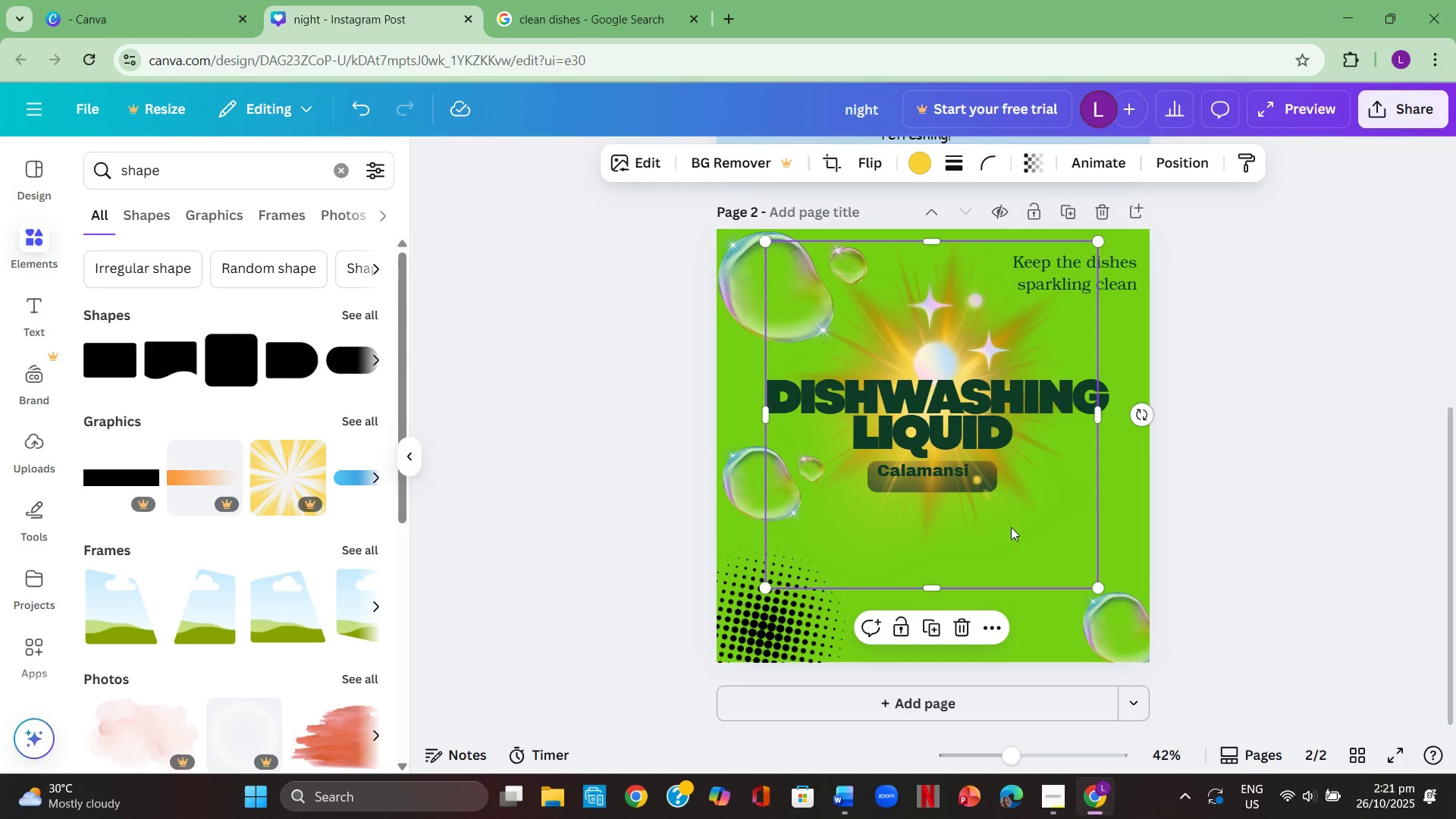 
double_click([1178, 491])
 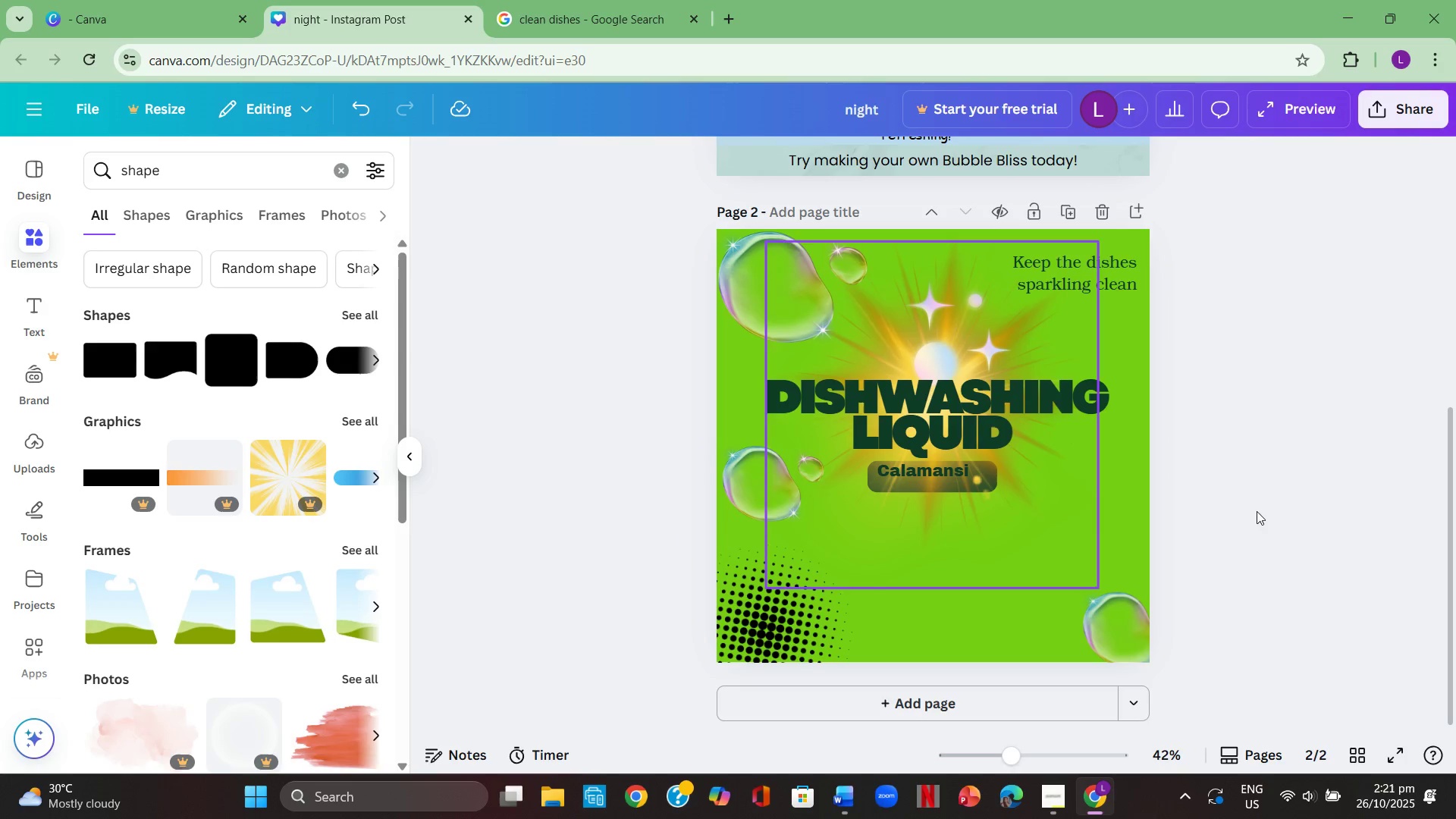 
left_click([1336, 507])
 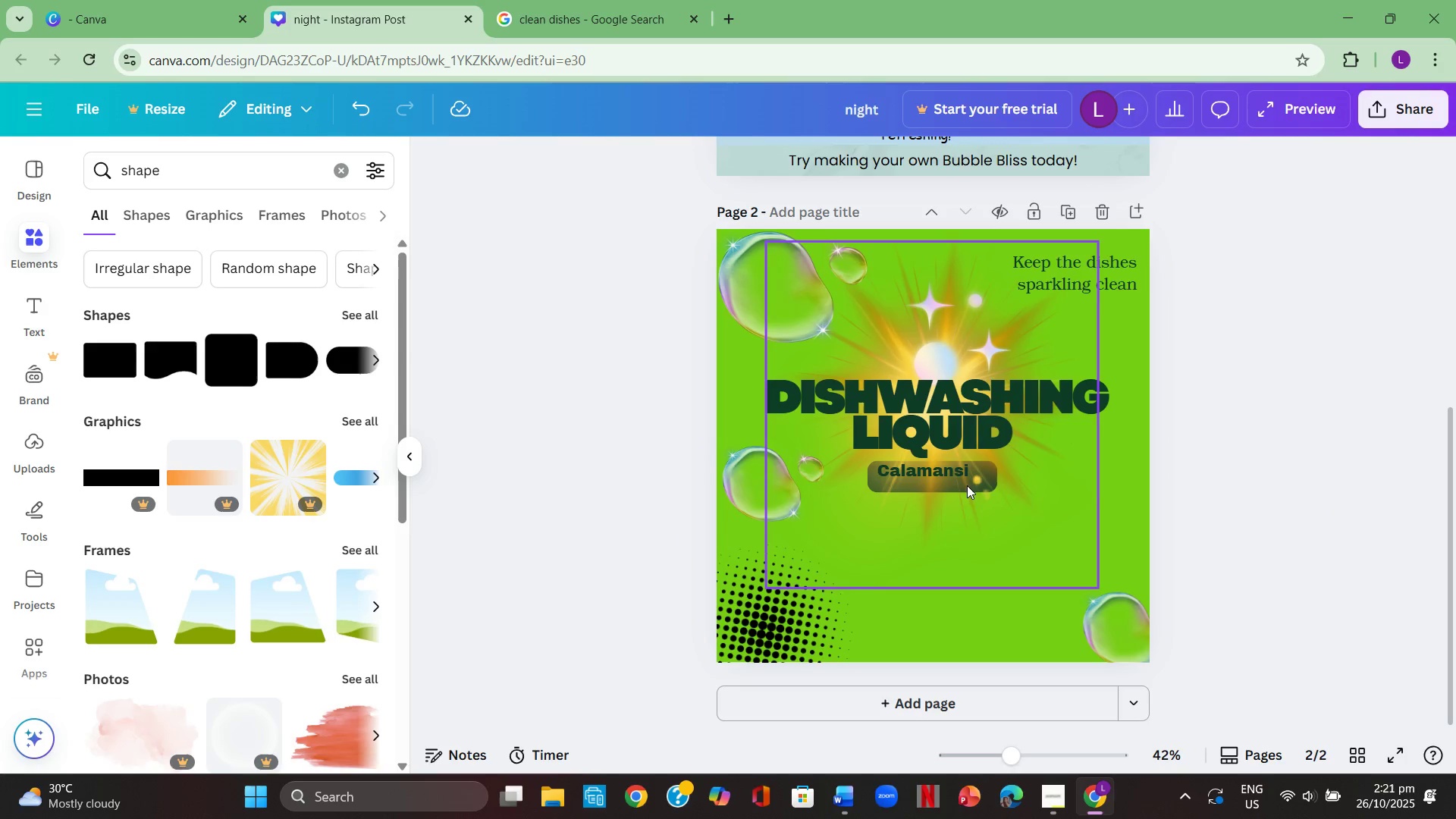 
left_click_drag(start_coordinate=[956, 472], to_coordinate=[959, 477])
 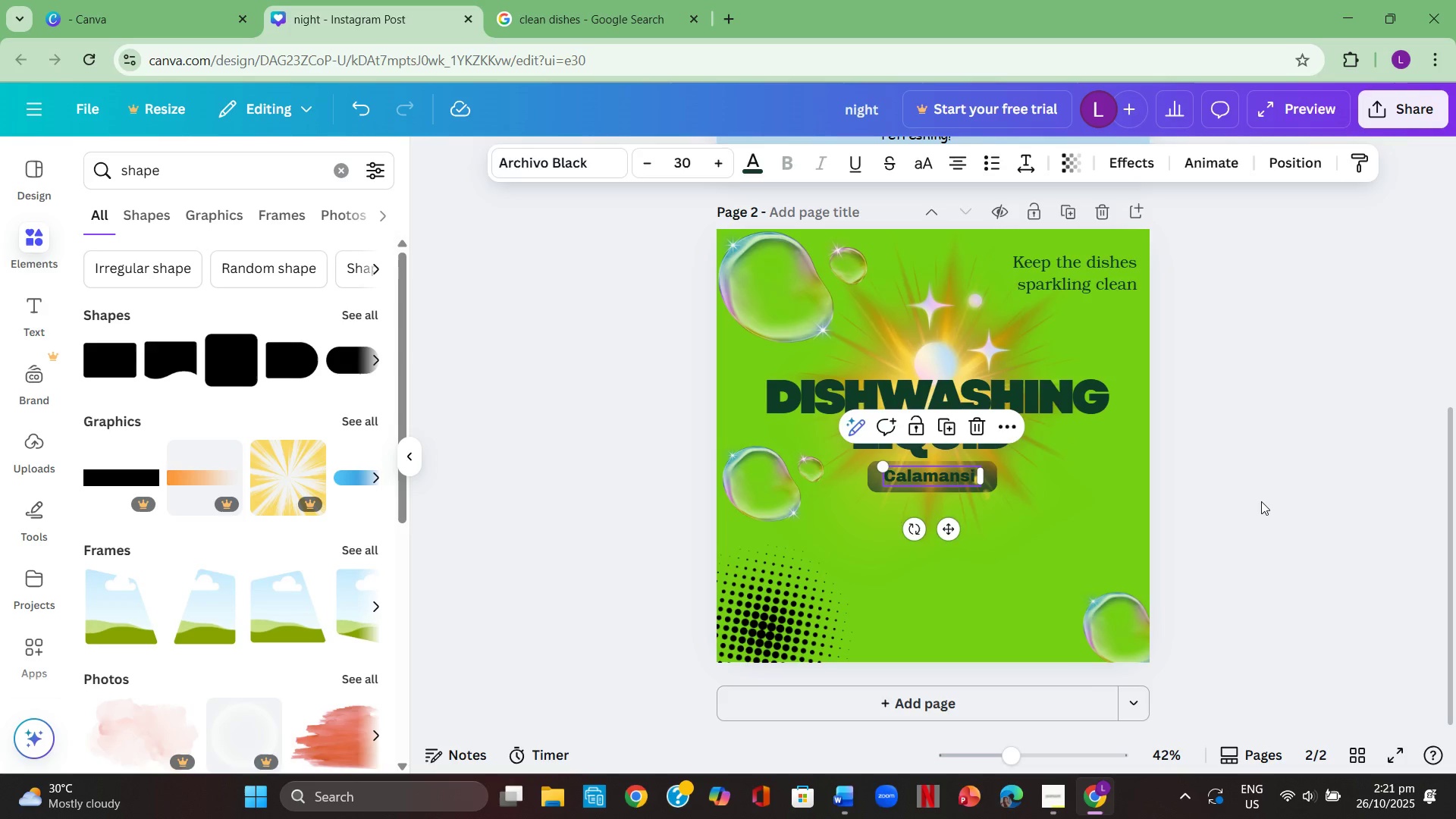 
left_click([1261, 501])
 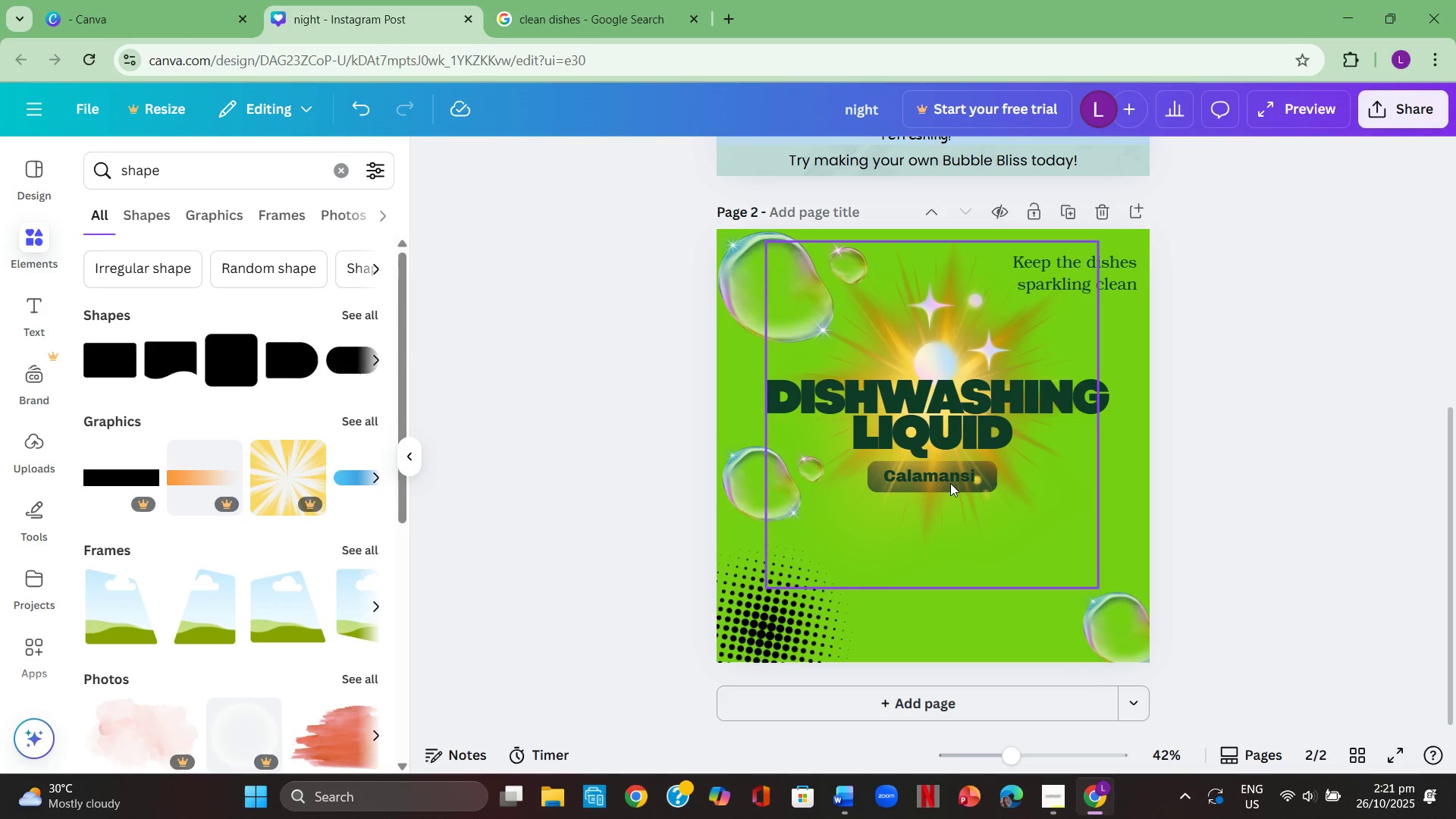 
left_click([1197, 482])
 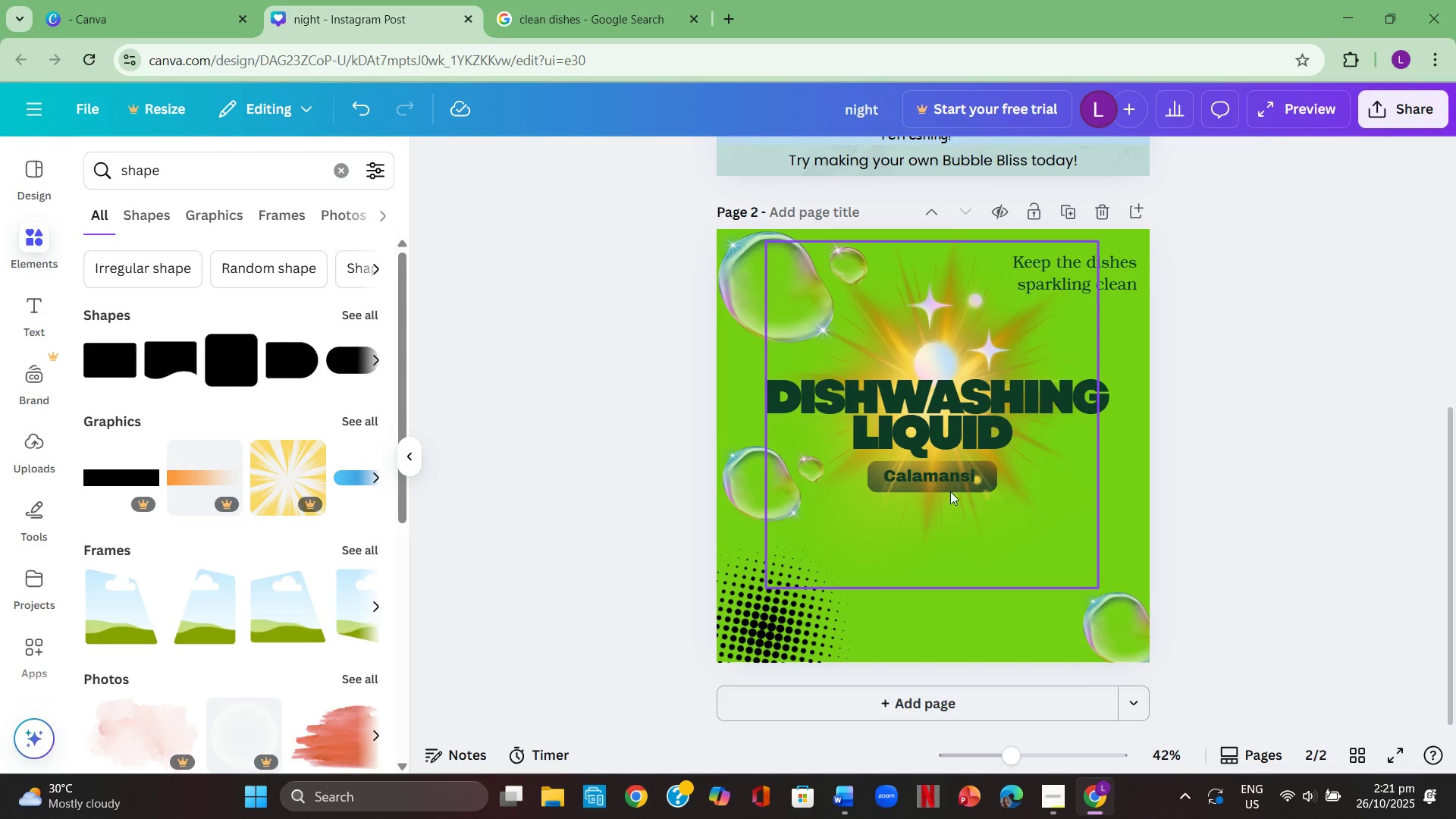 
left_click_drag(start_coordinate=[939, 474], to_coordinate=[940, 534])
 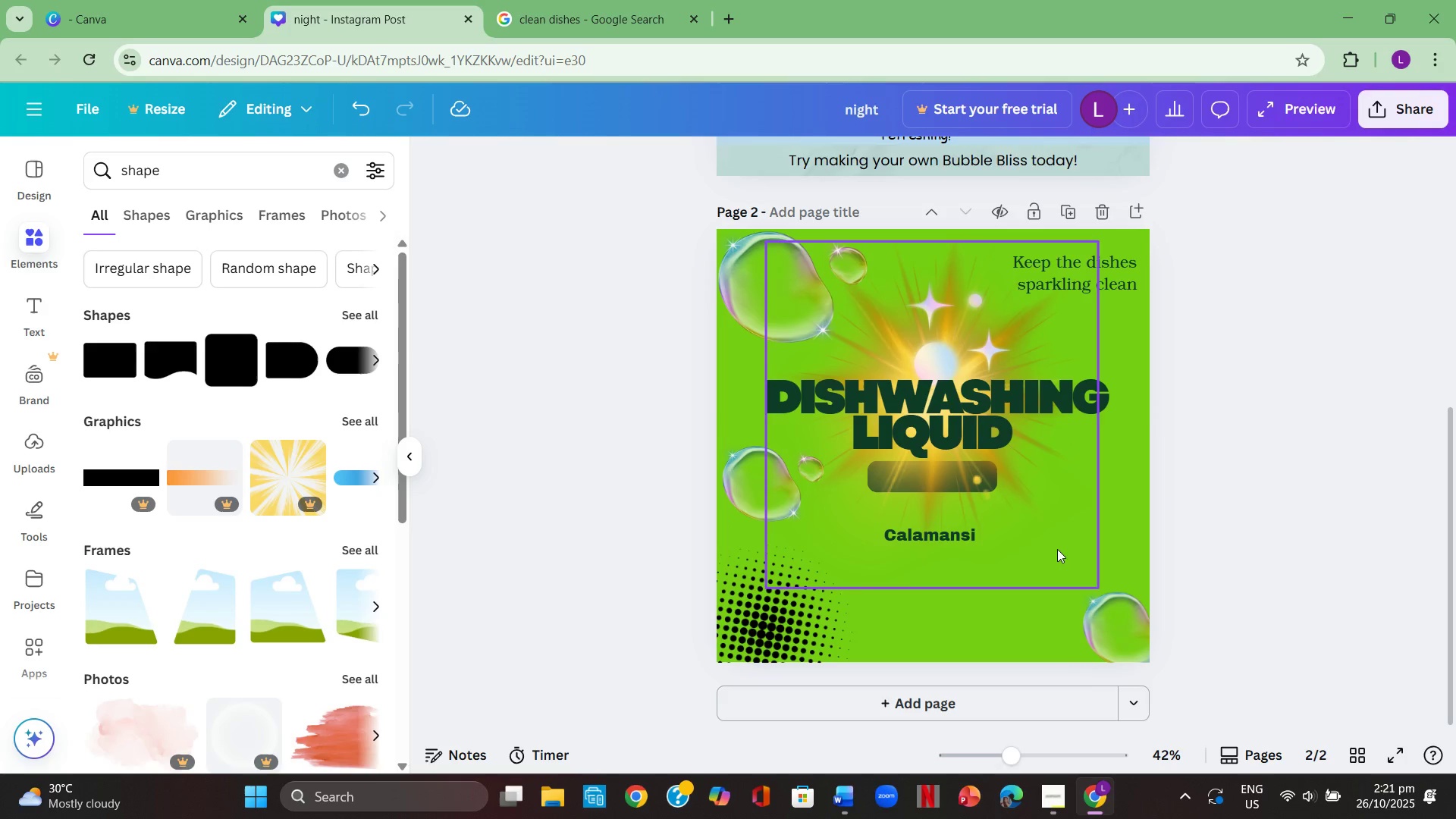 
left_click_drag(start_coordinate=[1097, 585], to_coordinate=[1097, 456])
 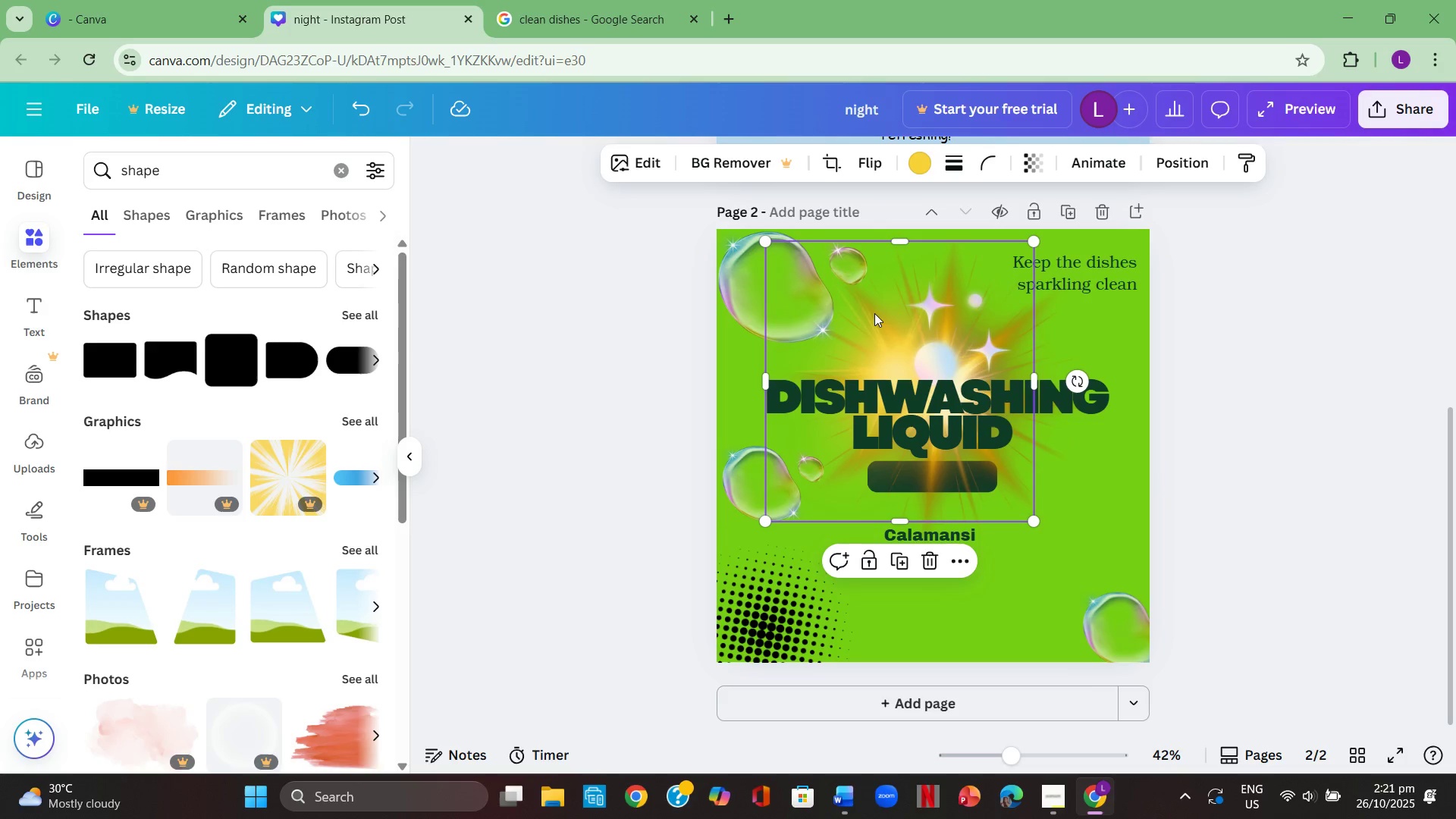 
left_click([875, 315])
 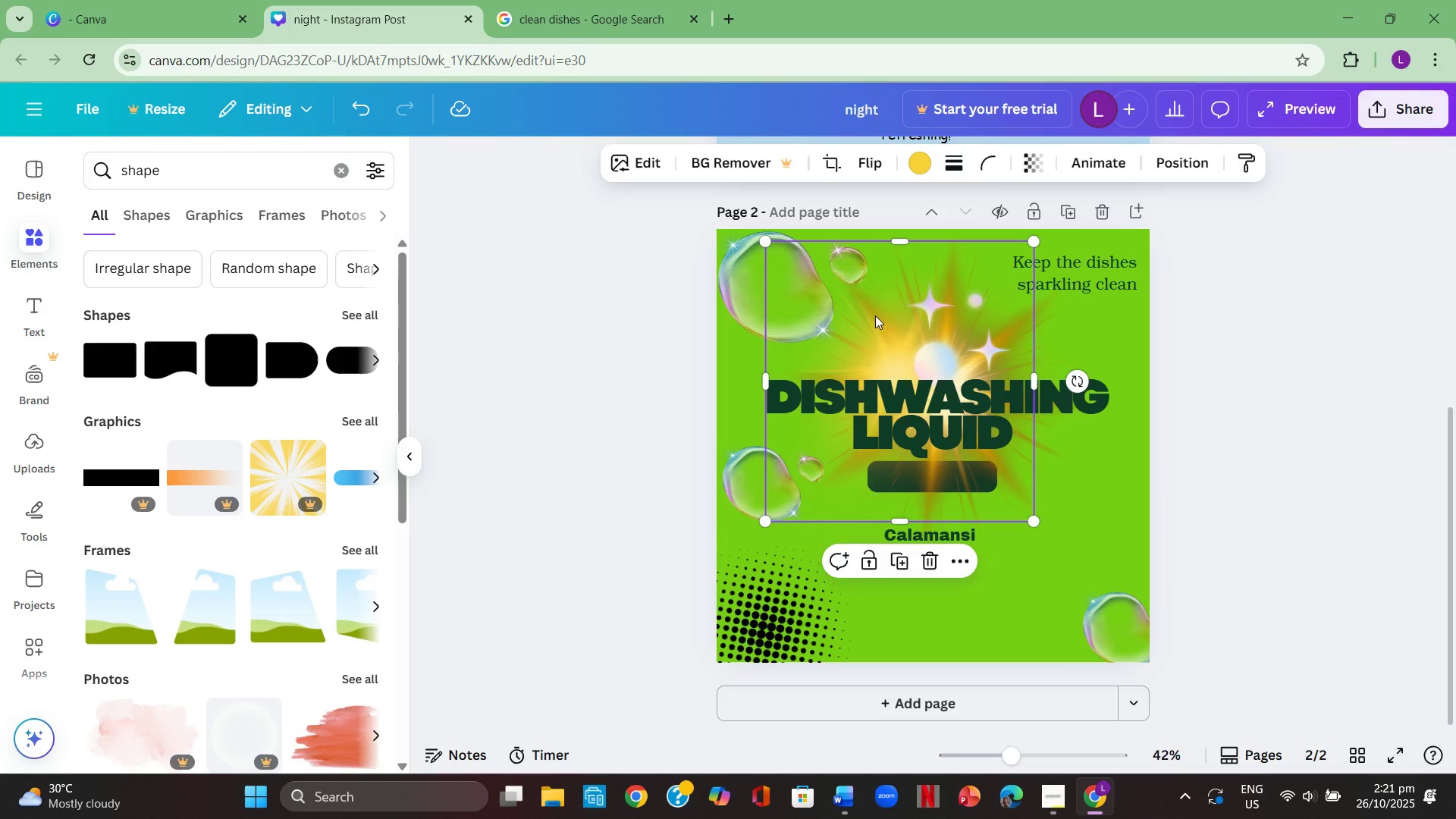 
key(Backspace)
 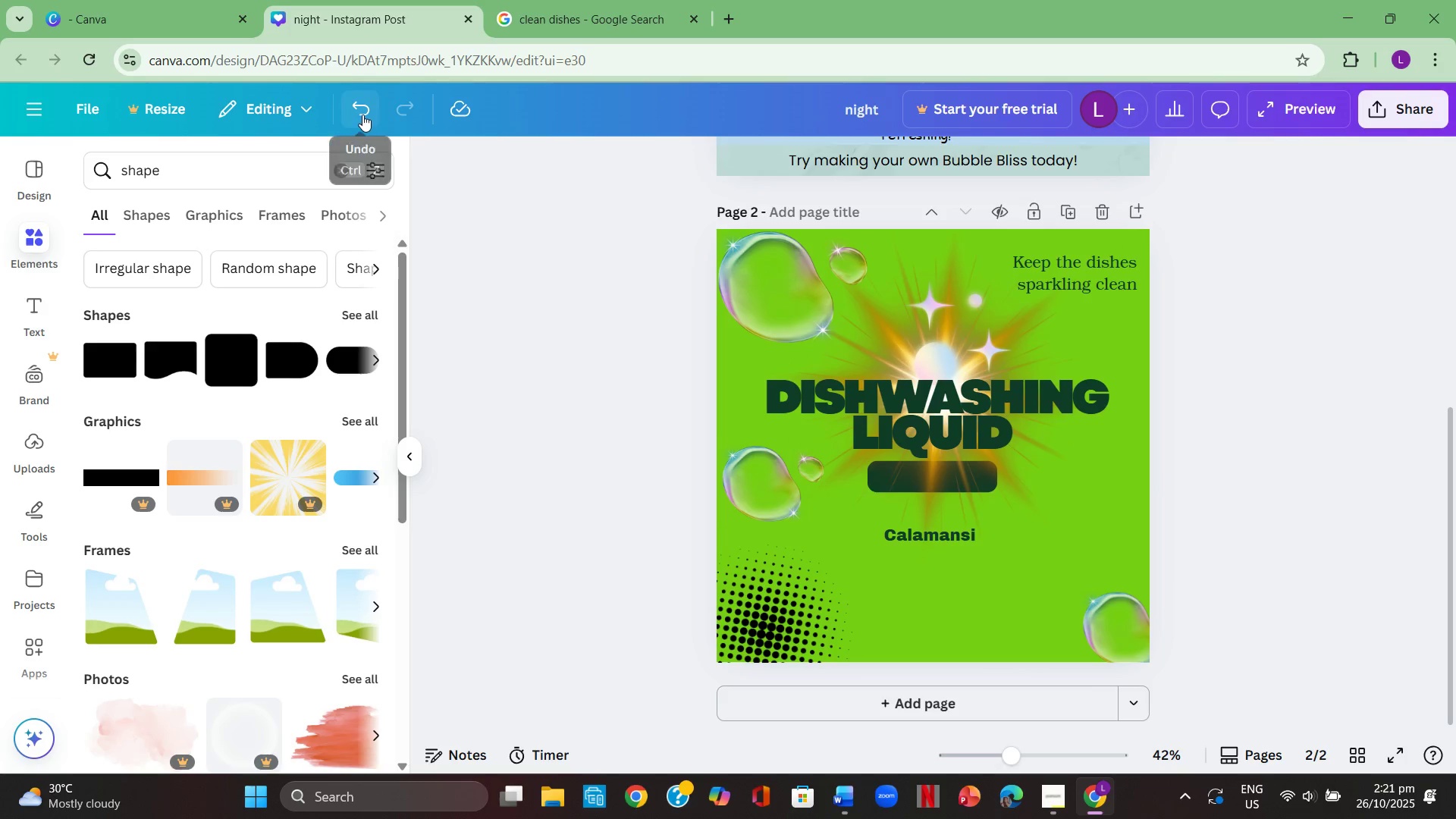 
double_click([362, 115])
 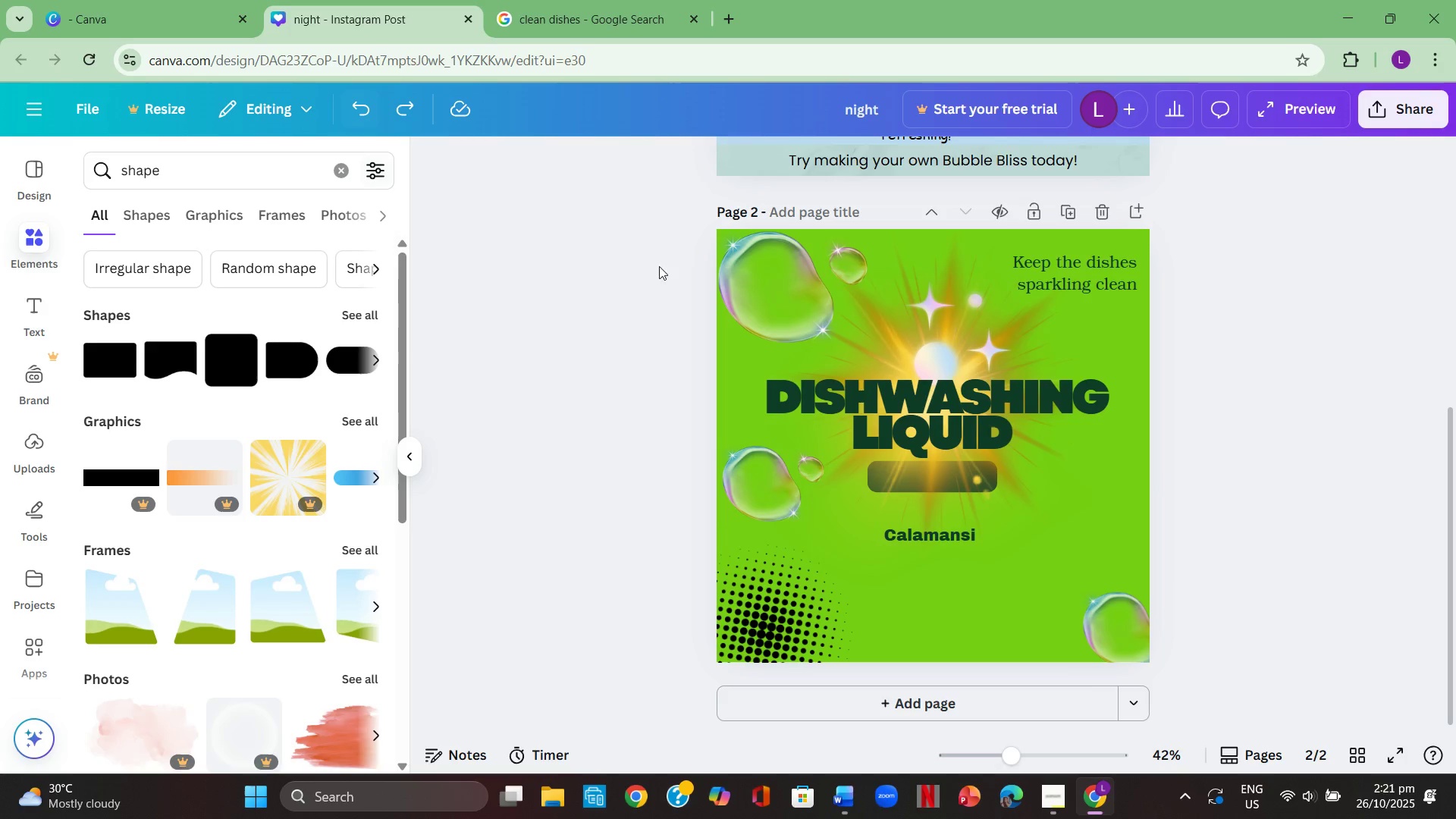 
left_click([1166, 324])
 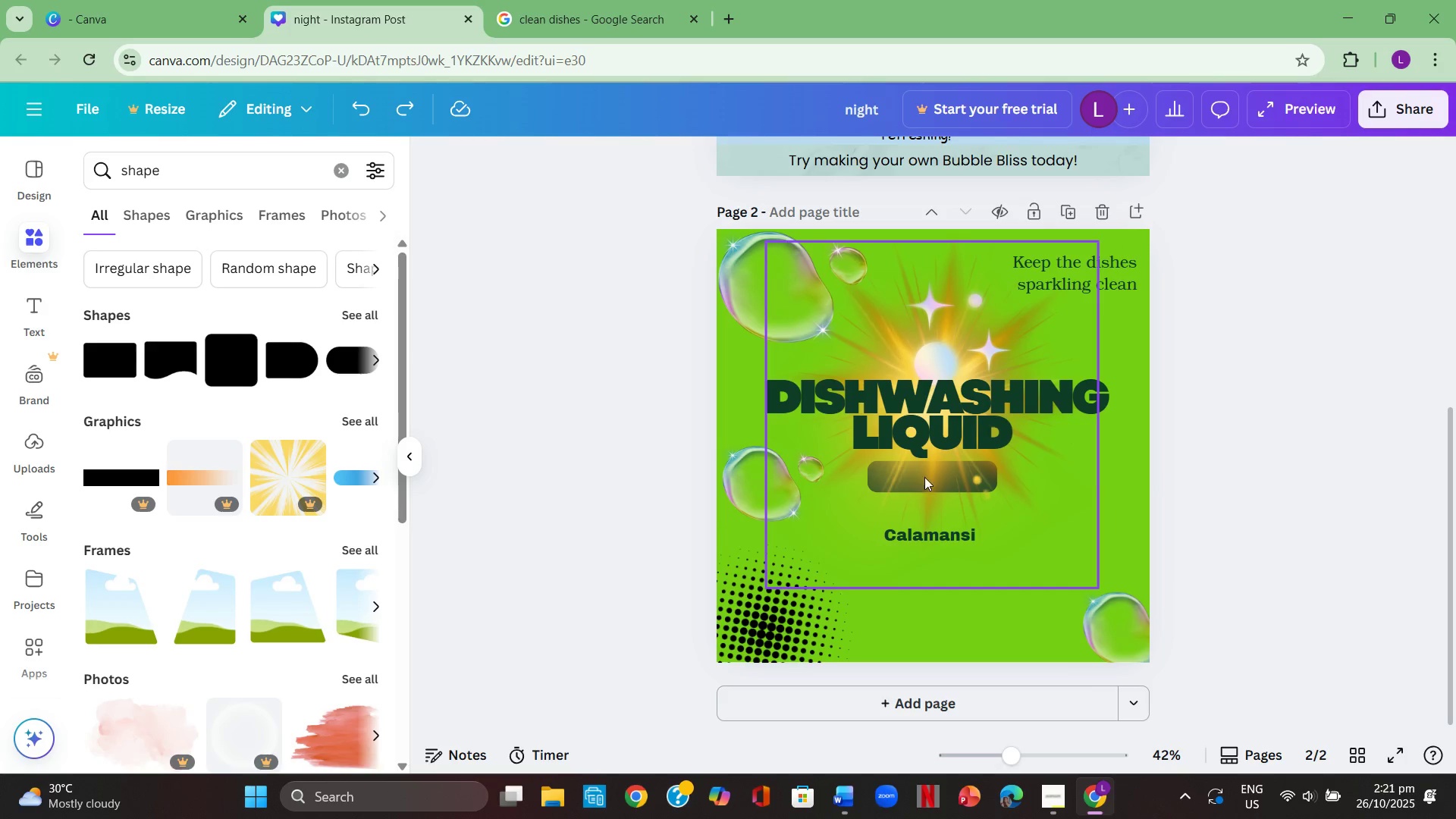 
left_click_drag(start_coordinate=[924, 477], to_coordinate=[1128, 477])
 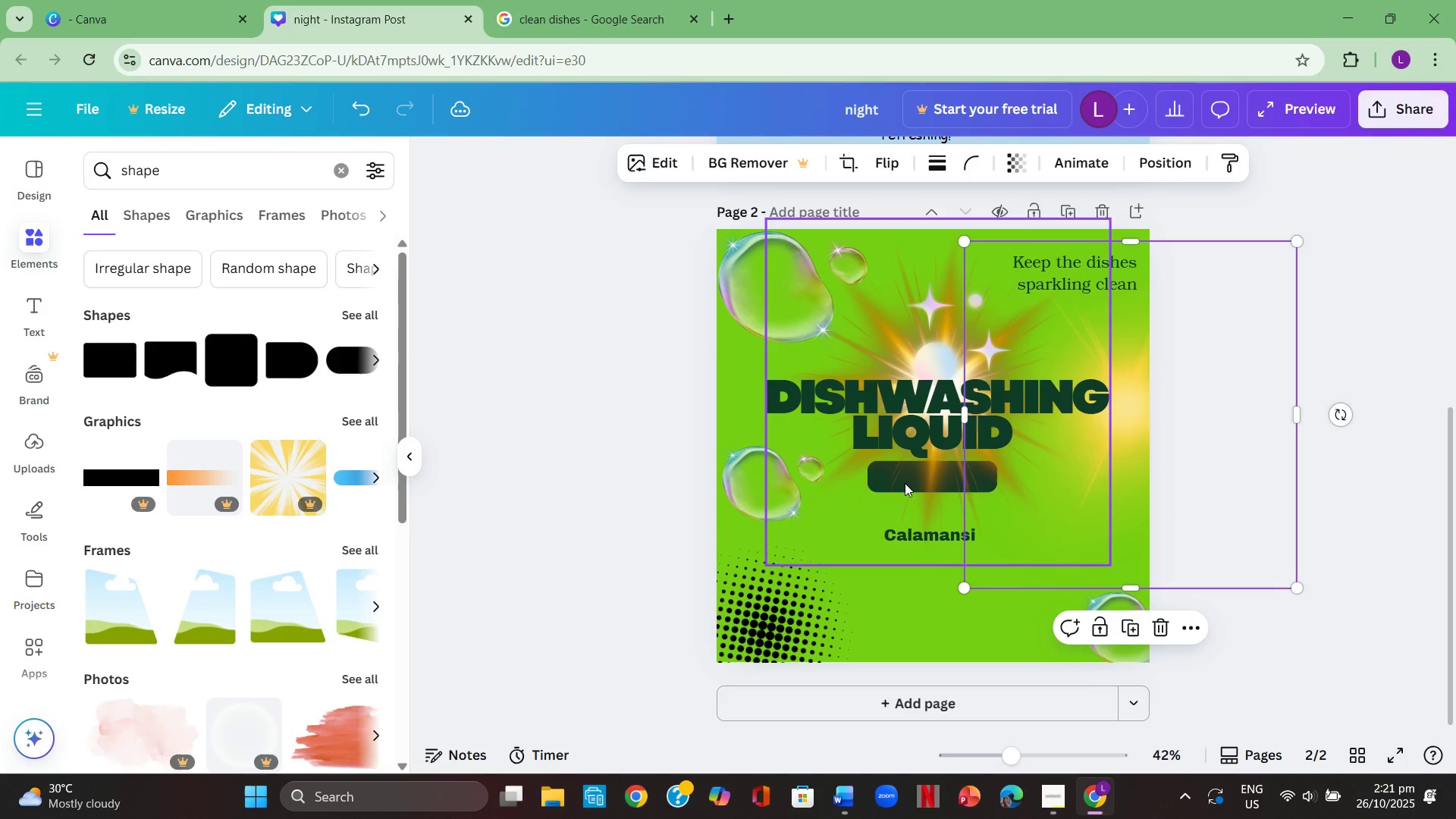 
left_click_drag(start_coordinate=[901, 479], to_coordinate=[1009, 438])
 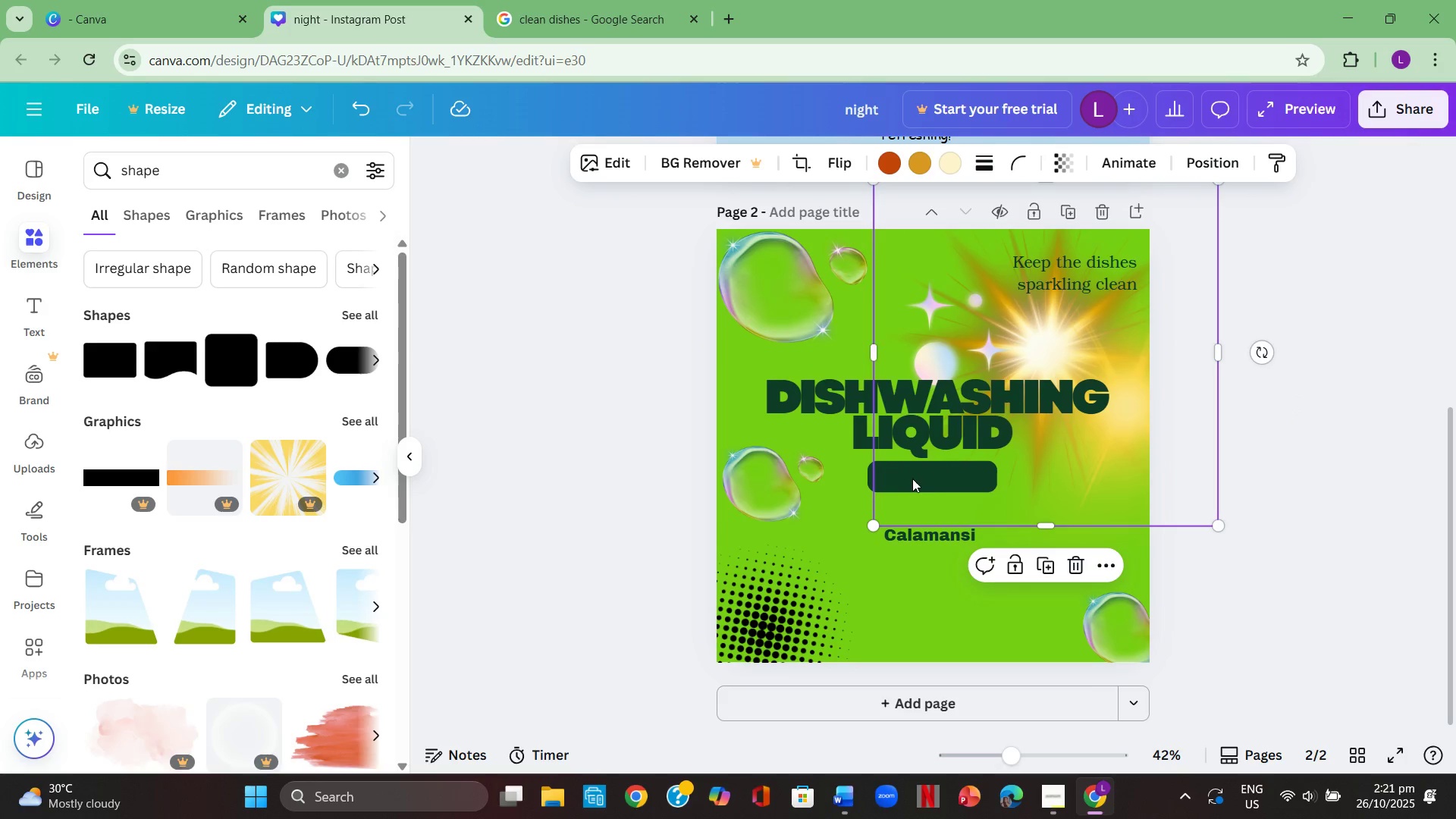 
left_click_drag(start_coordinate=[937, 475], to_coordinate=[1046, 482])
 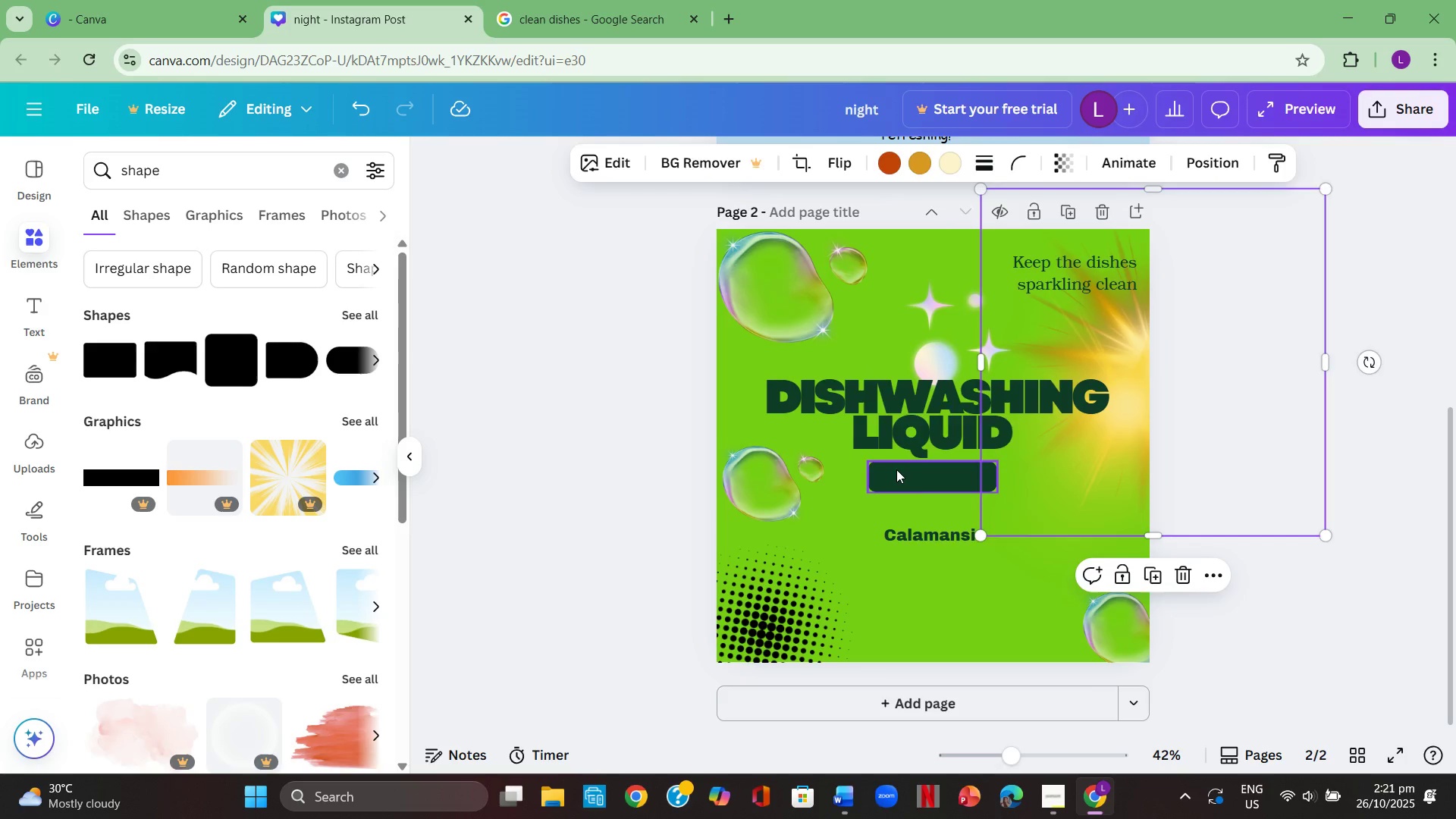 
left_click([896, 469])
 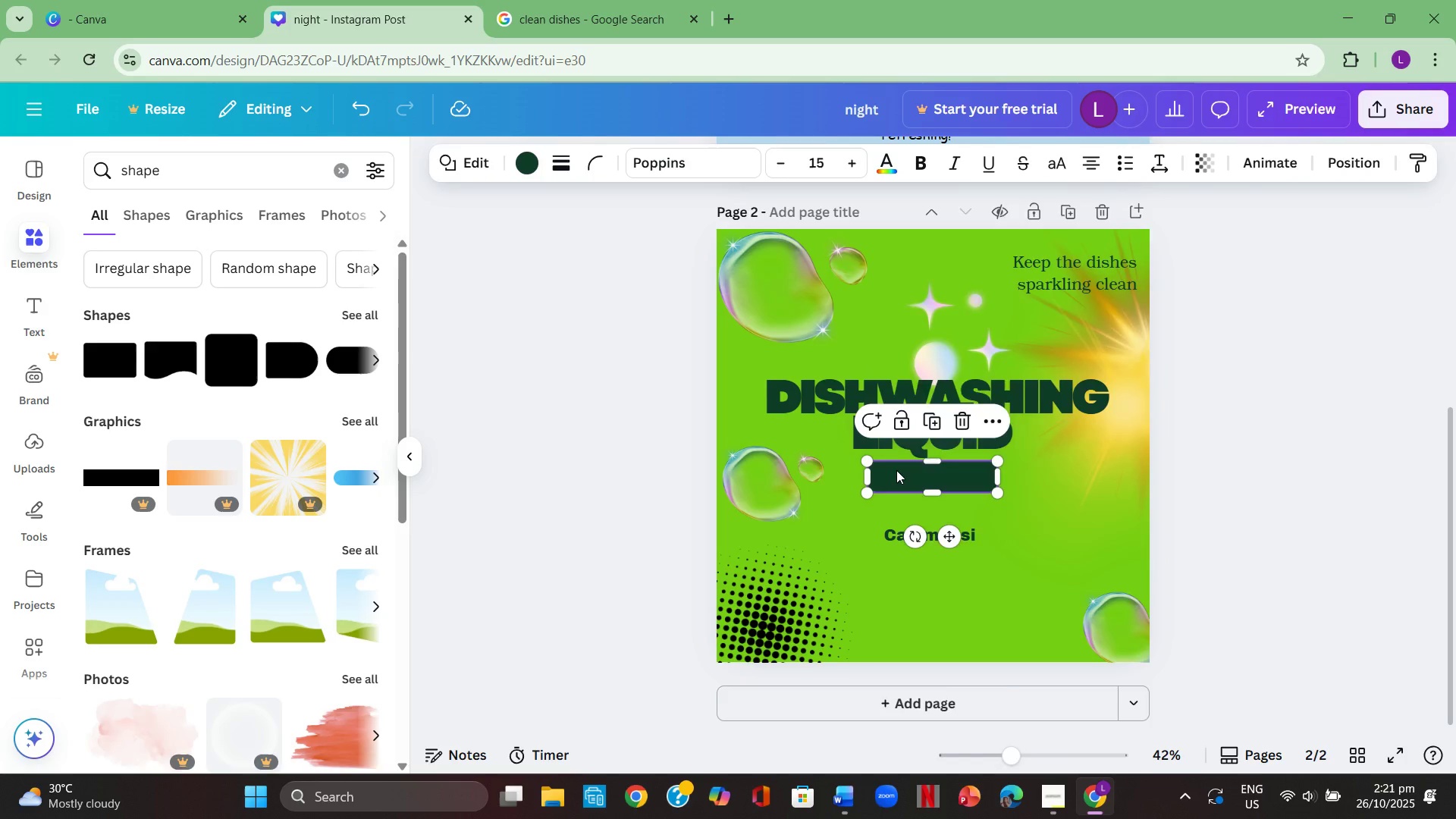 
right_click([896, 470])
 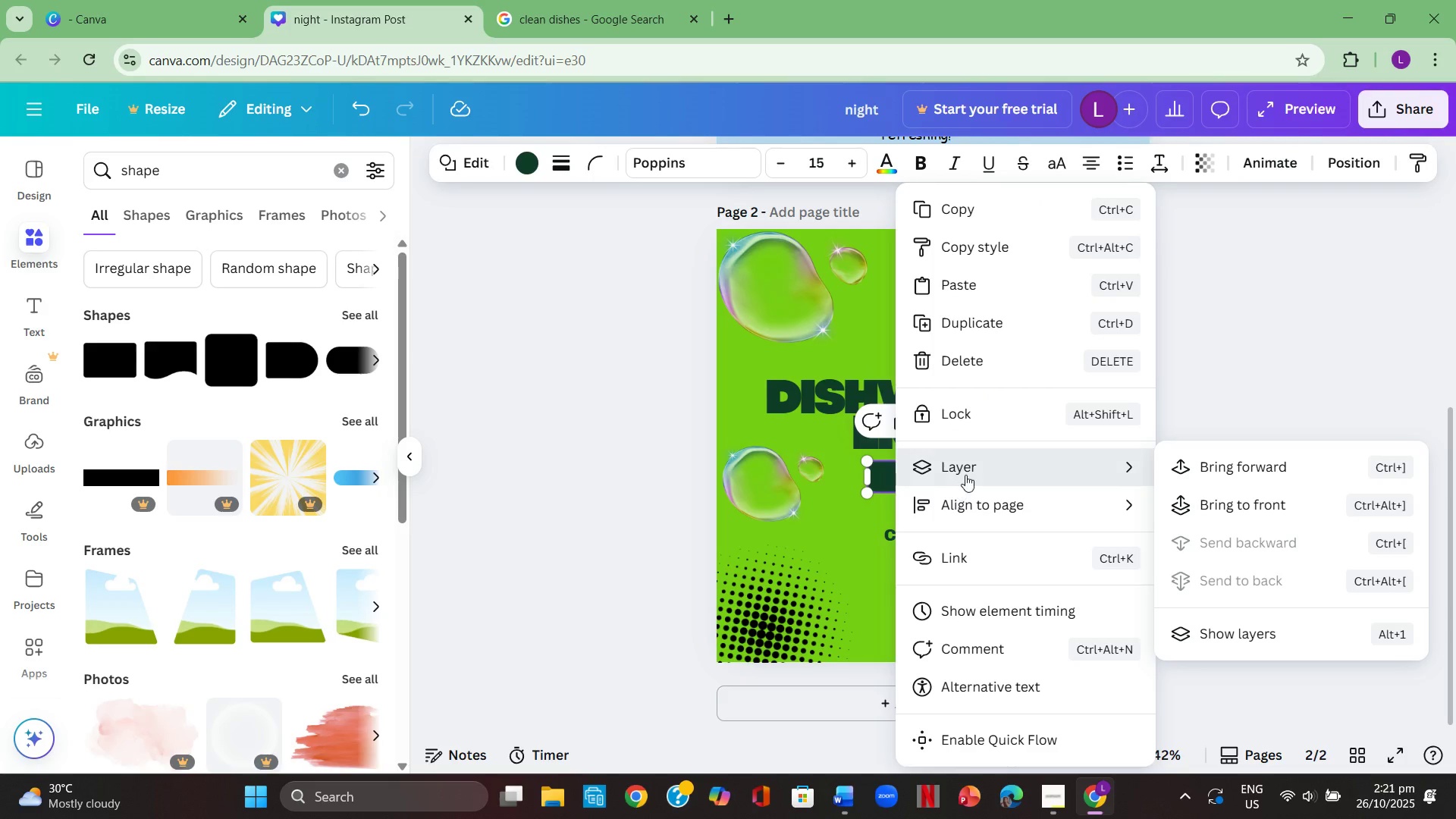 
left_click([965, 475])
 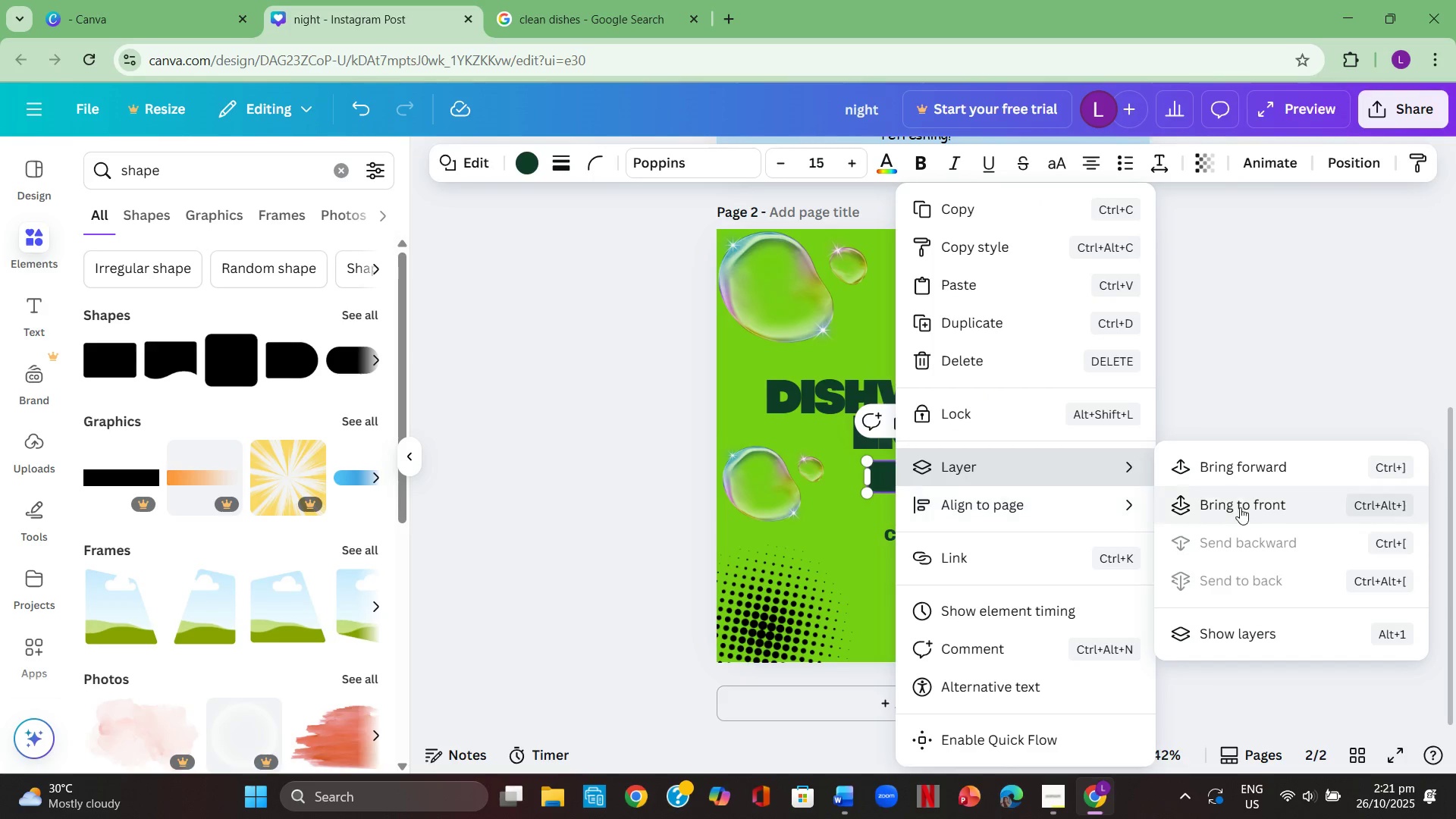 
left_click([1242, 502])
 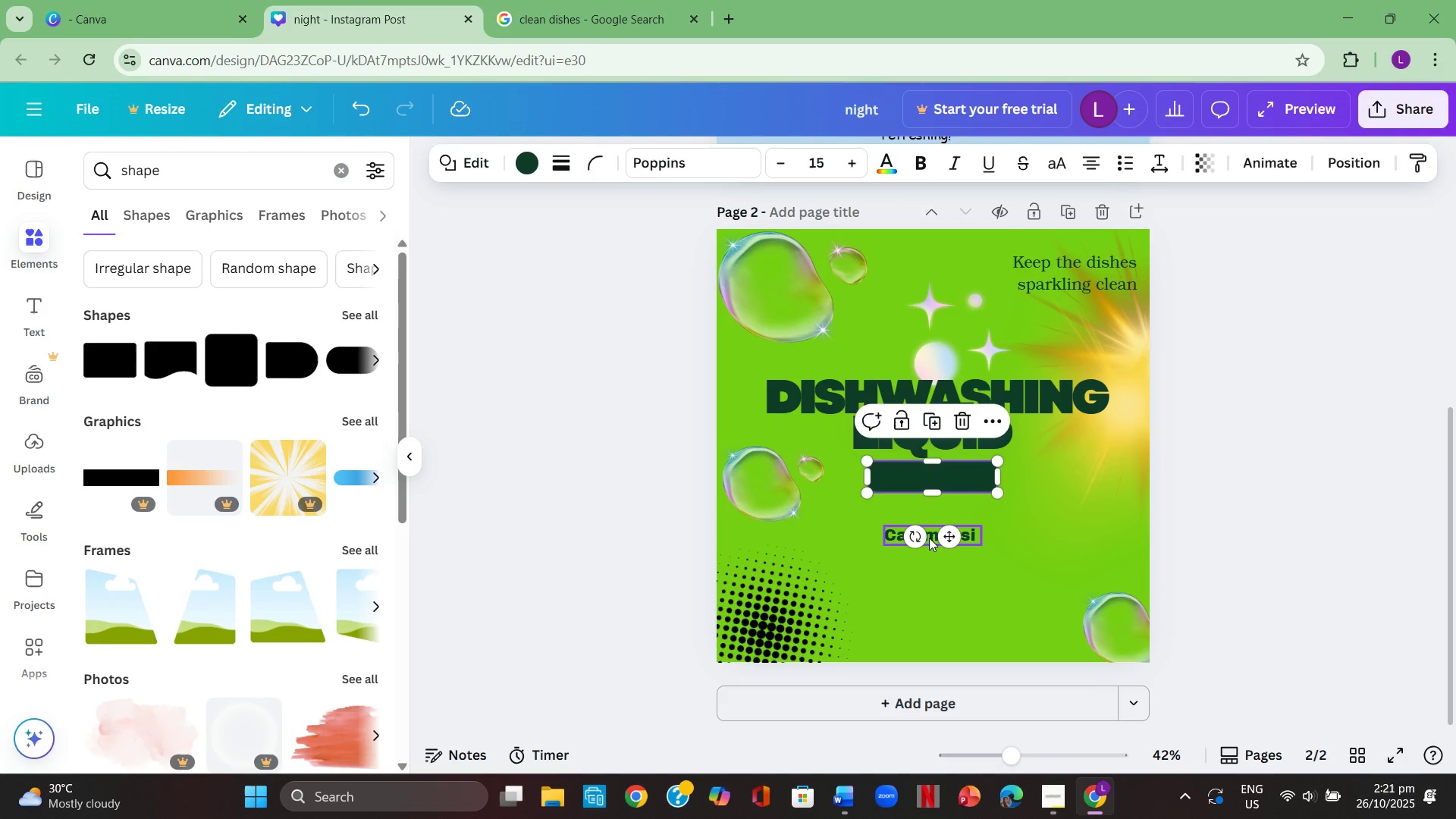 
left_click([1082, 543])
 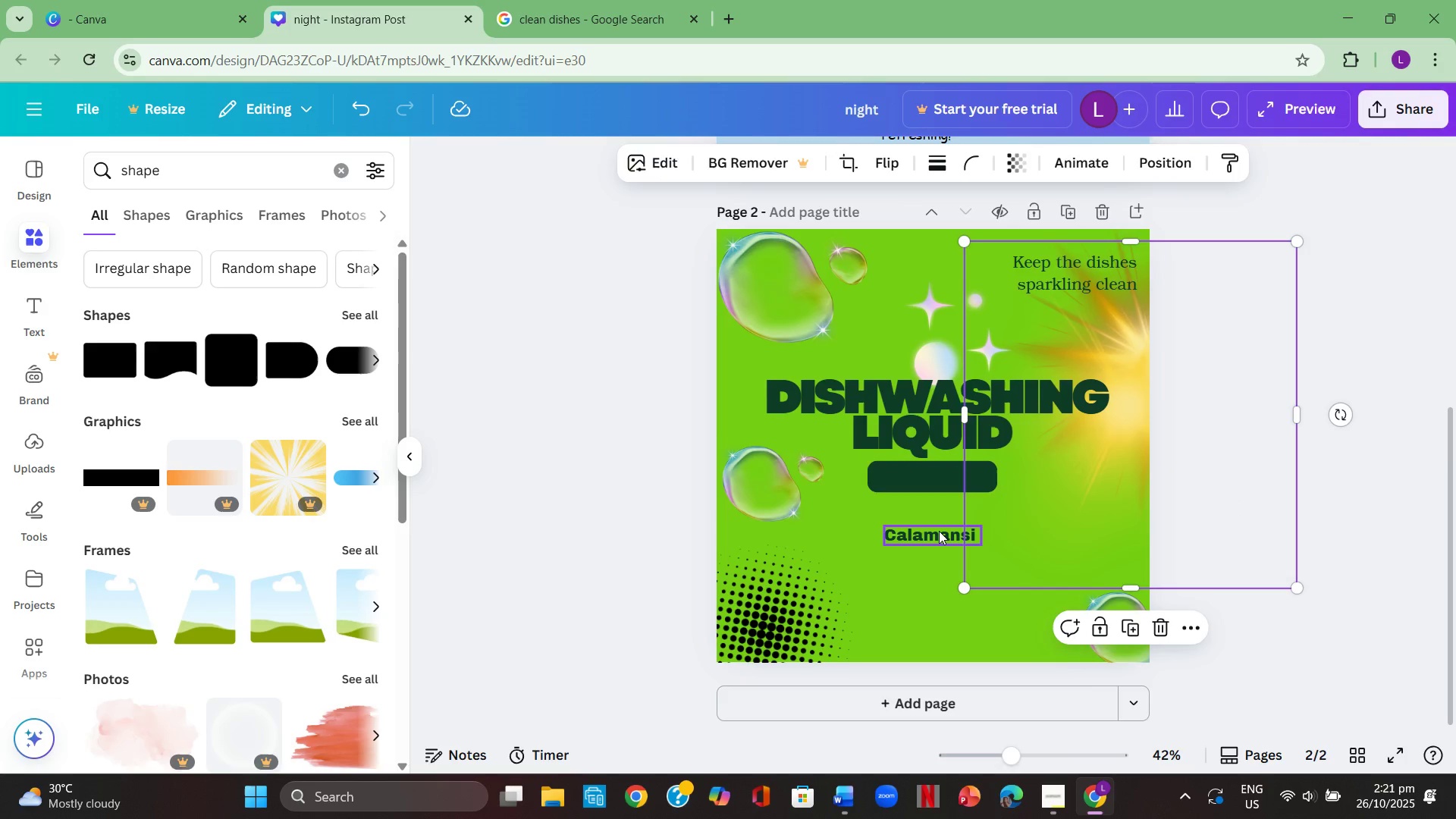 
left_click_drag(start_coordinate=[939, 531], to_coordinate=[940, 523])
 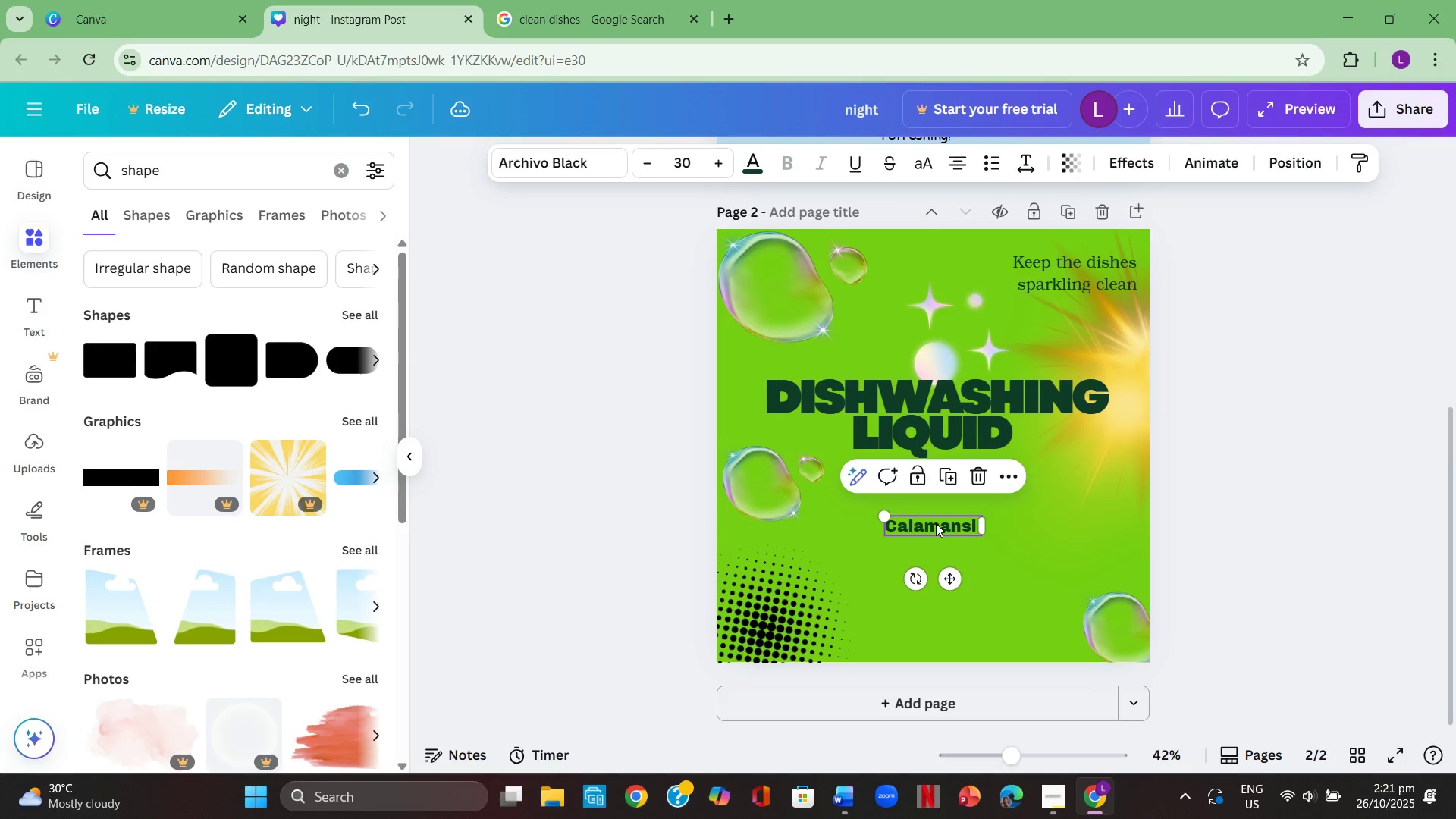 
right_click([936, 523])
 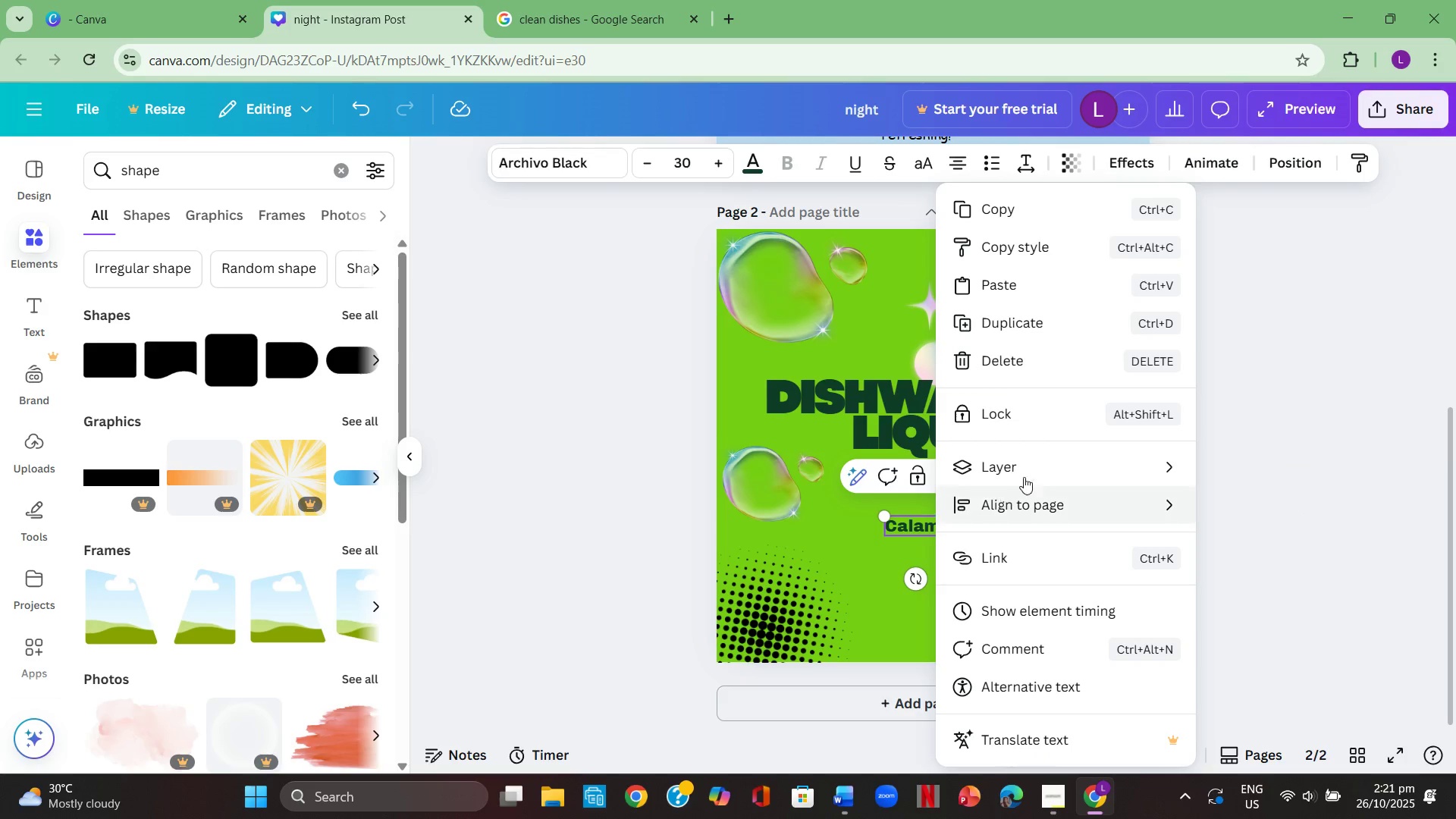 
left_click([1025, 477])
 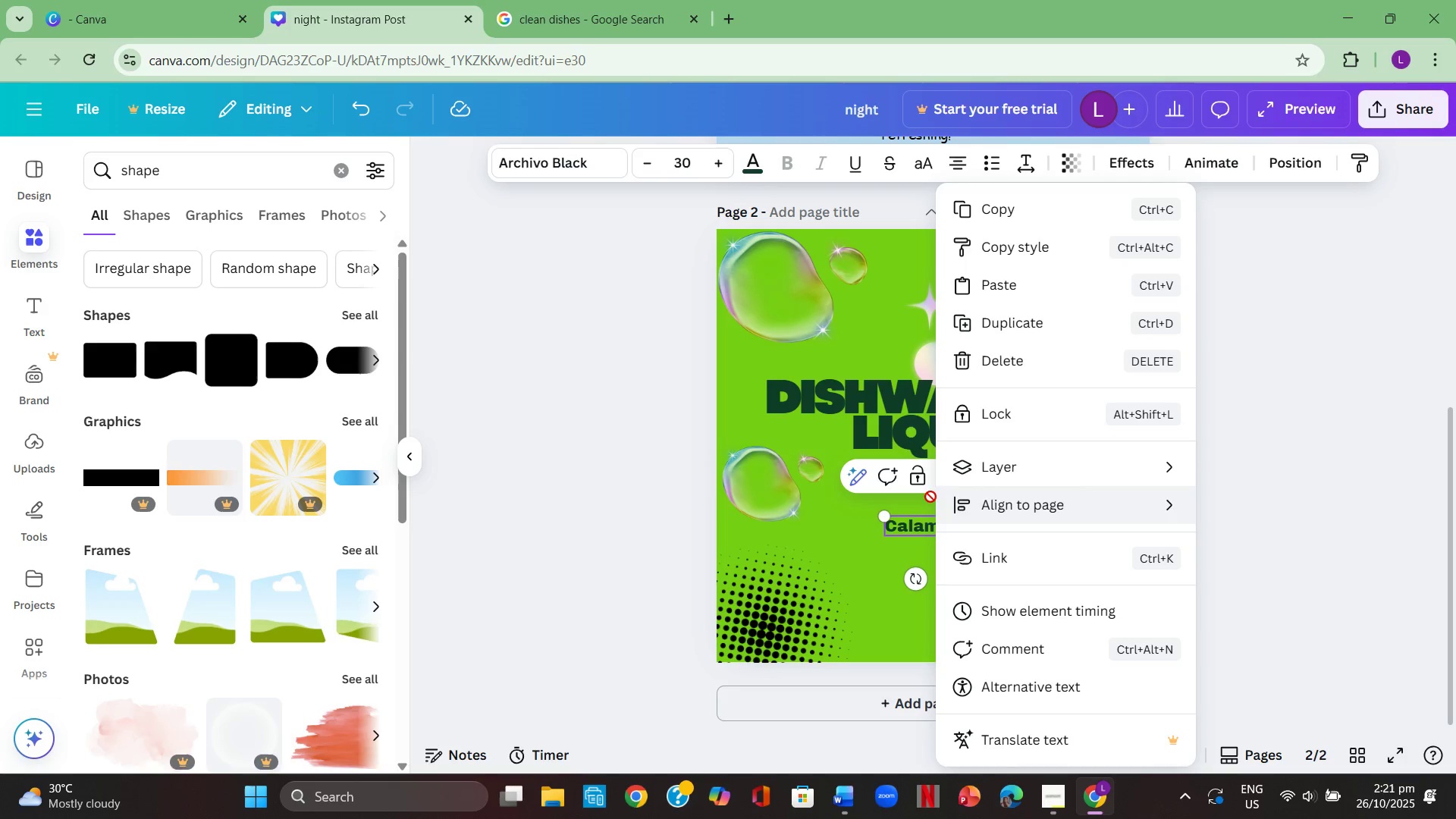 
mouse_move([984, 471])
 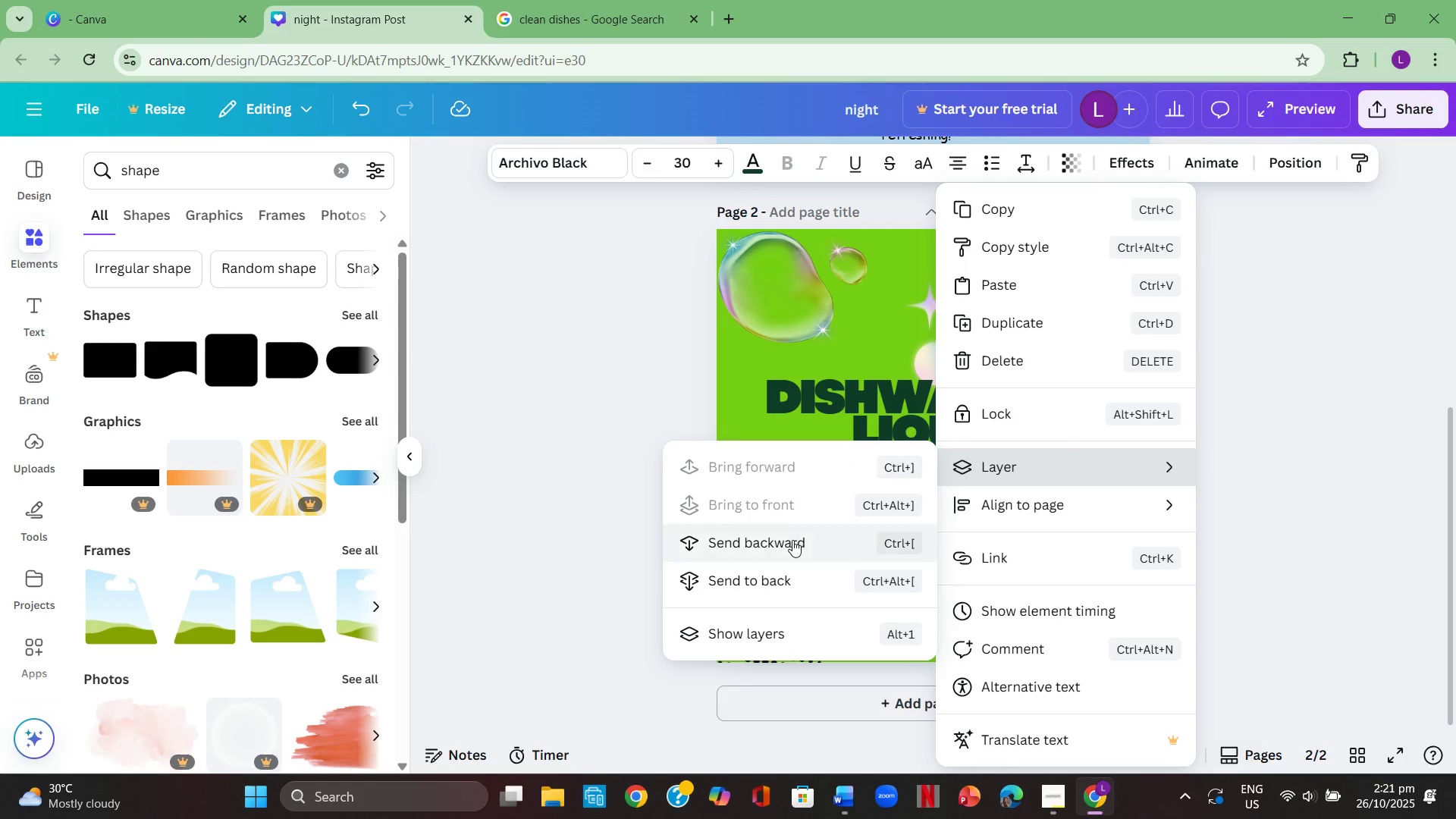 
left_click([792, 540])
 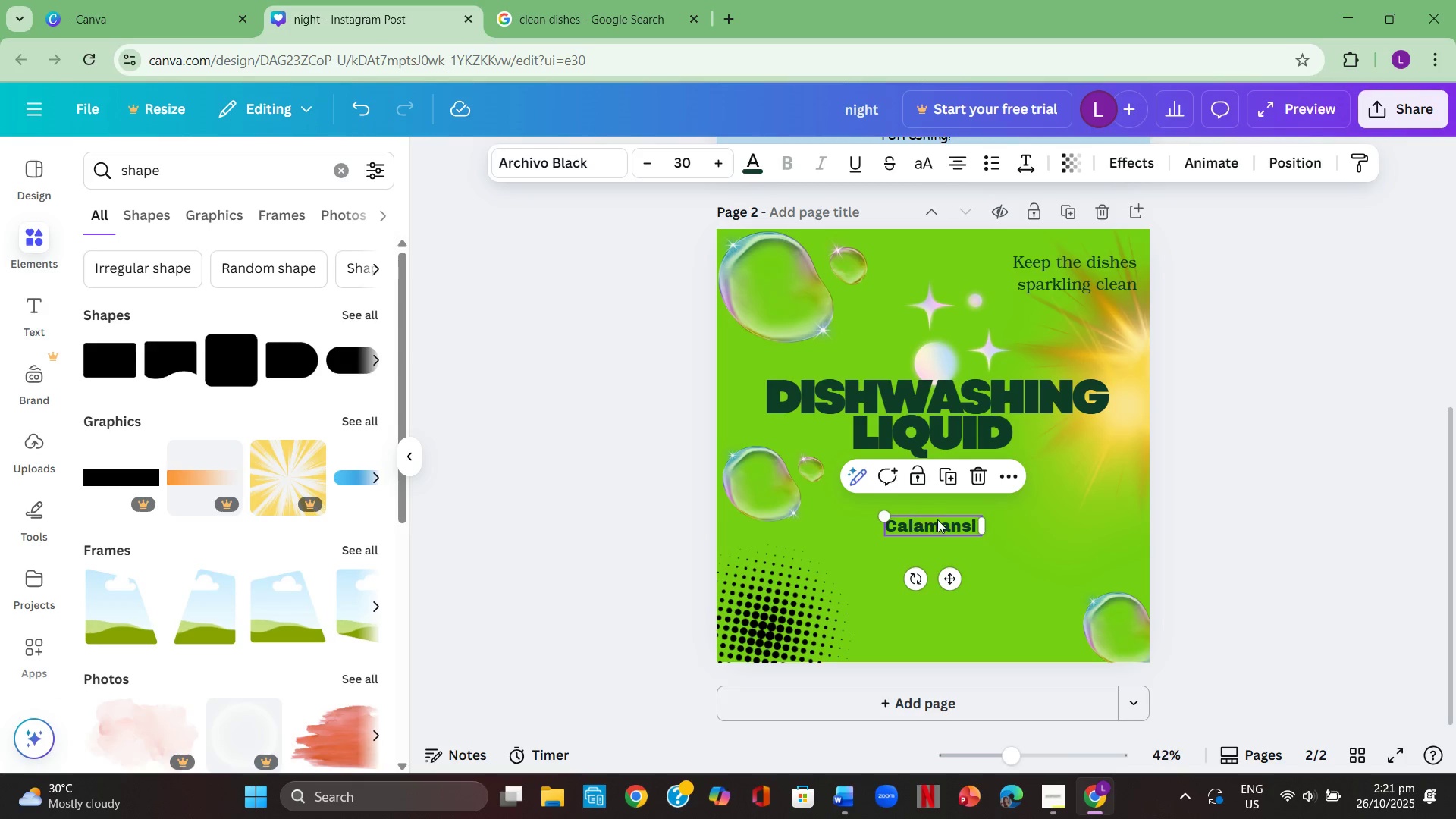 
left_click_drag(start_coordinate=[941, 523], to_coordinate=[943, 508])
 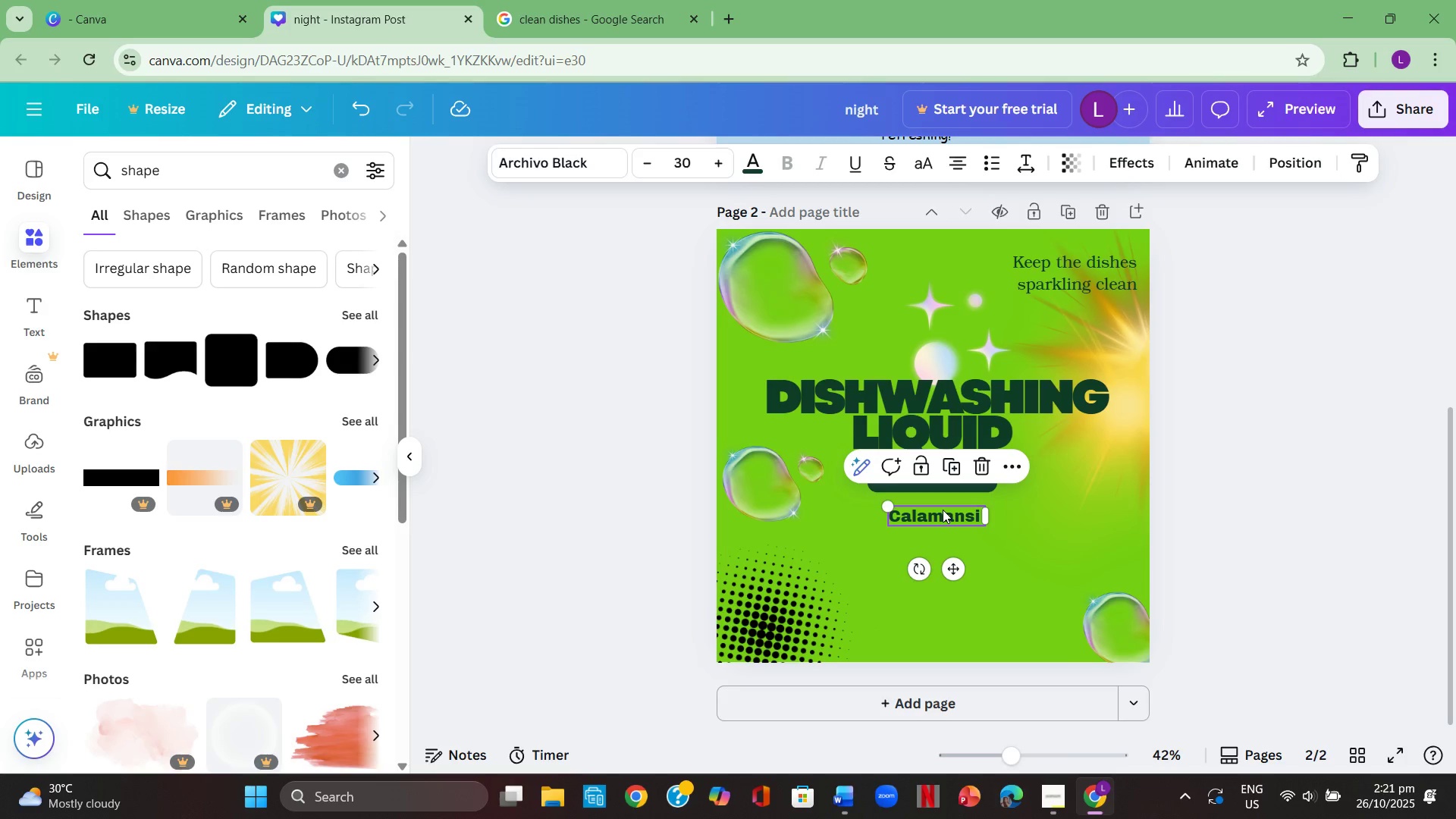 
right_click([943, 510])
 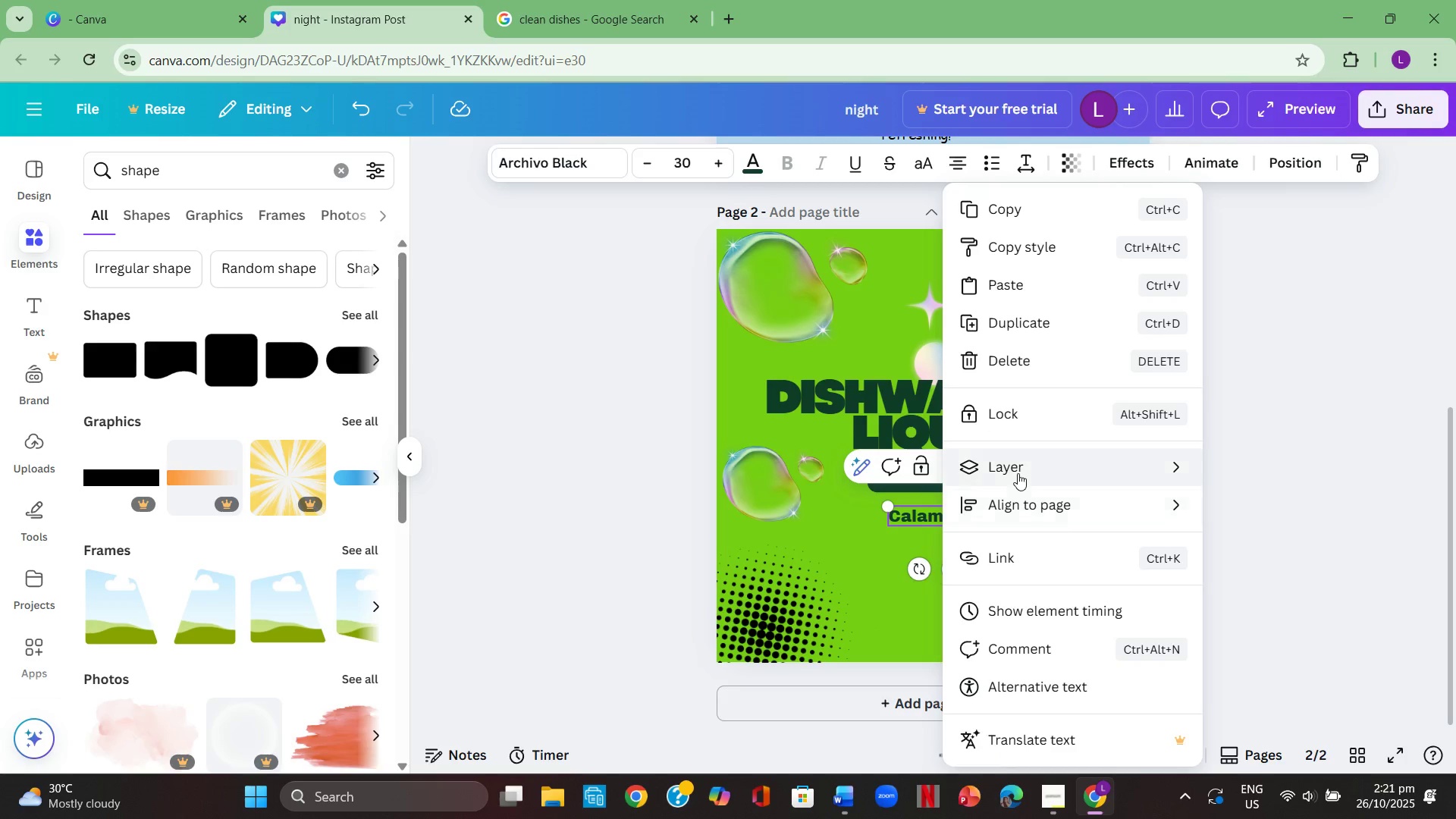 
left_click([1018, 473])
 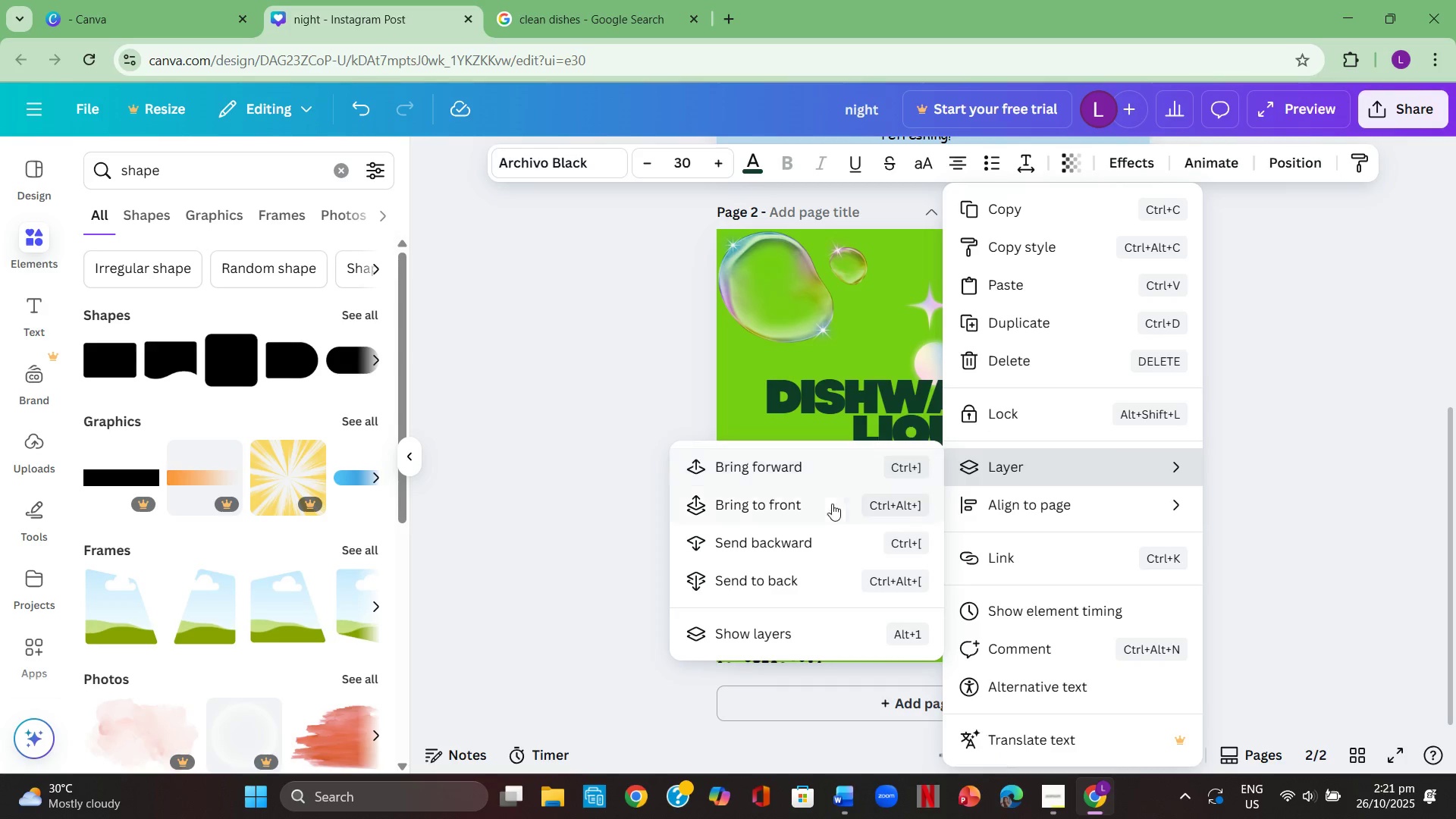 
left_click([828, 507])
 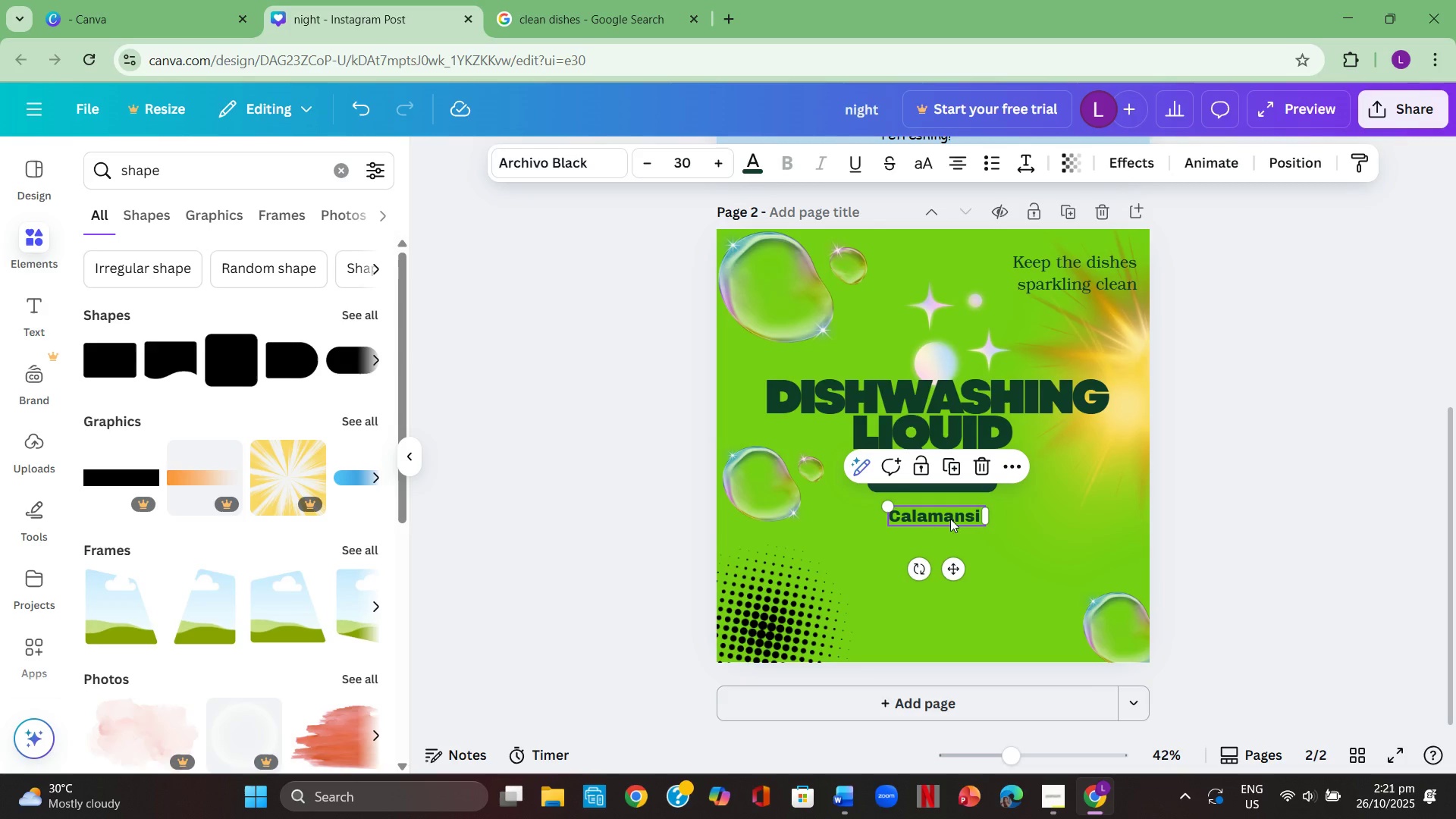 
right_click([952, 519])
 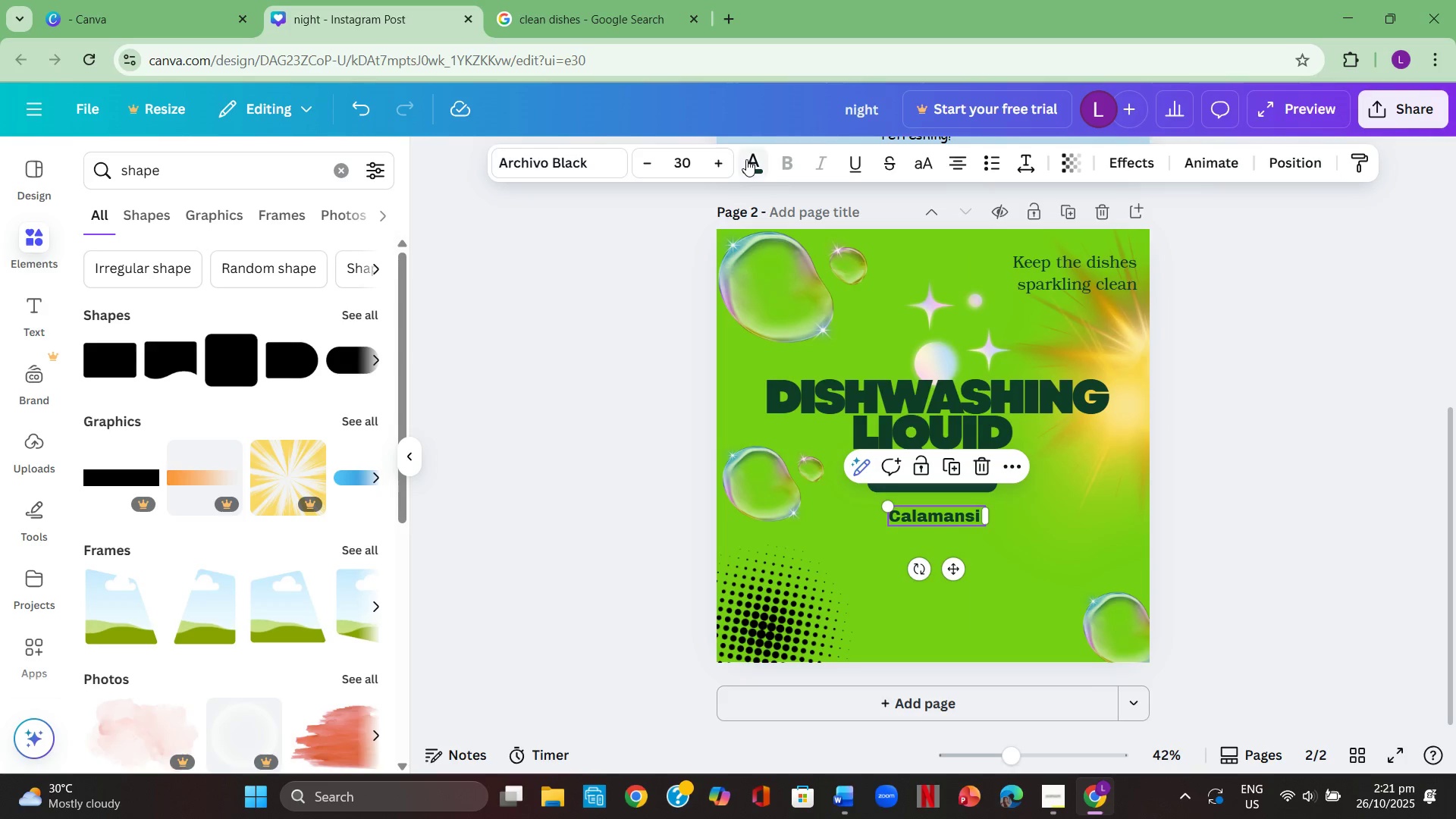 
double_click([746, 159])
 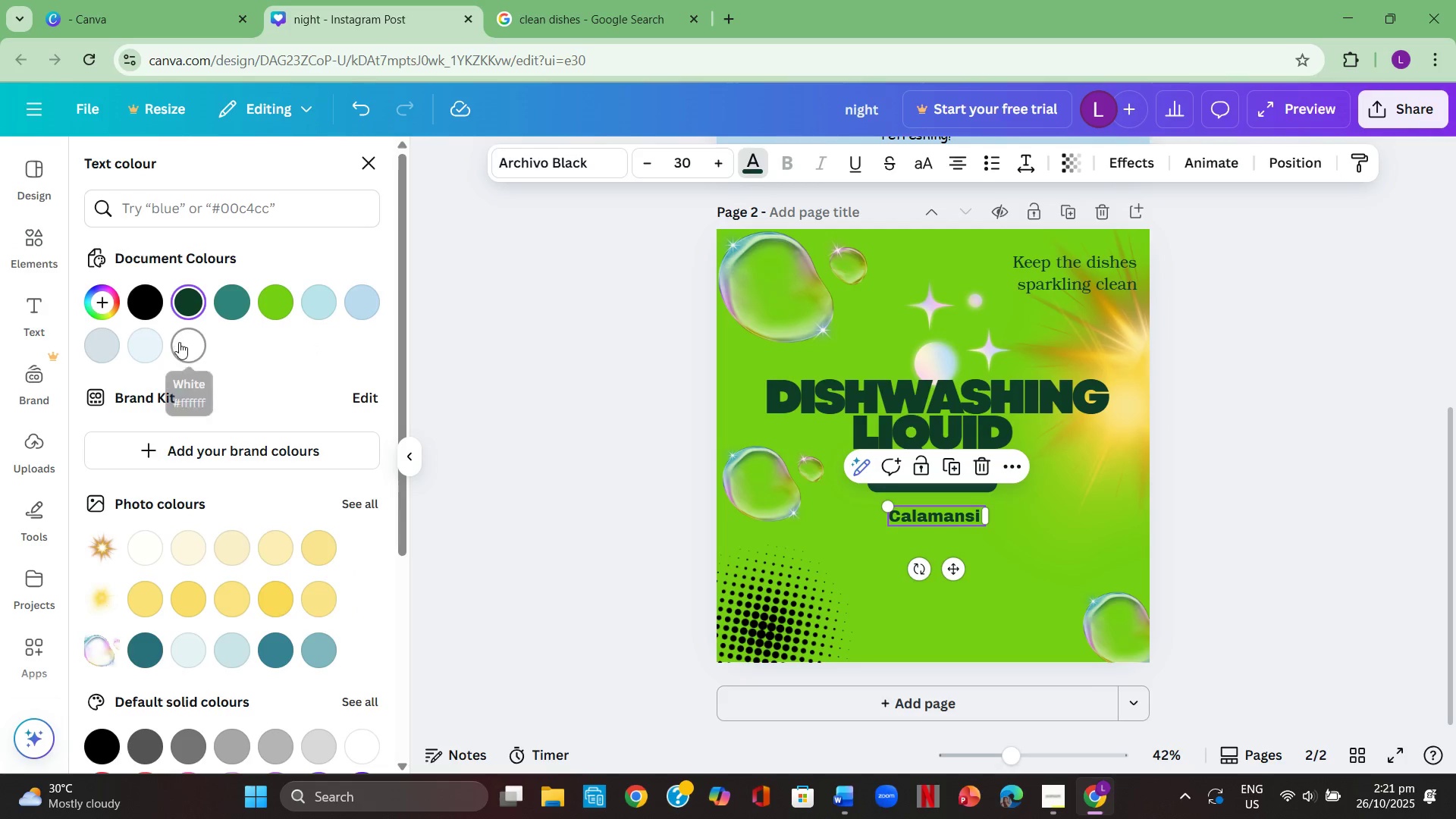 
left_click([188, 341])
 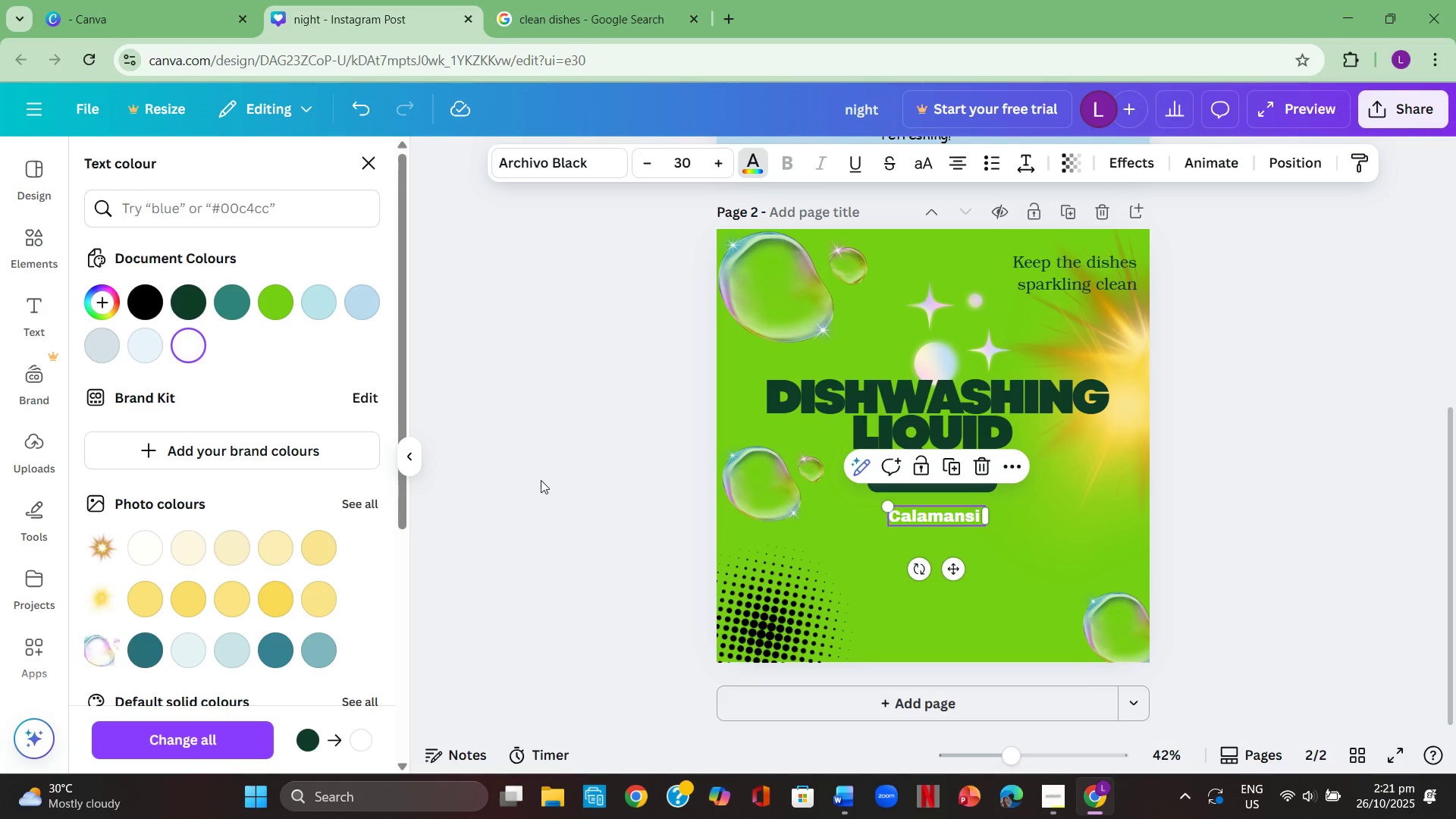 
left_click([541, 480])
 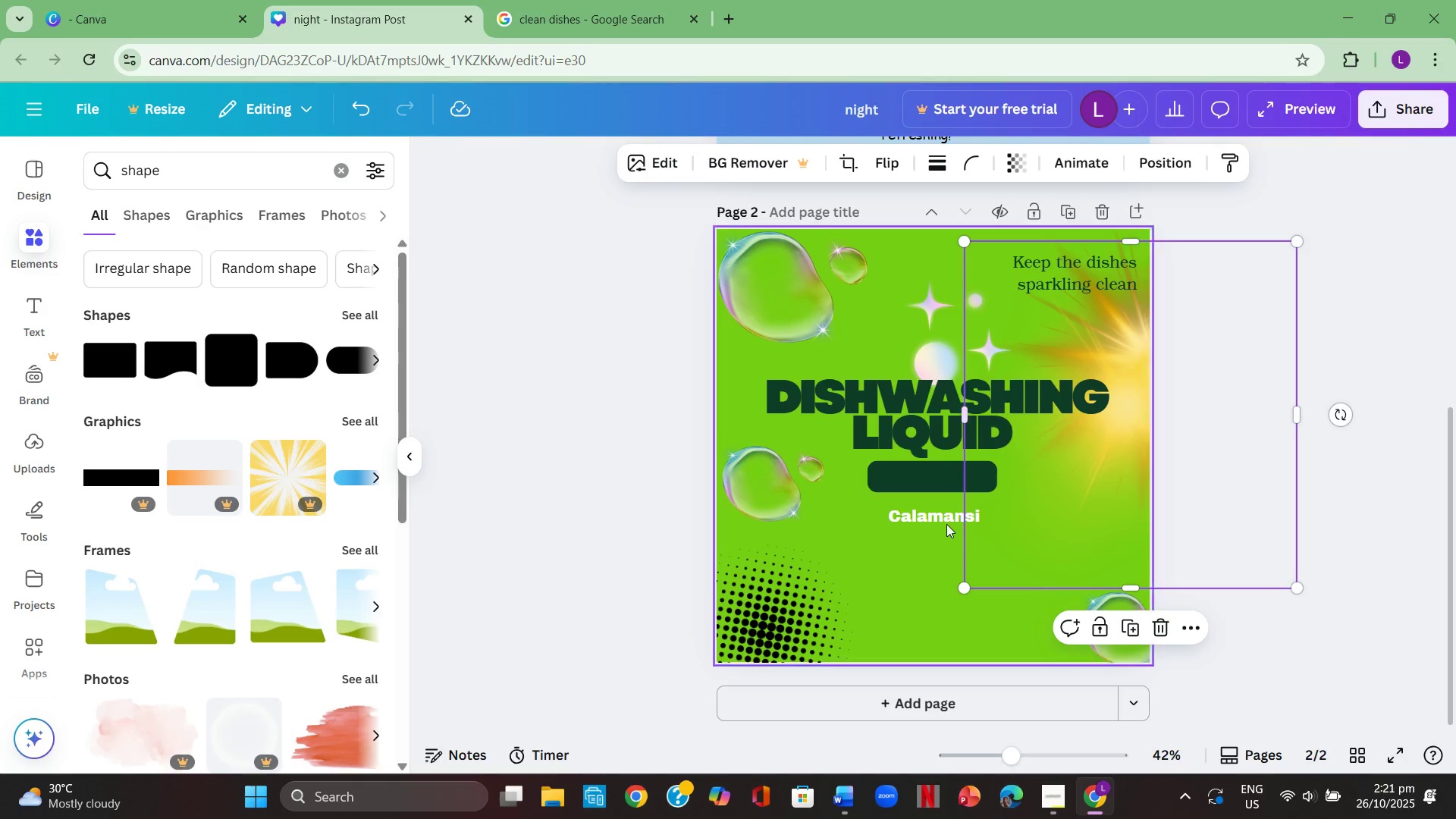 
left_click_drag(start_coordinate=[940, 516], to_coordinate=[939, 521])
 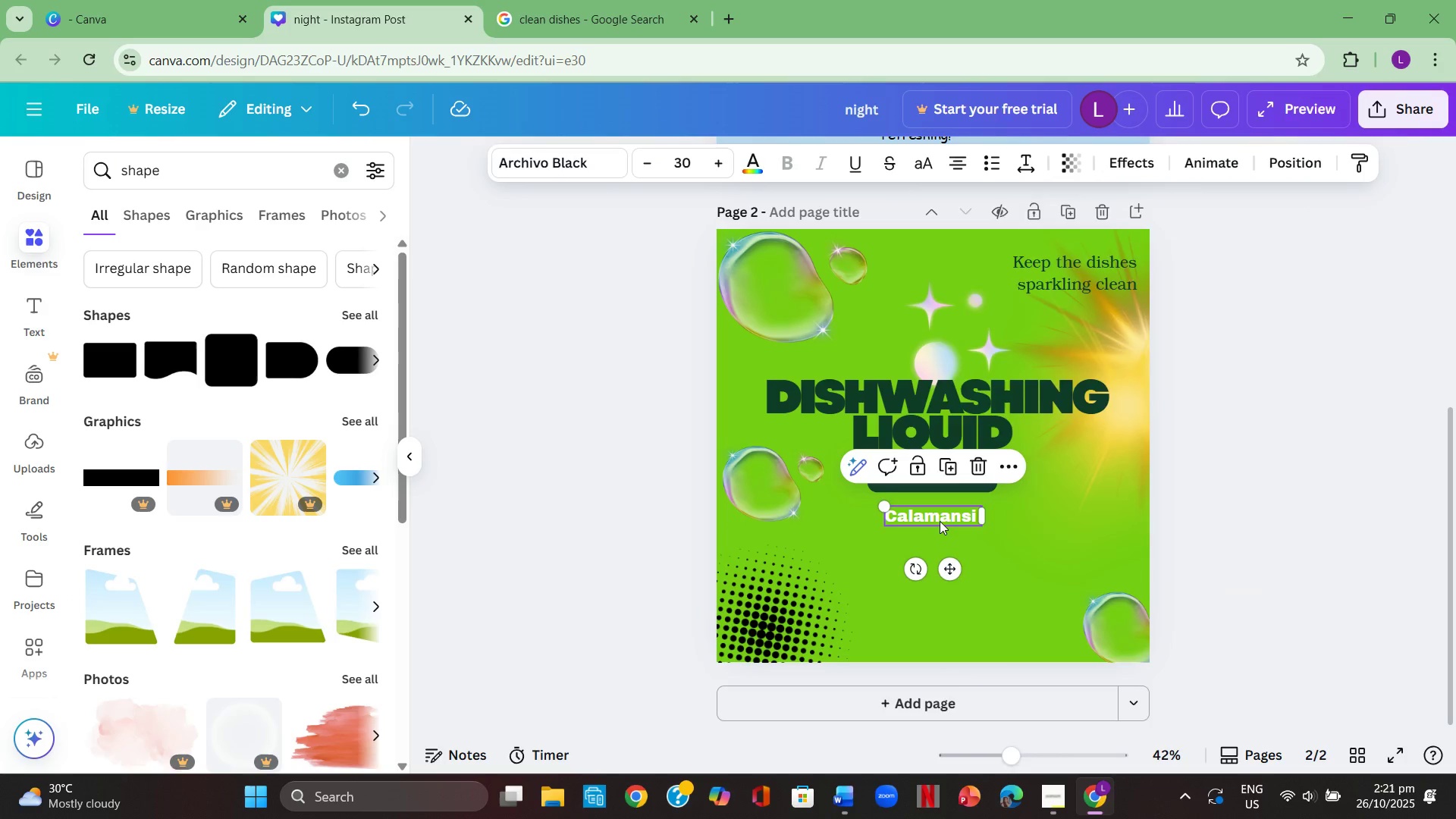 
right_click([940, 521])
 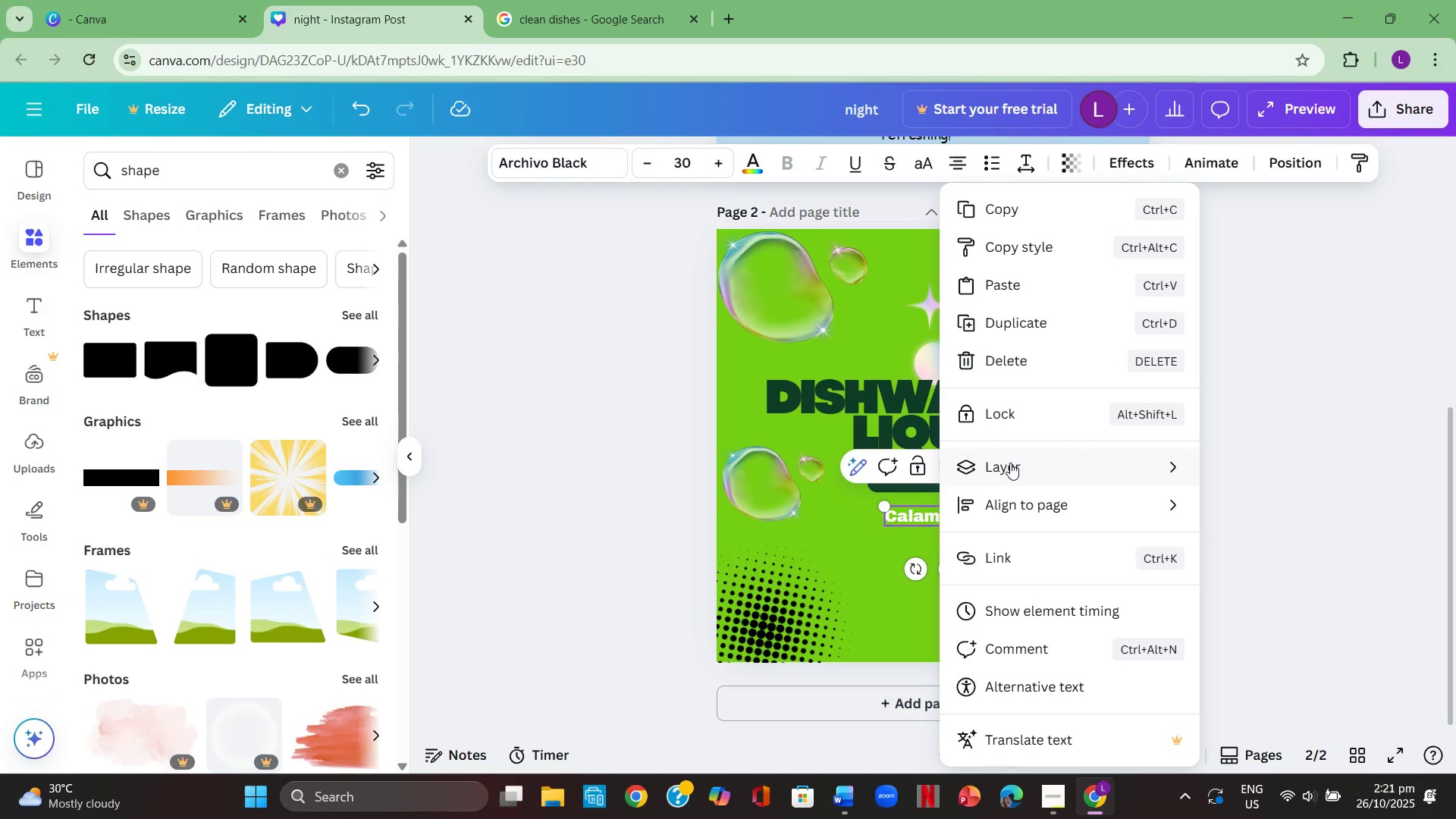 
left_click([1012, 466])
 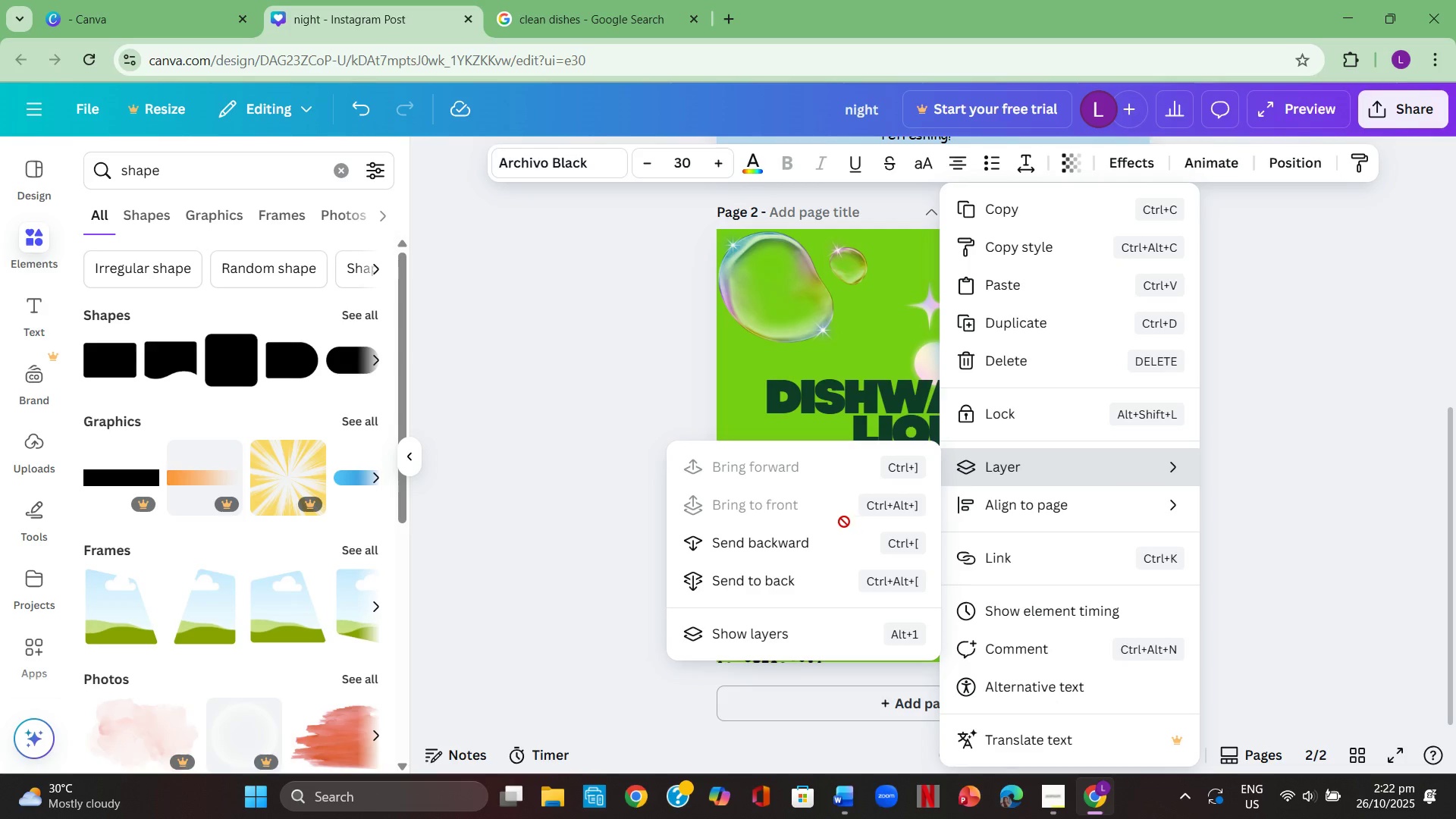 
left_click([510, 444])
 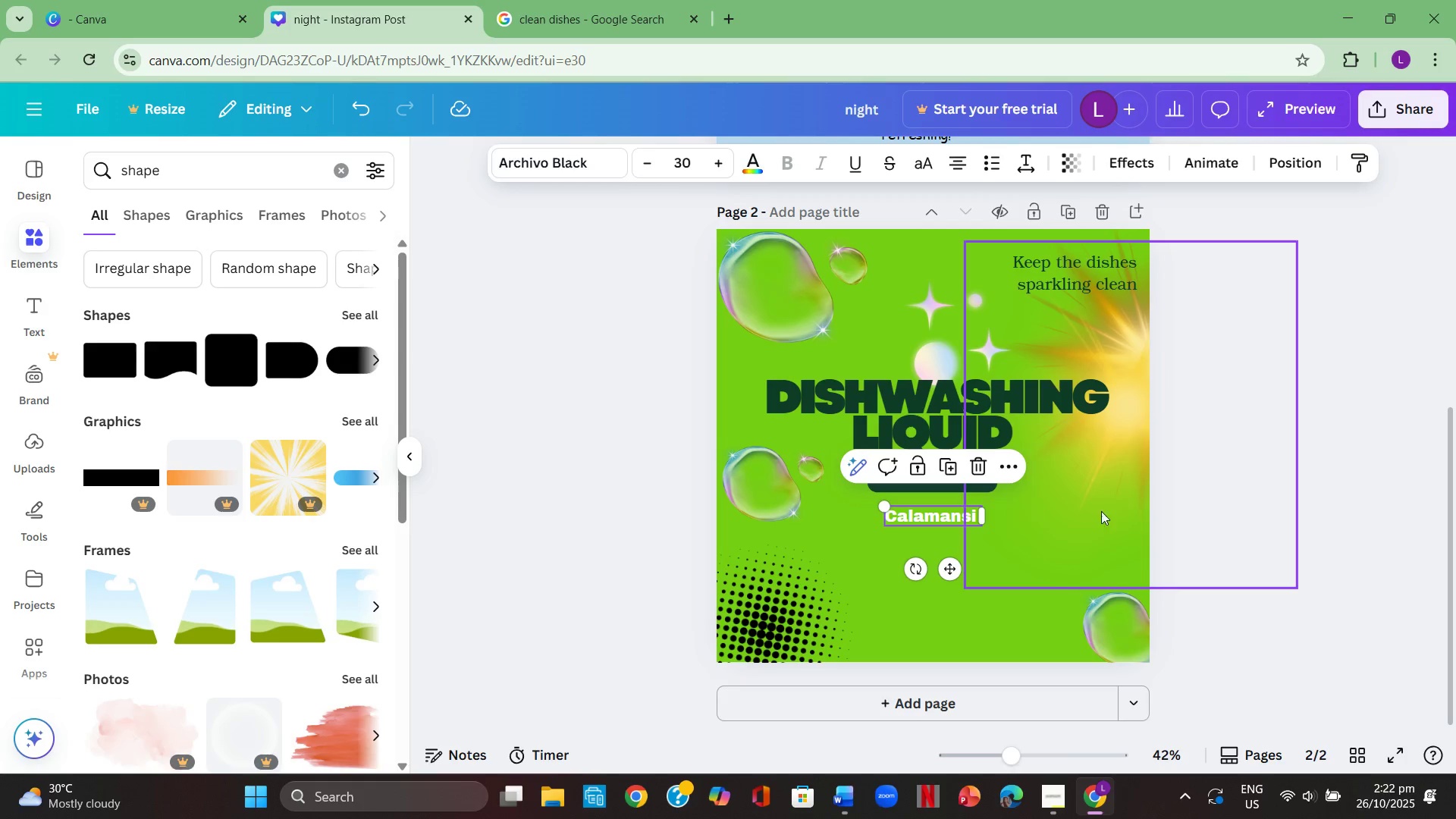 
left_click([1113, 514])
 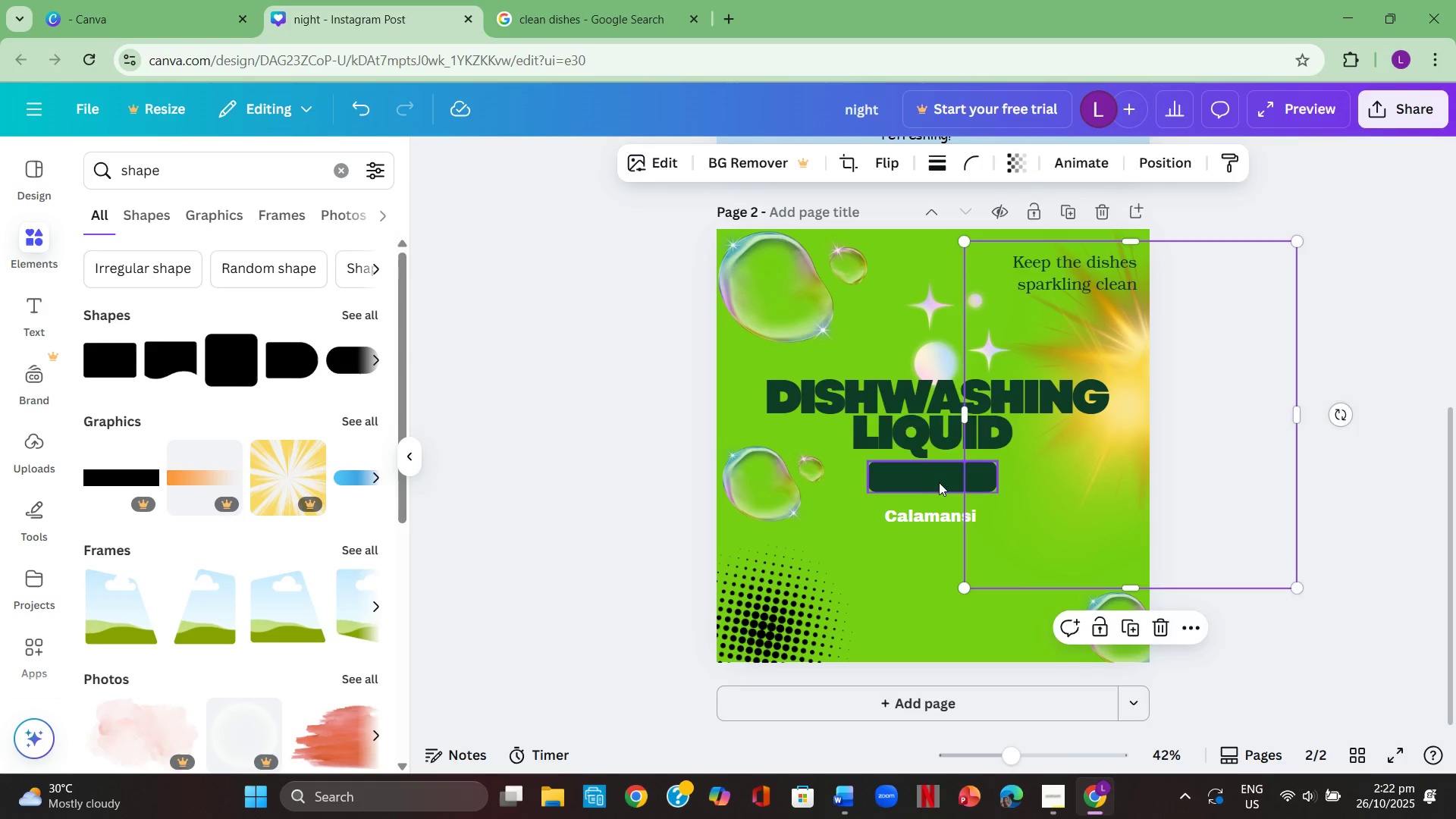 
left_click([939, 482])
 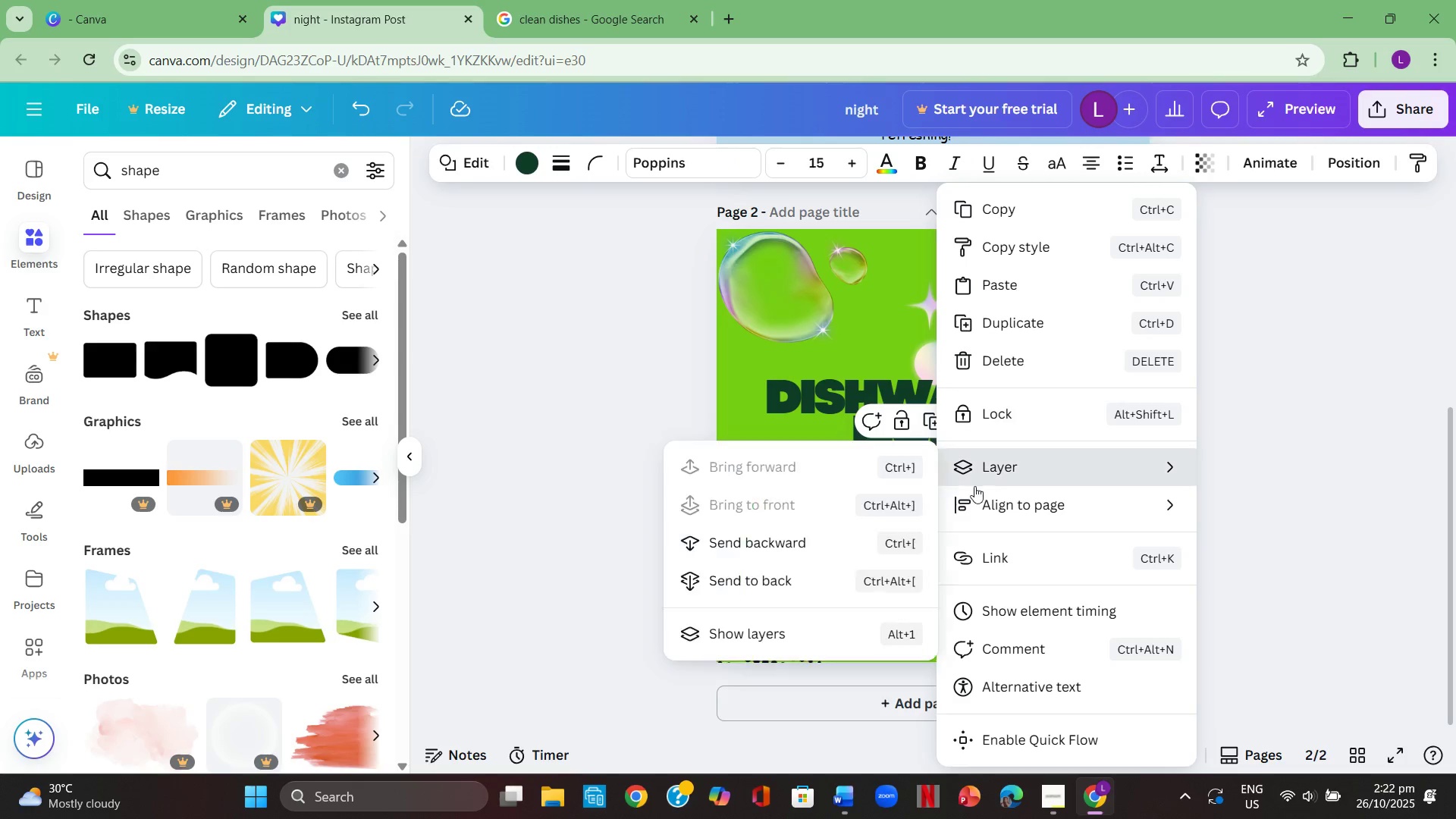 
left_click([1003, 478])
 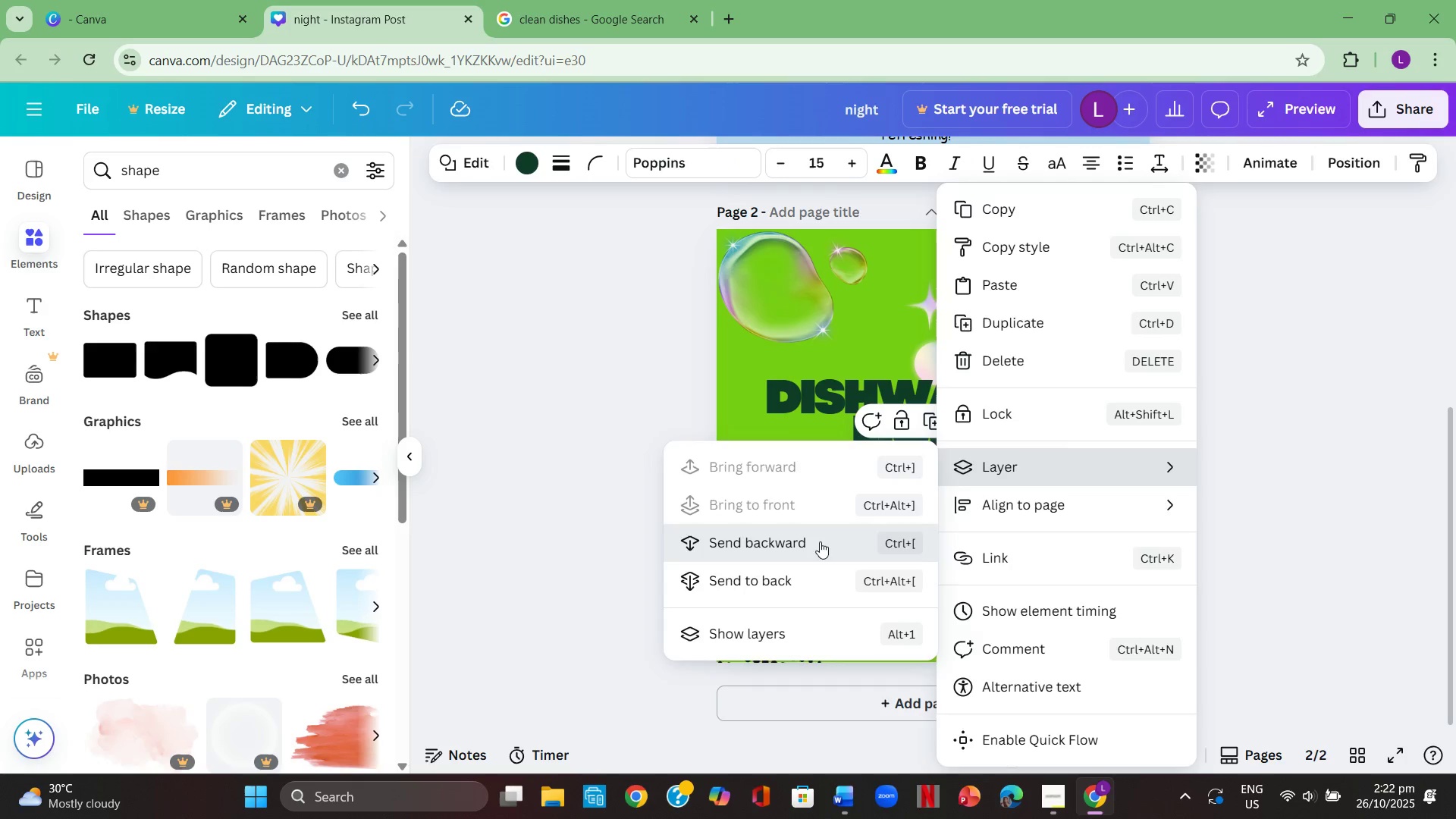 
left_click([1033, 524])
 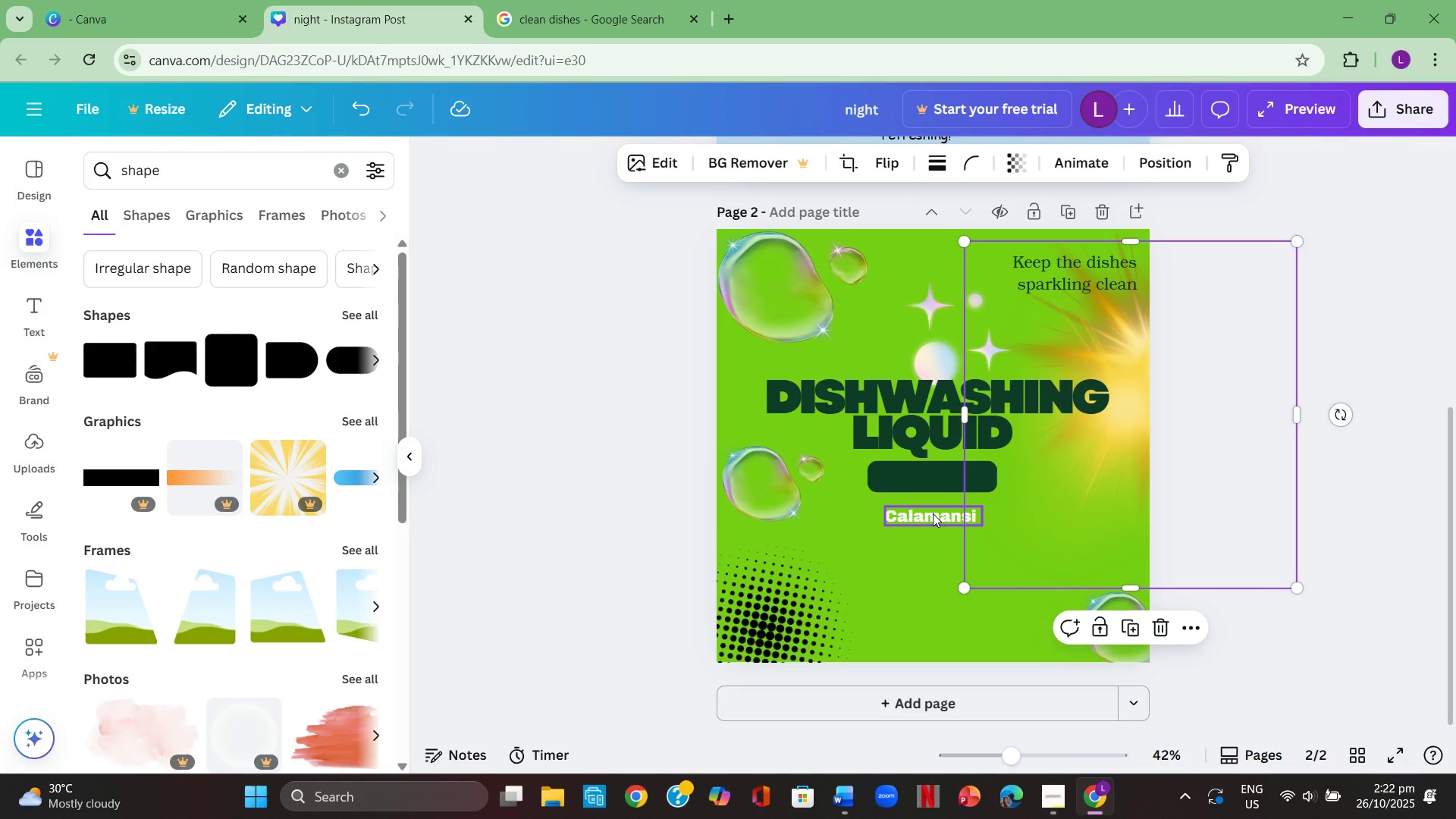 
left_click_drag(start_coordinate=[930, 515], to_coordinate=[931, 475])
 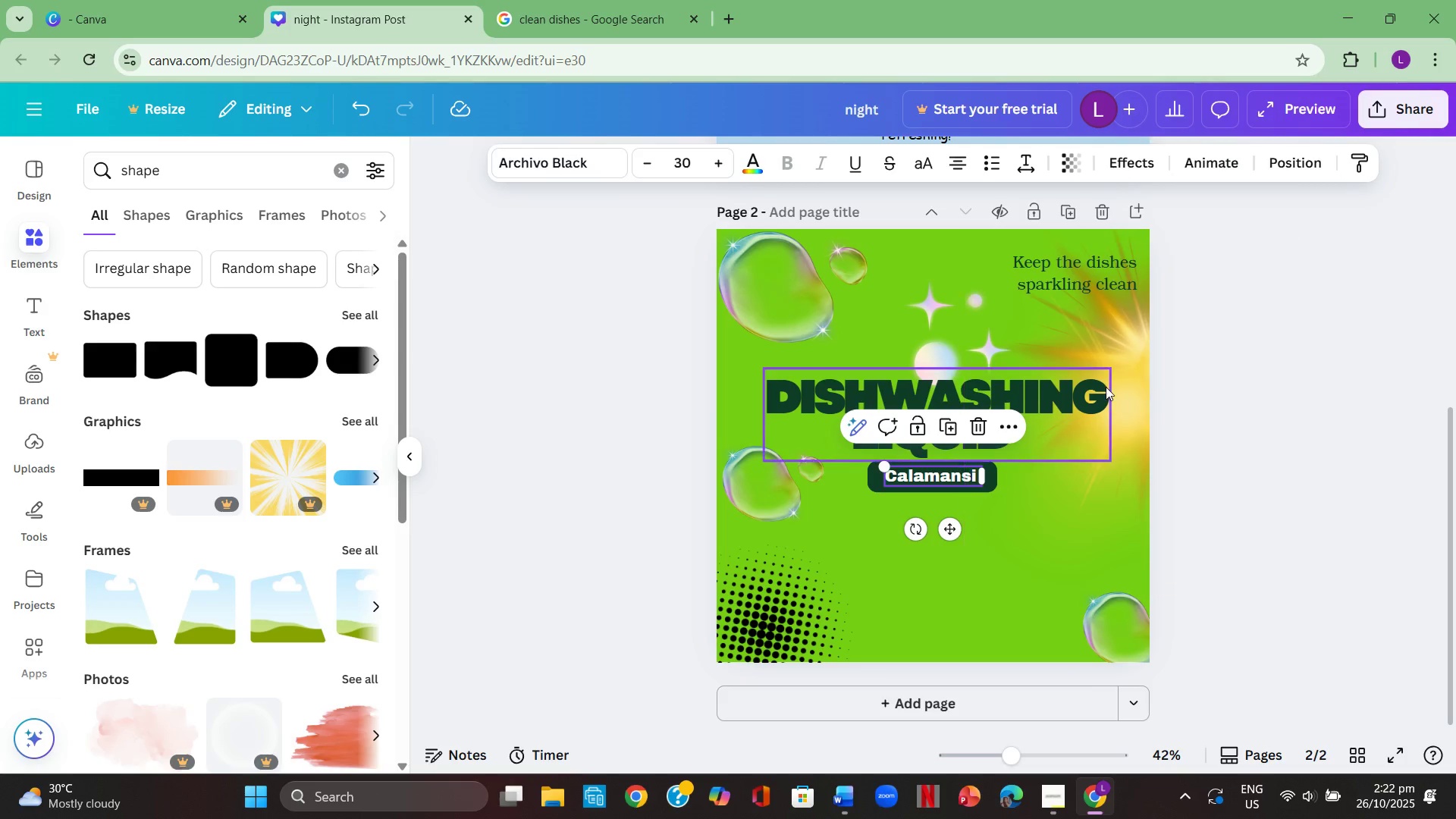 
left_click([1106, 387])
 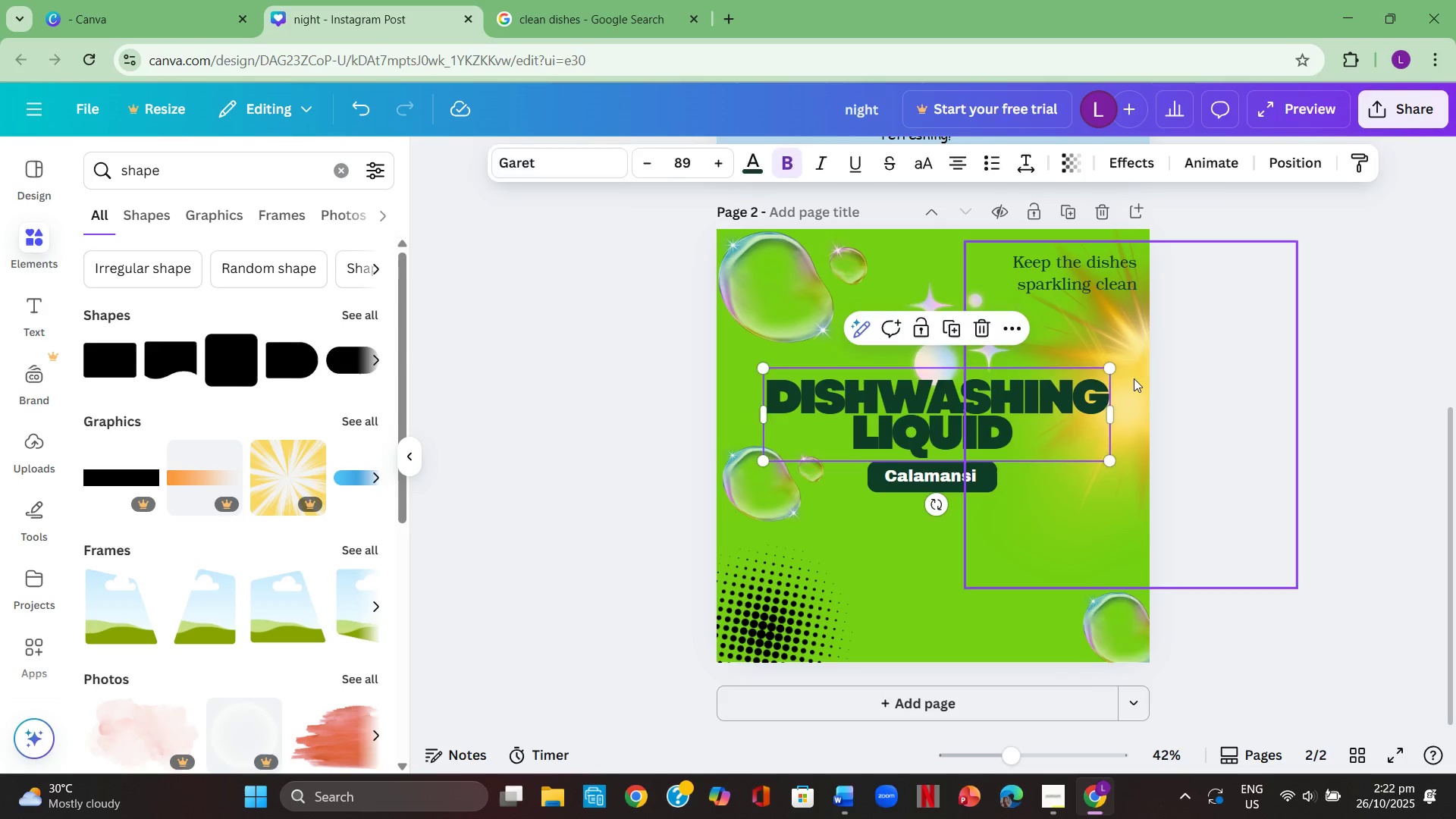 
left_click([1134, 378])
 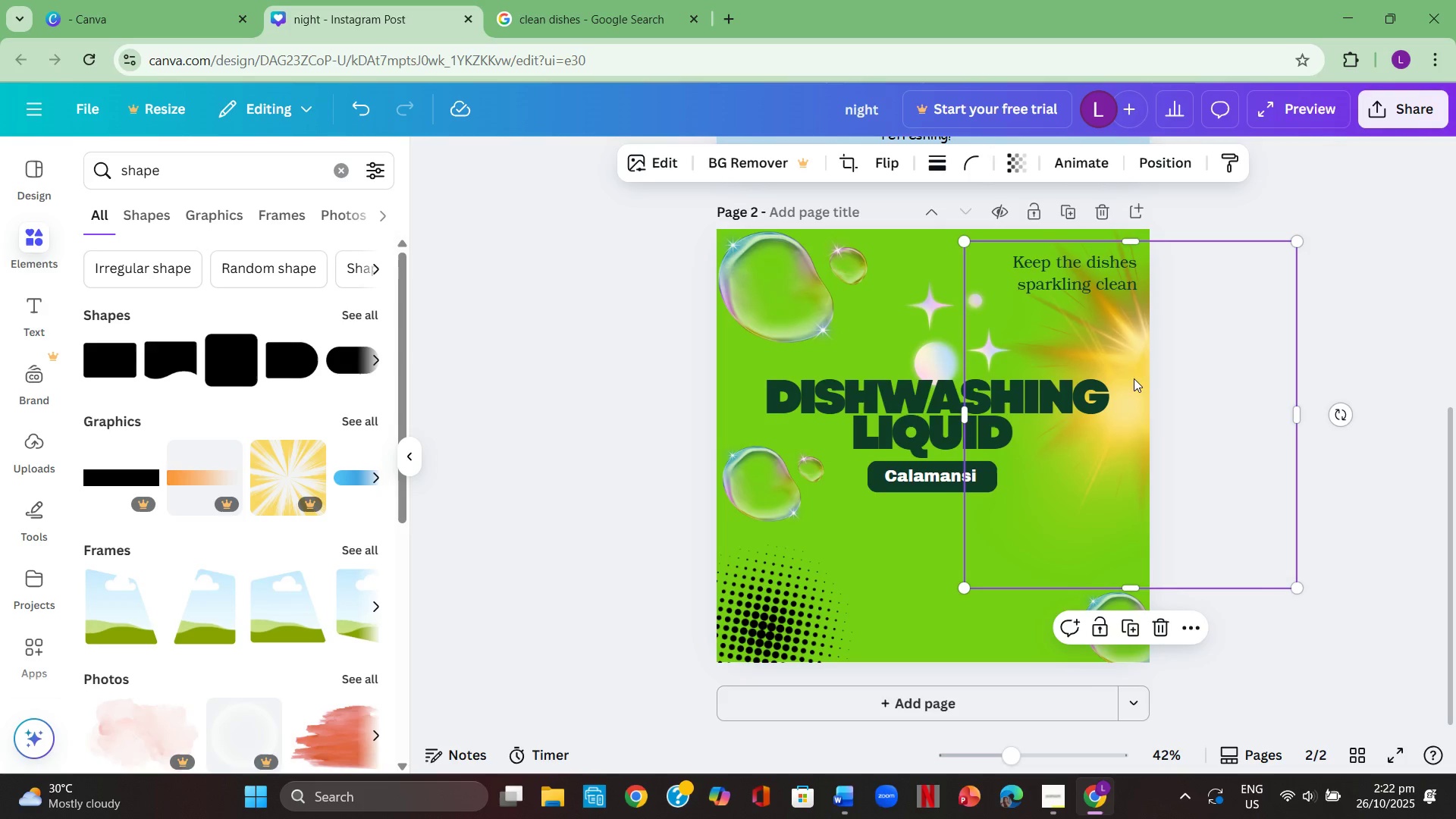 
left_click_drag(start_coordinate=[1134, 378], to_coordinate=[941, 369])
 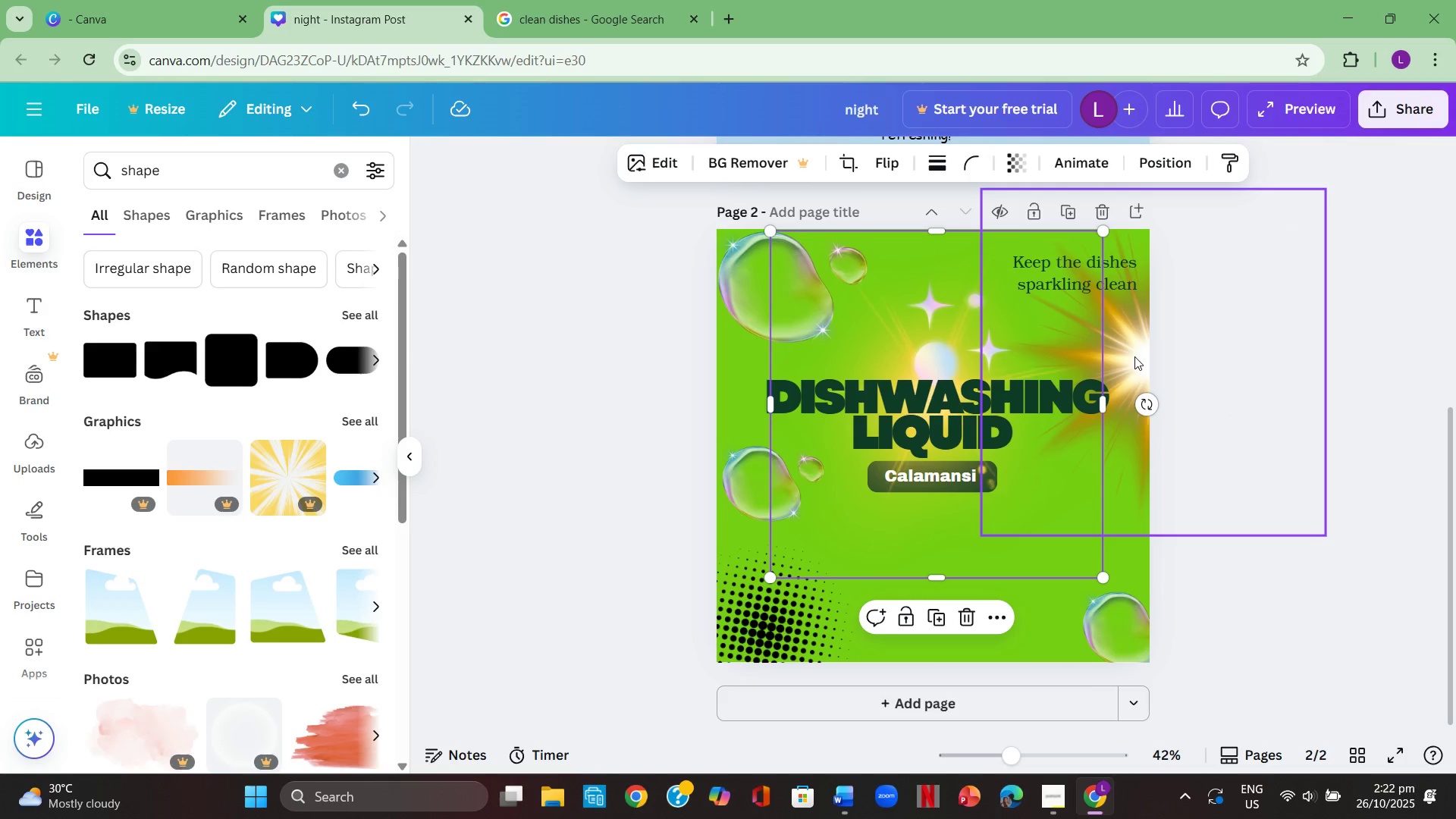 
left_click_drag(start_coordinate=[1134, 356], to_coordinate=[915, 379])
 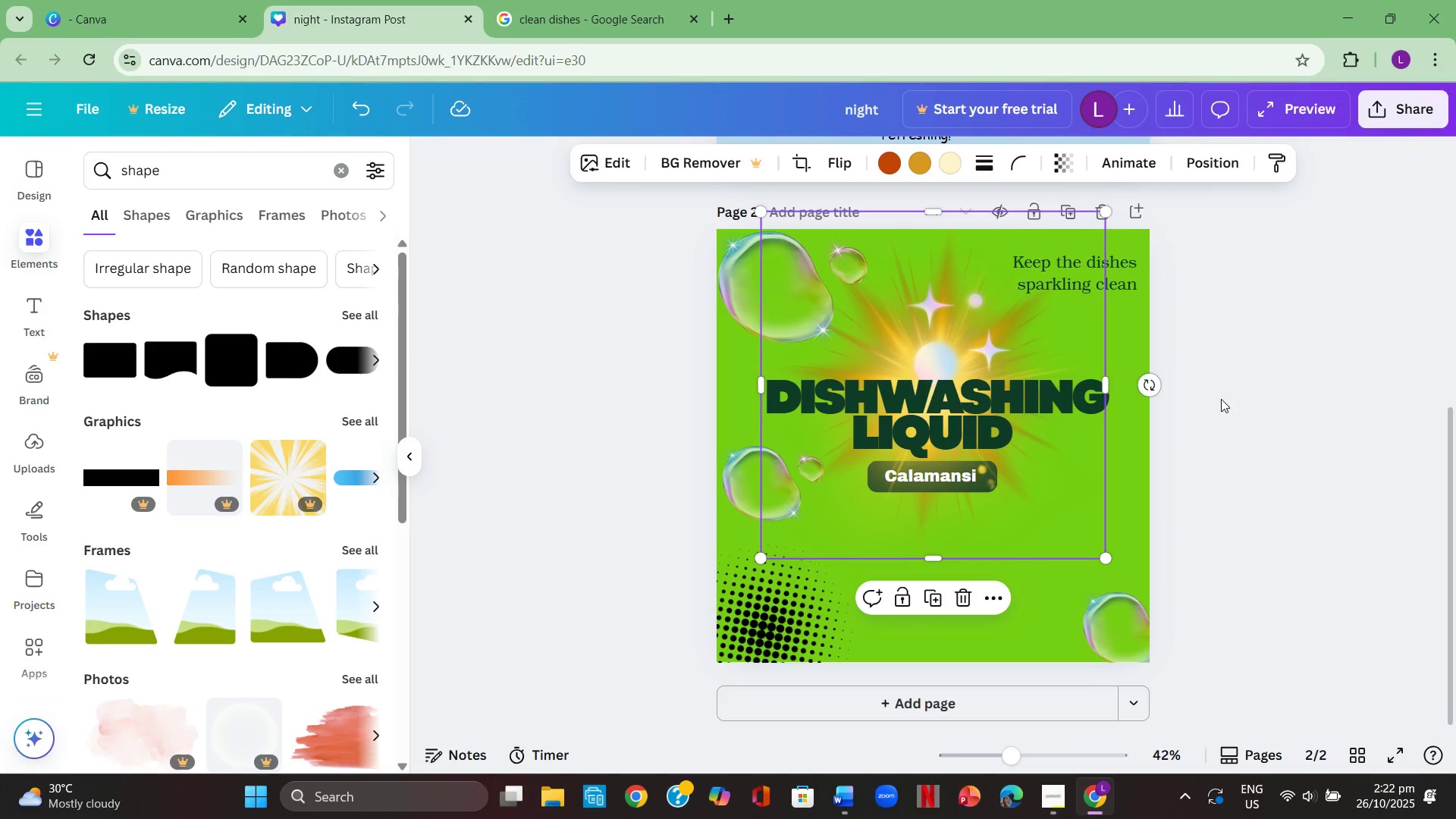 
left_click([1221, 399])
 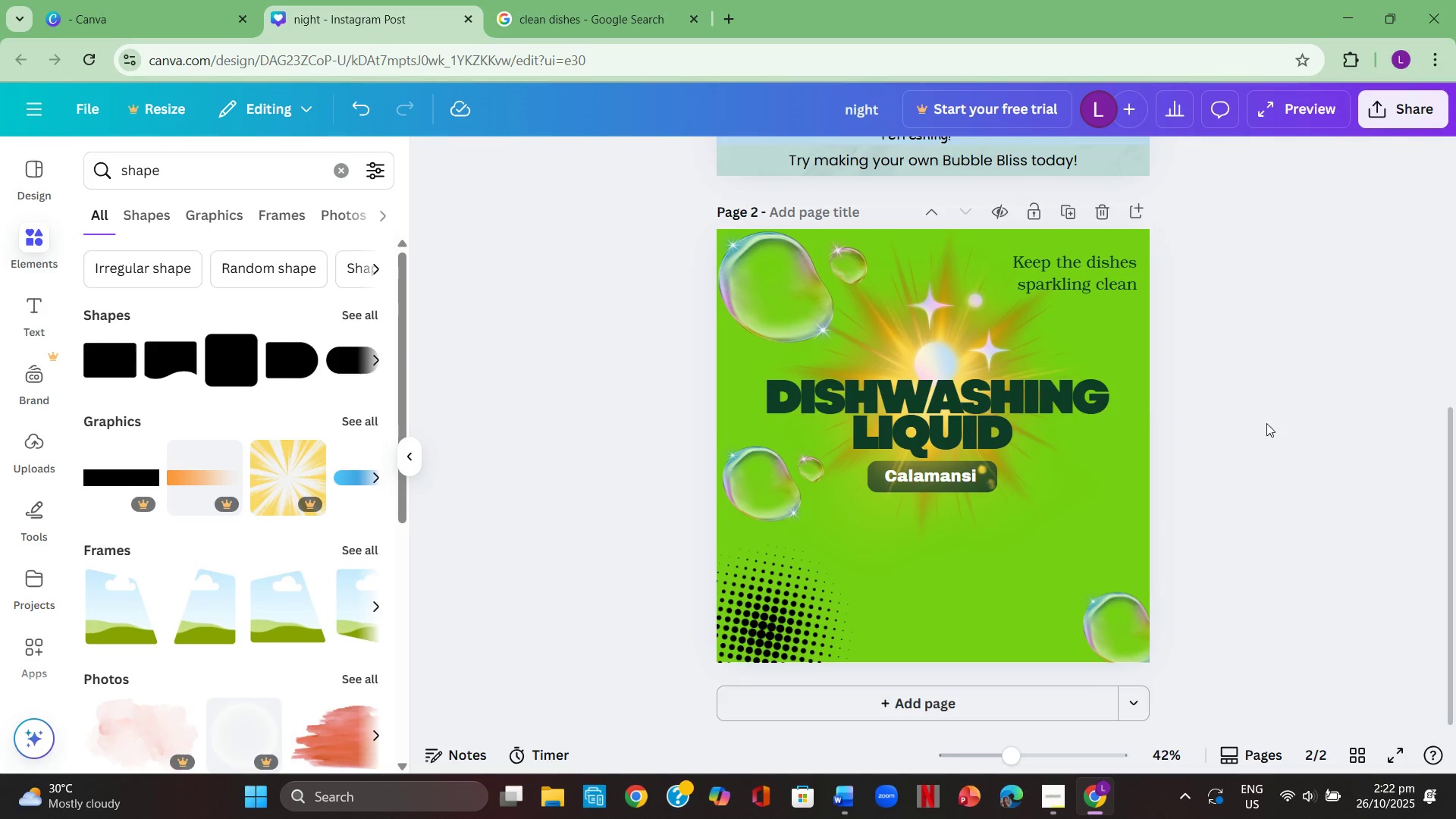 
left_click([1271, 425])
 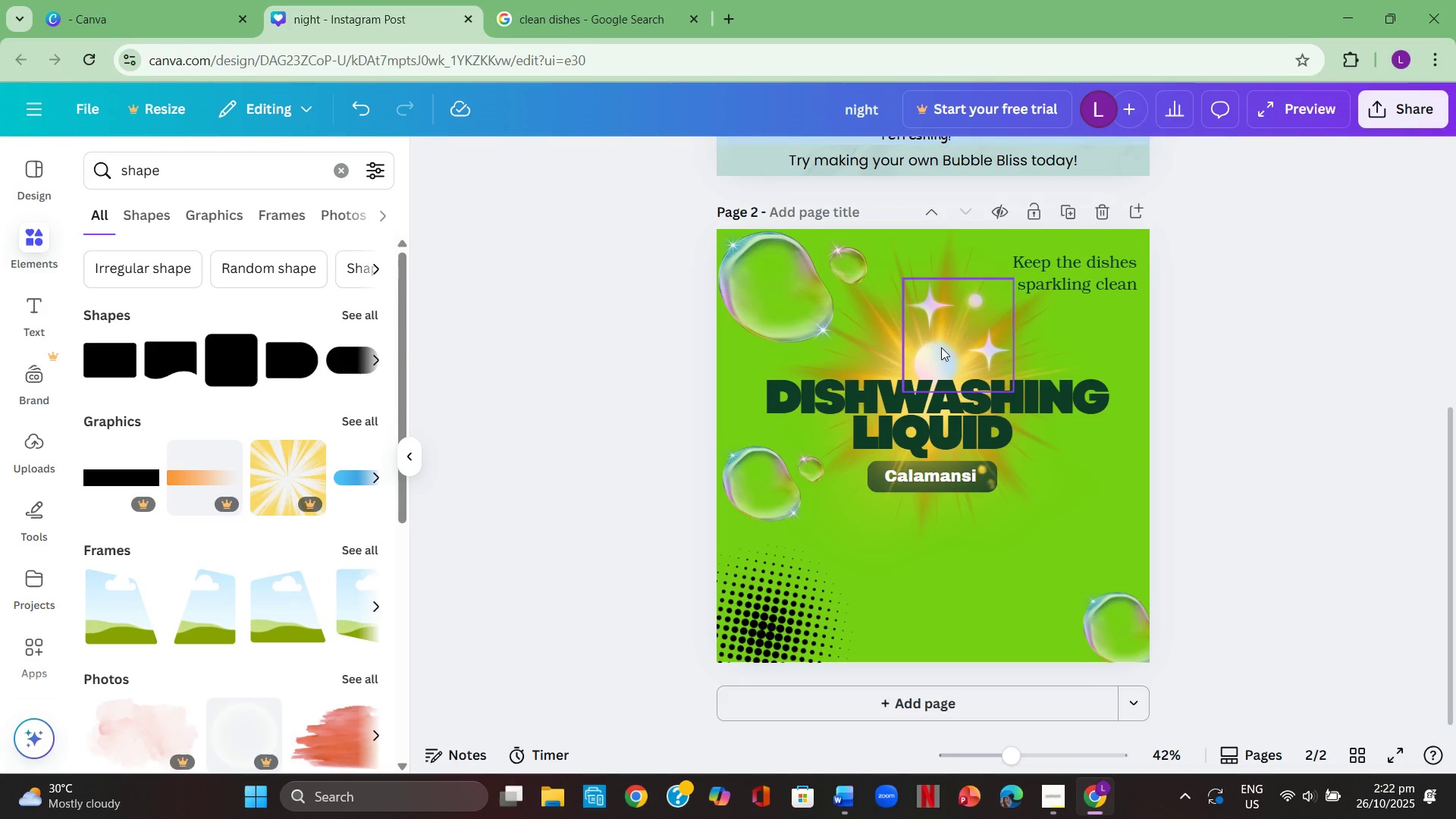 
left_click_drag(start_coordinate=[944, 360], to_coordinate=[1020, 628])
 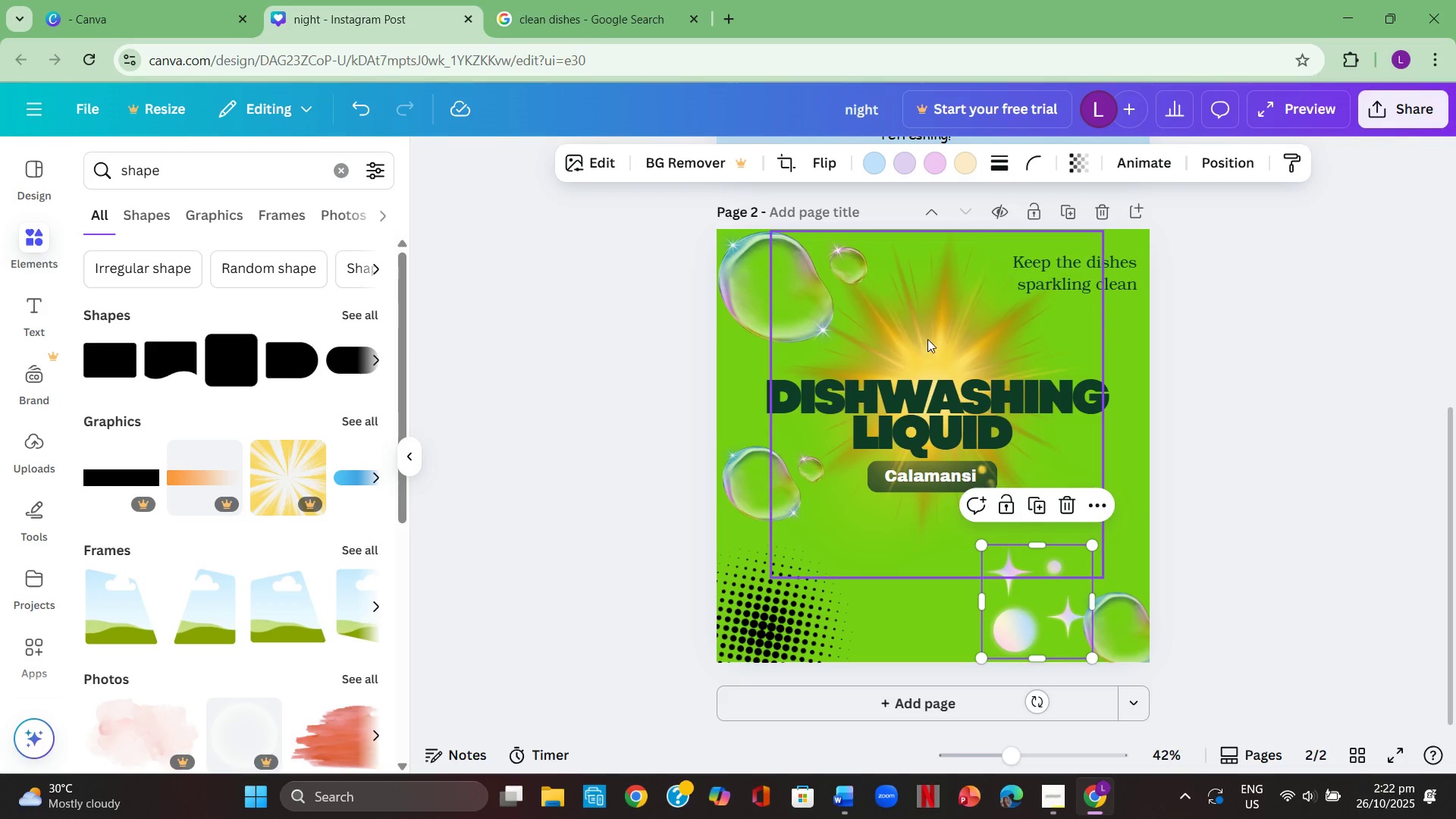 
left_click_drag(start_coordinate=[929, 339], to_coordinate=[924, 342])
 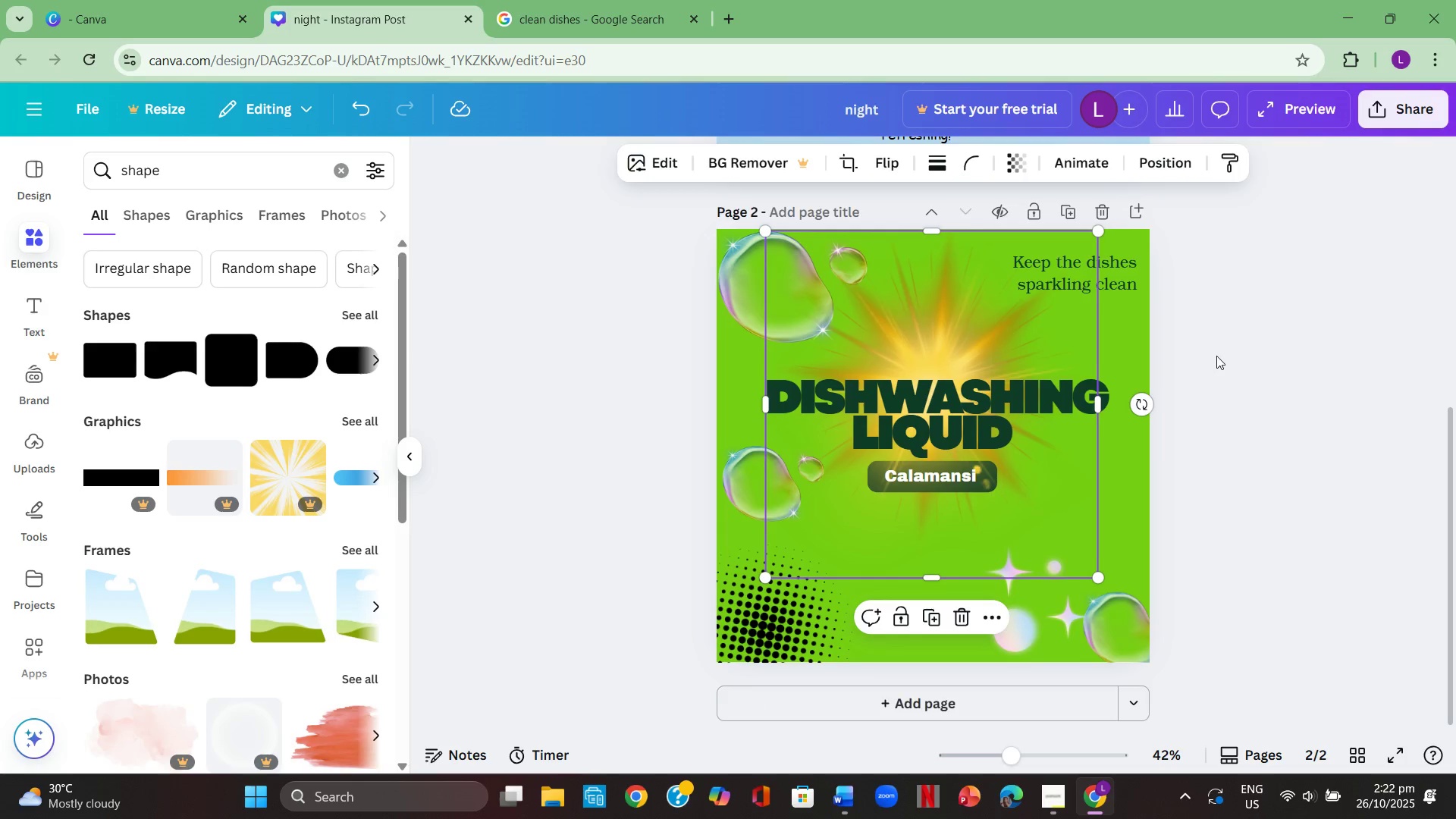 
left_click([1216, 356])
 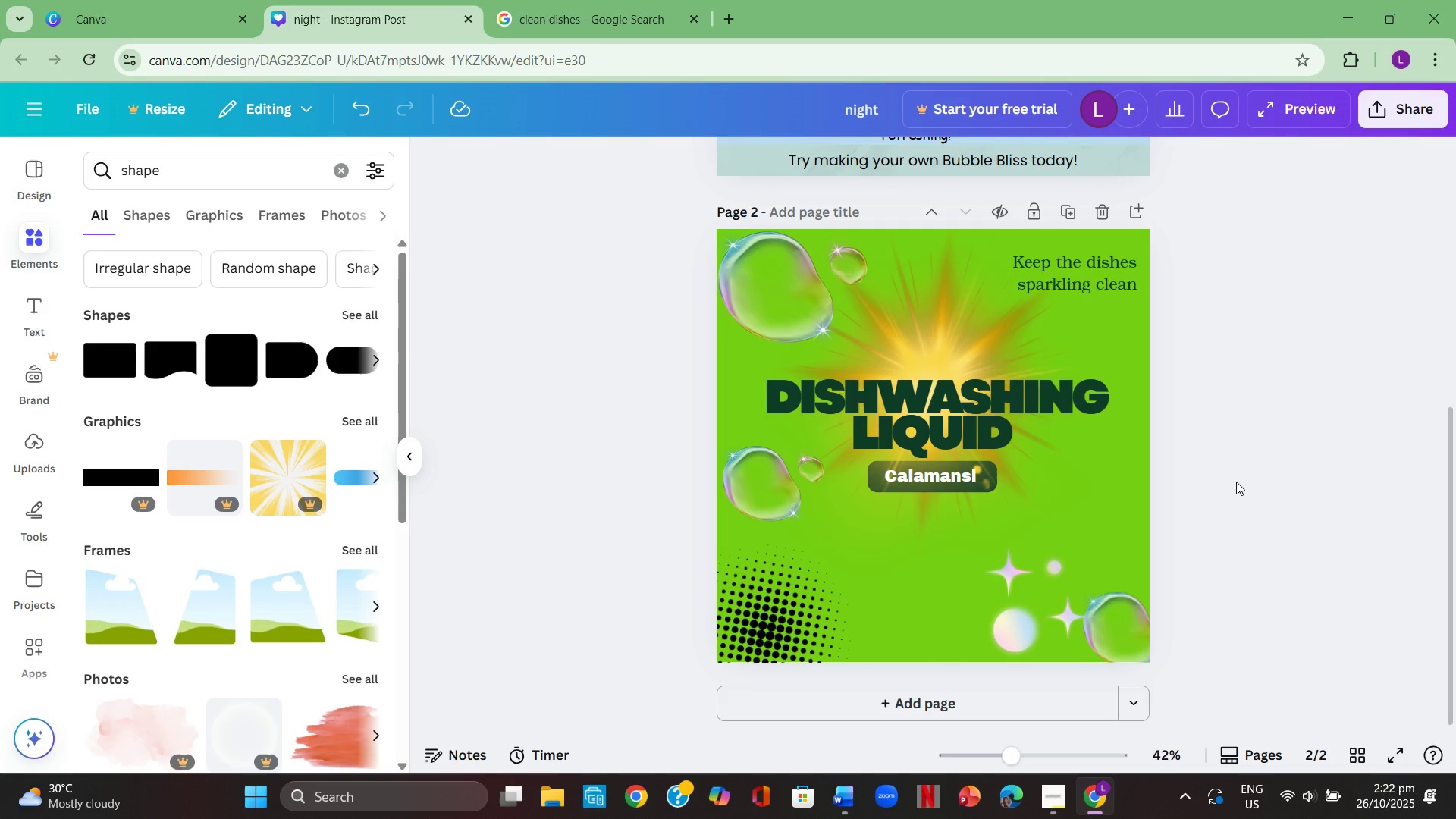 
left_click([1288, 448])
 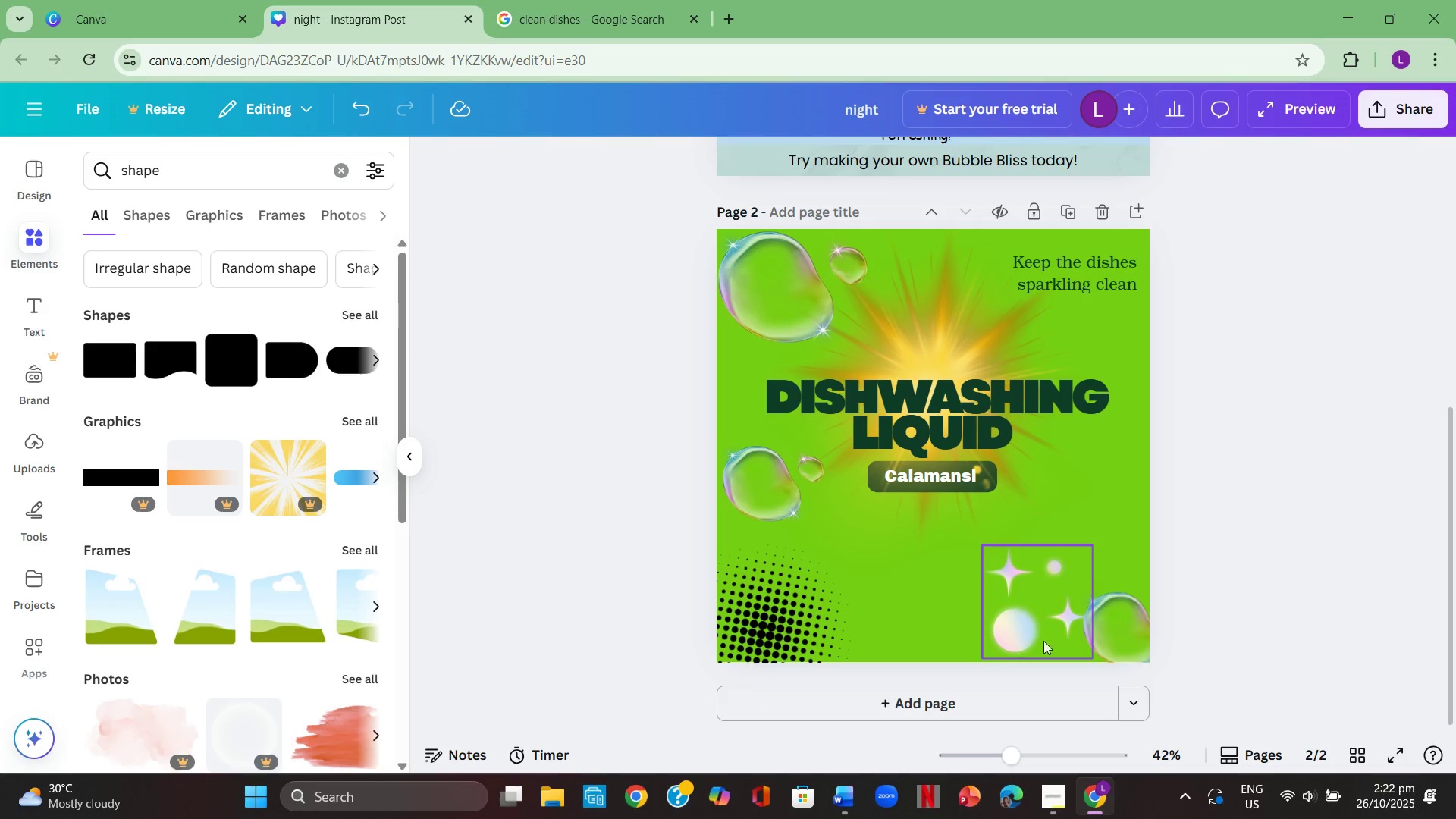 
left_click([1200, 588])
 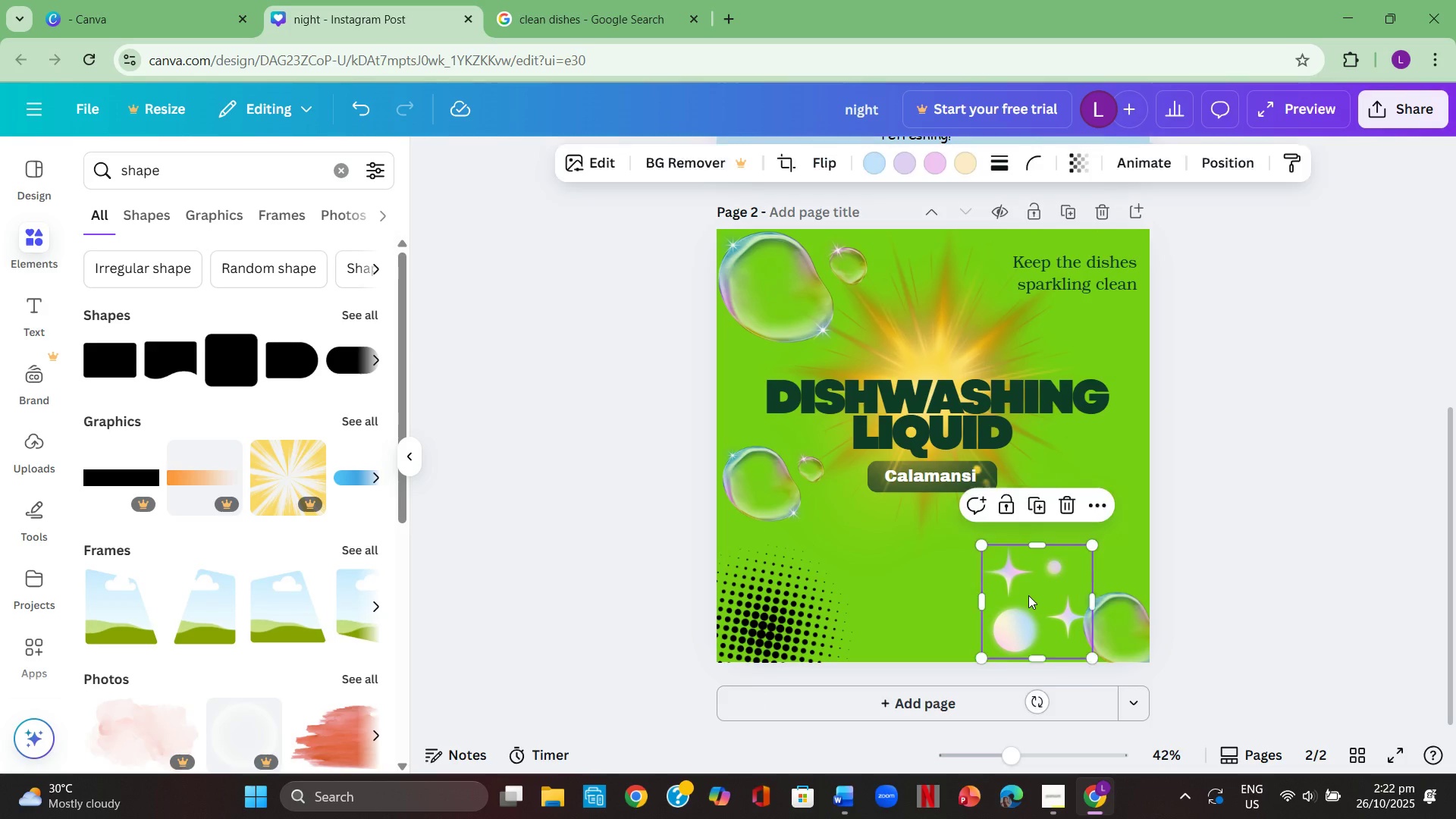 
left_click([1028, 595])
 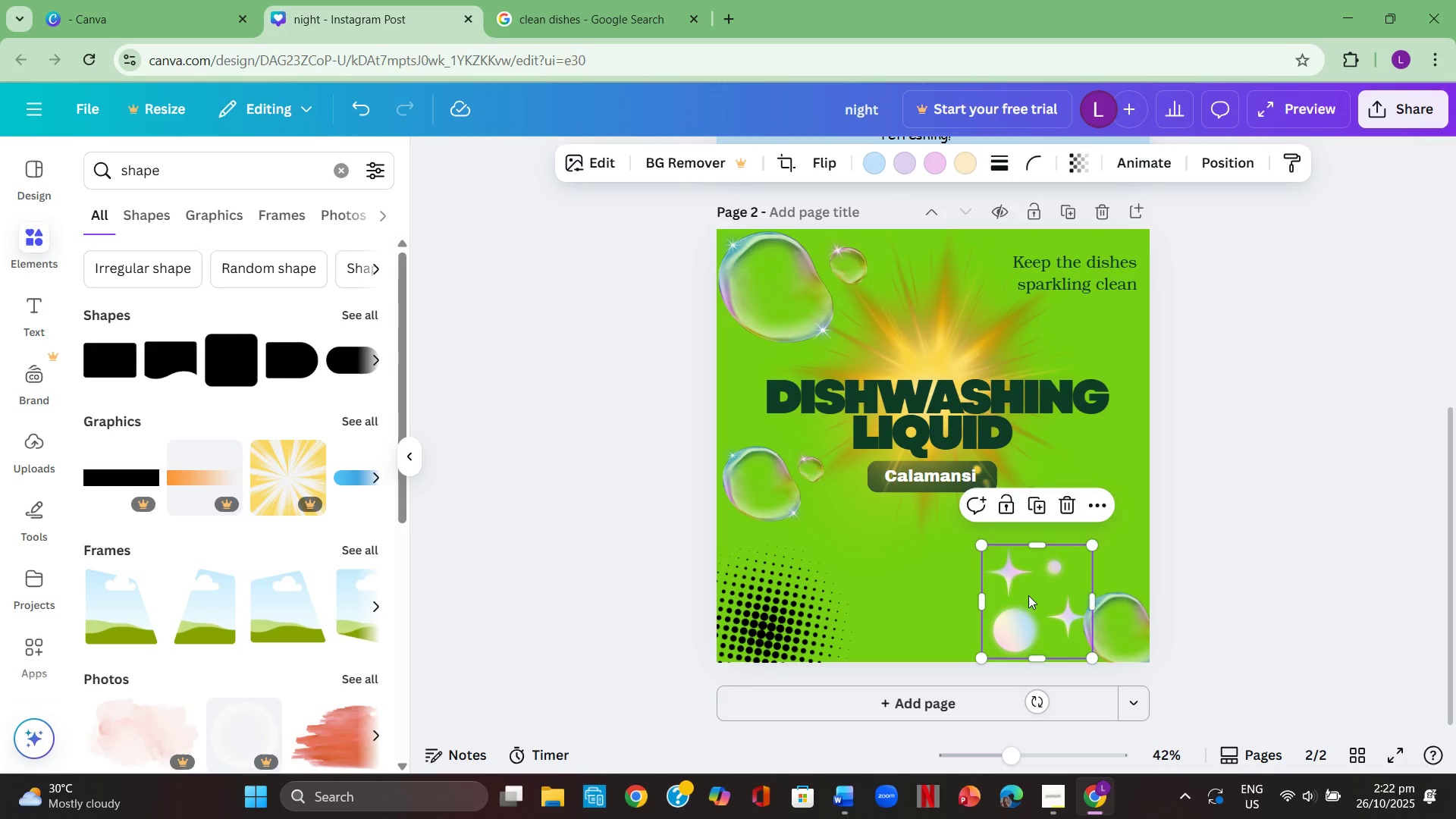 
left_click_drag(start_coordinate=[1028, 595], to_coordinate=[1096, 554])
 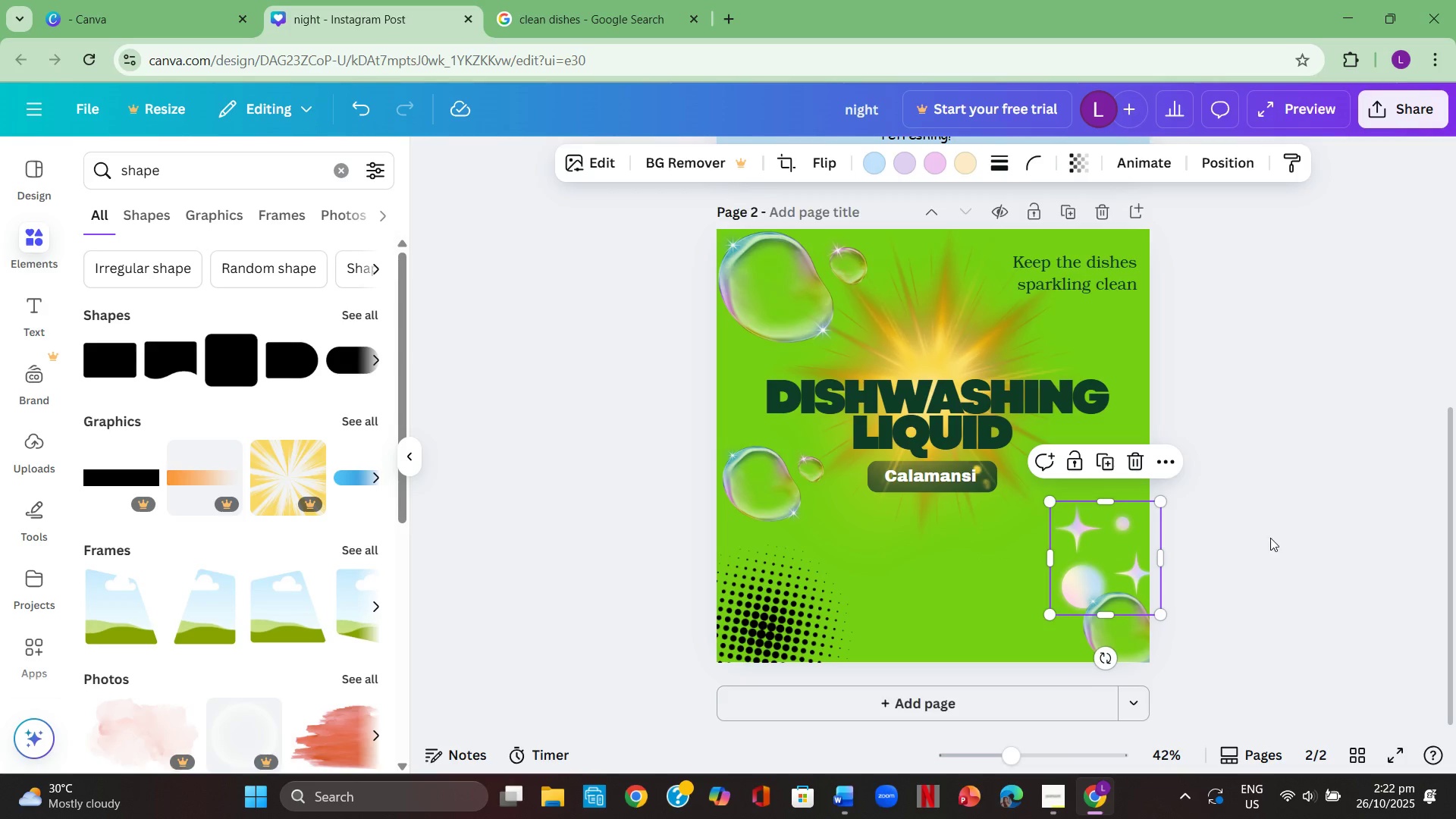 
left_click([1270, 538])
 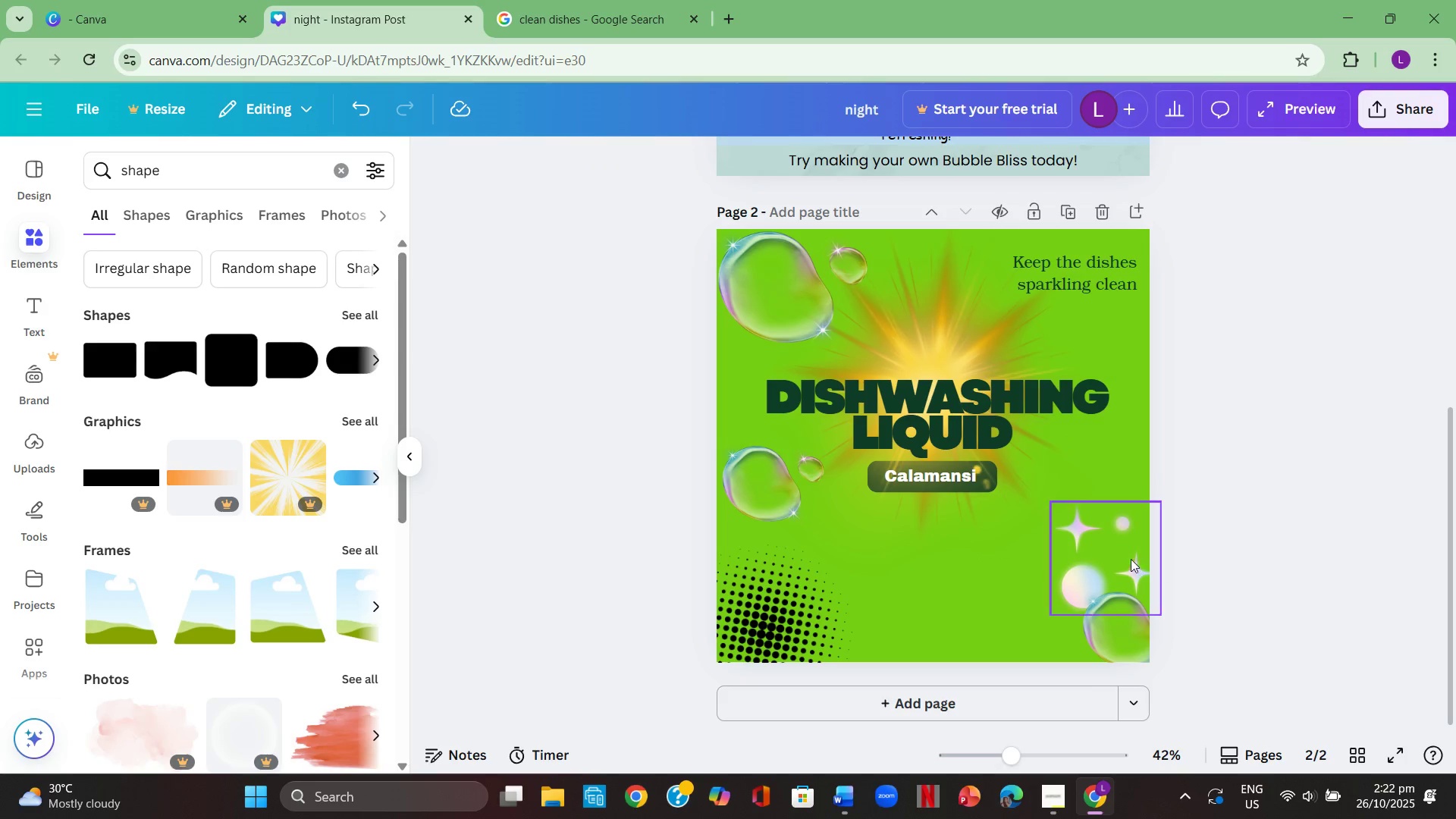 
left_click([1075, 549])
 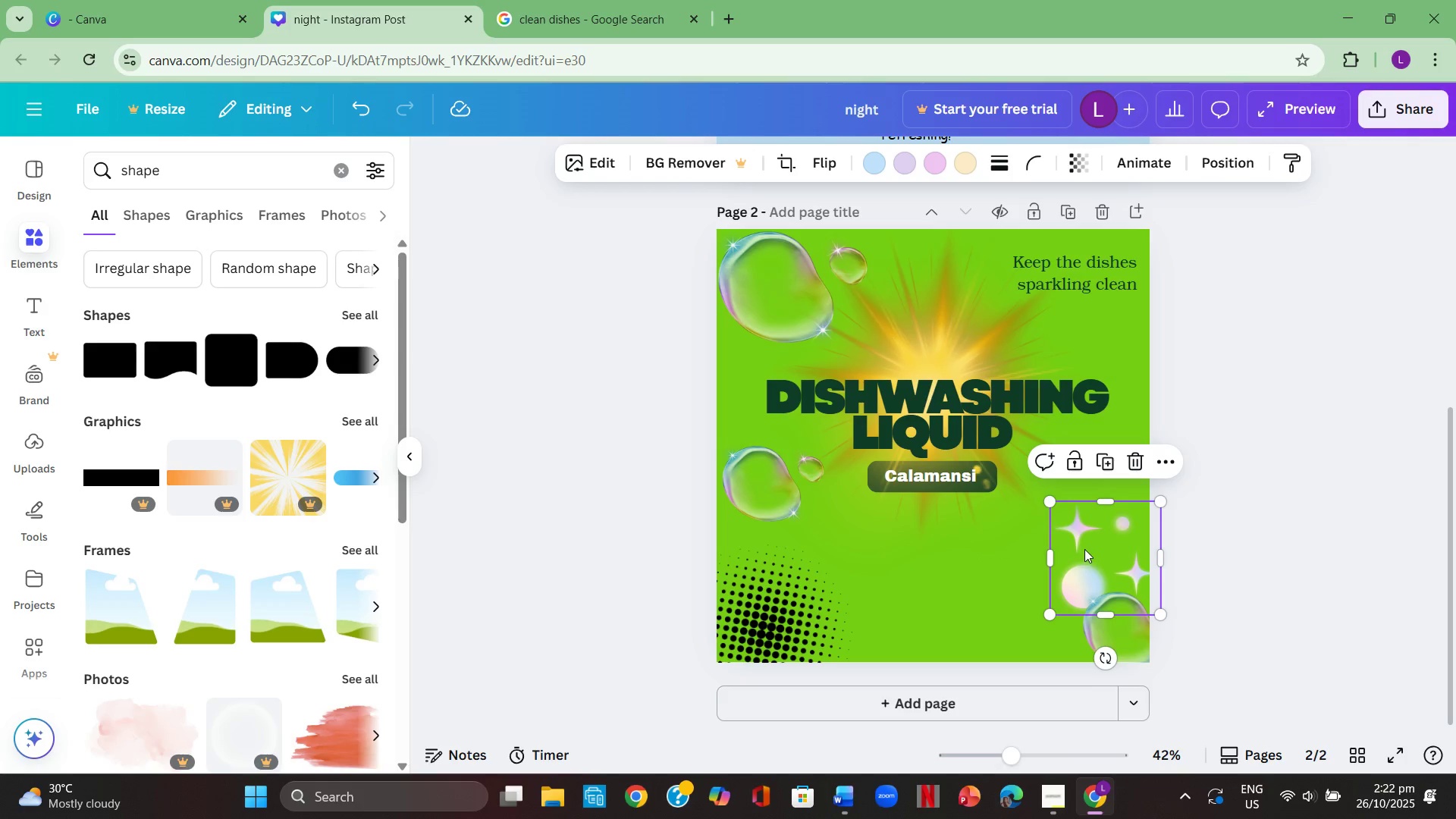 
left_click_drag(start_coordinate=[1084, 549], to_coordinate=[1084, 537])
 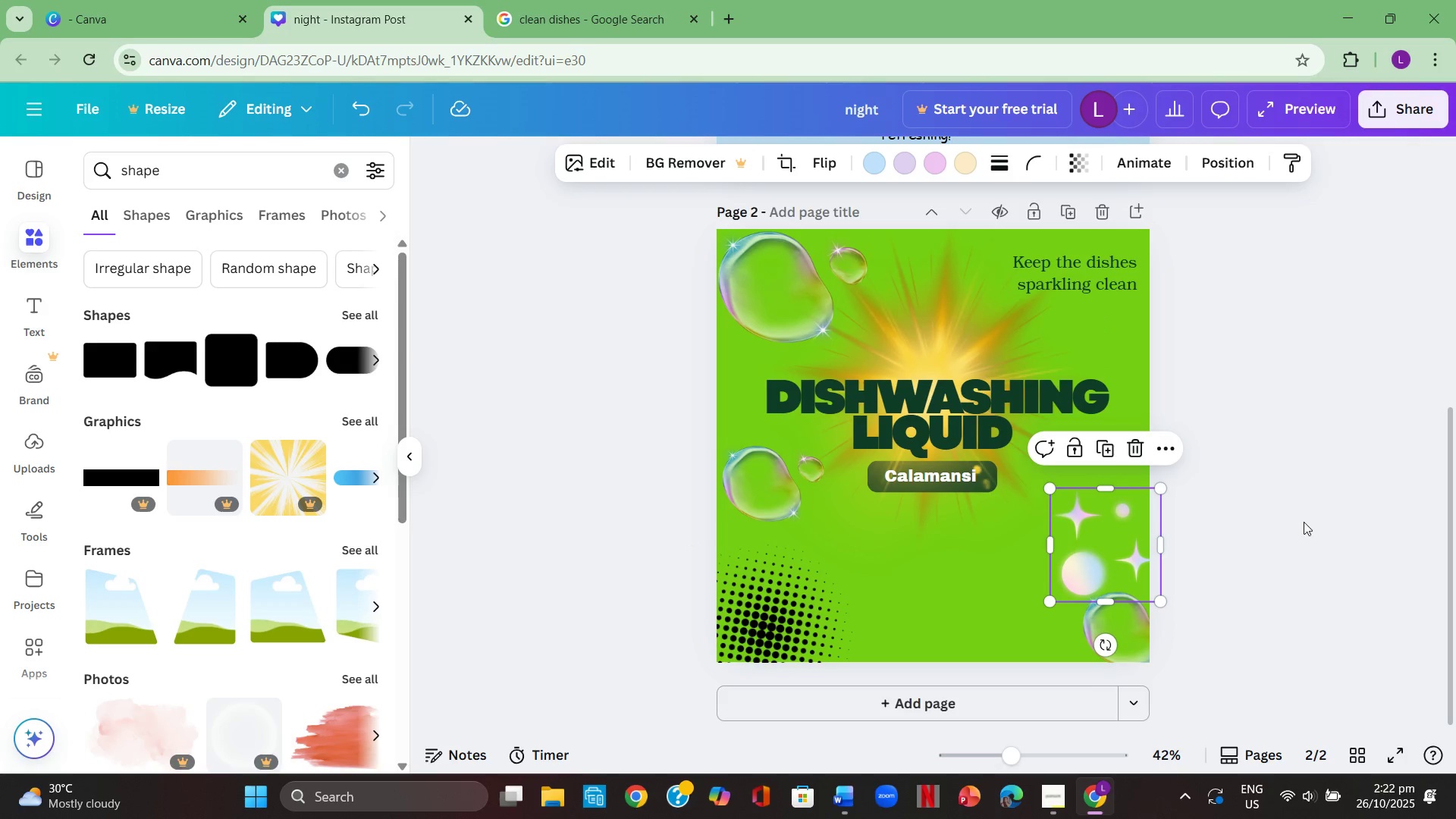 
left_click([1304, 522])
 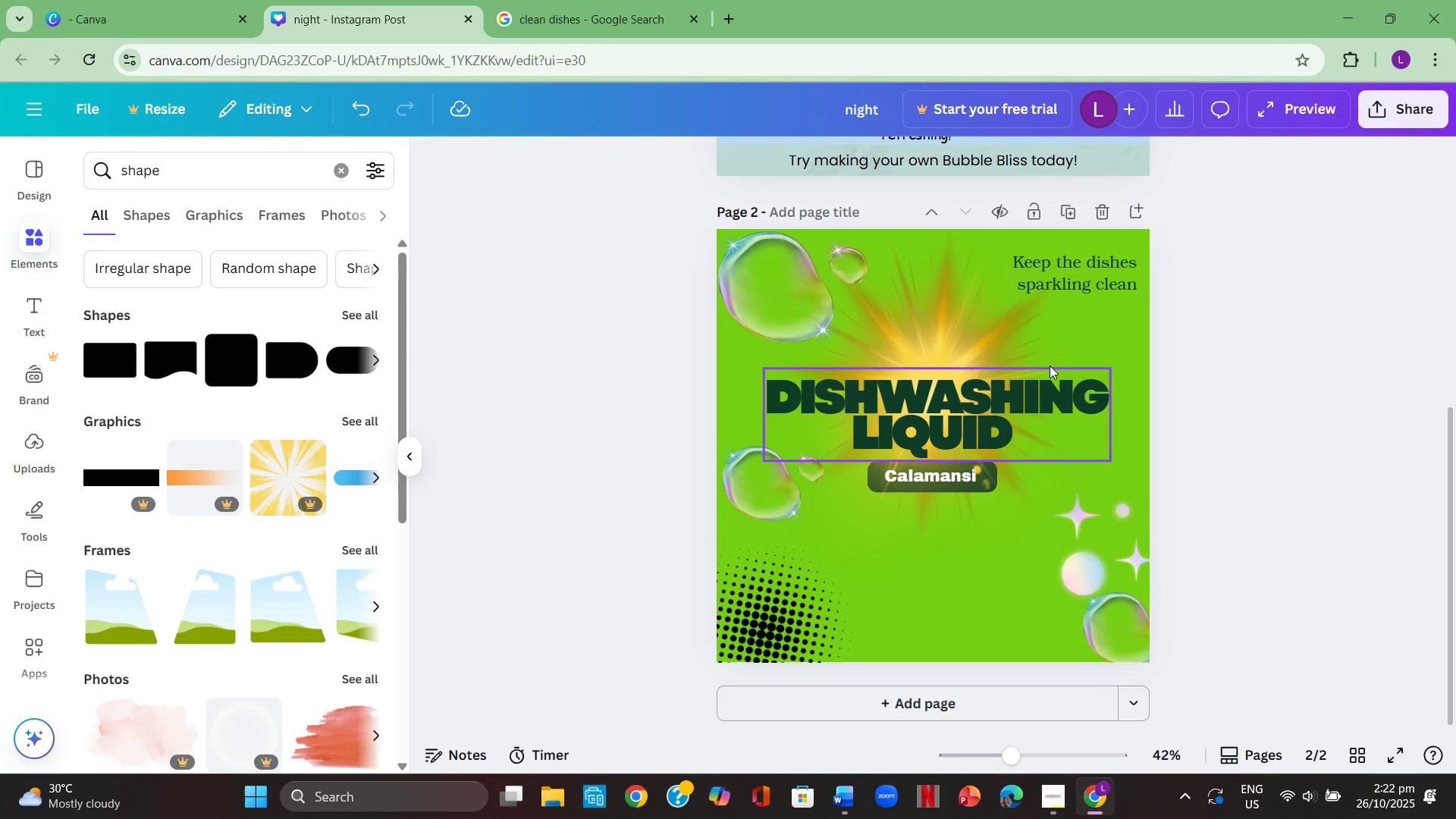 
left_click_drag(start_coordinate=[781, 300], to_coordinate=[779, 294])
 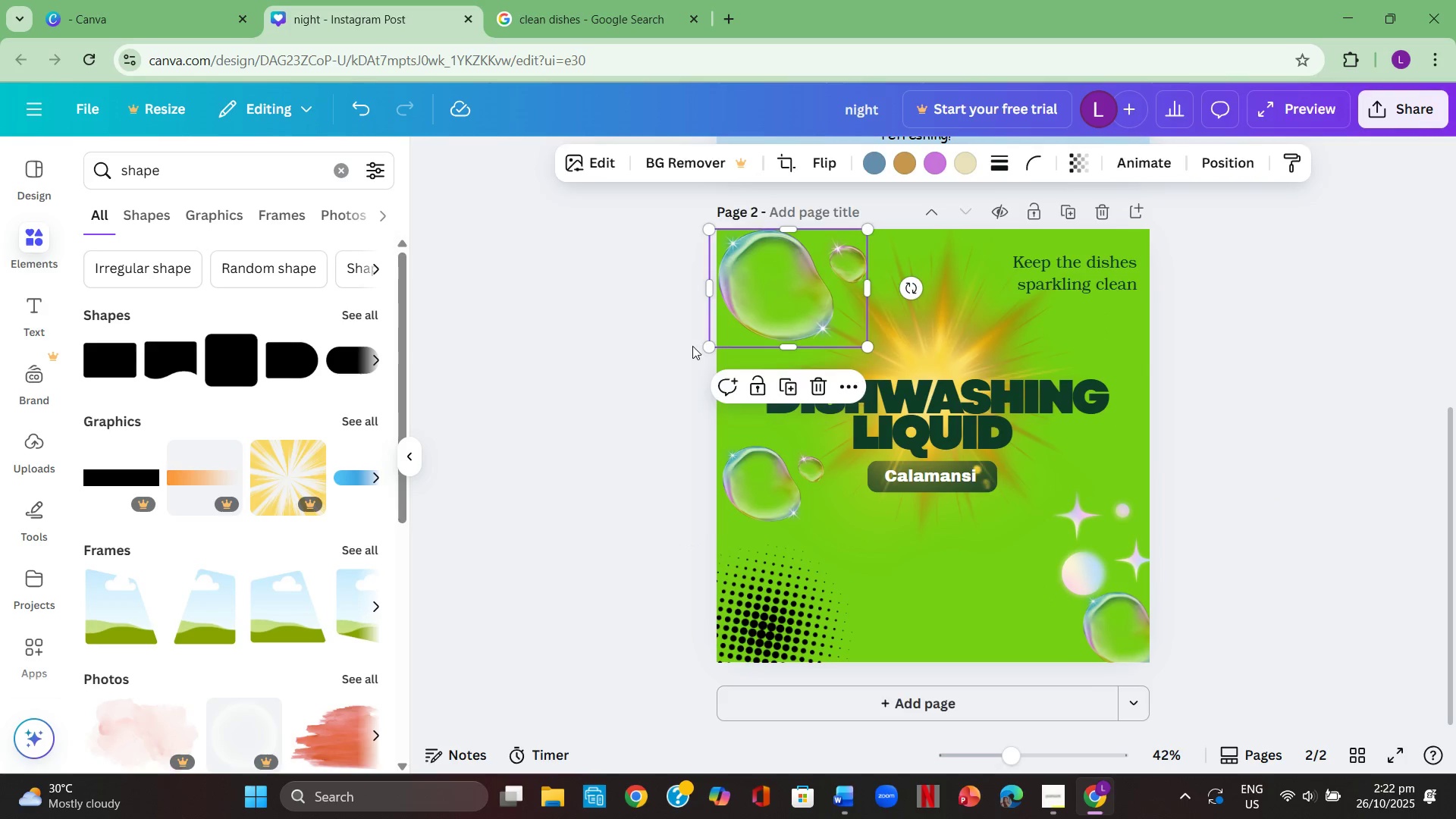 
left_click([692, 346])
 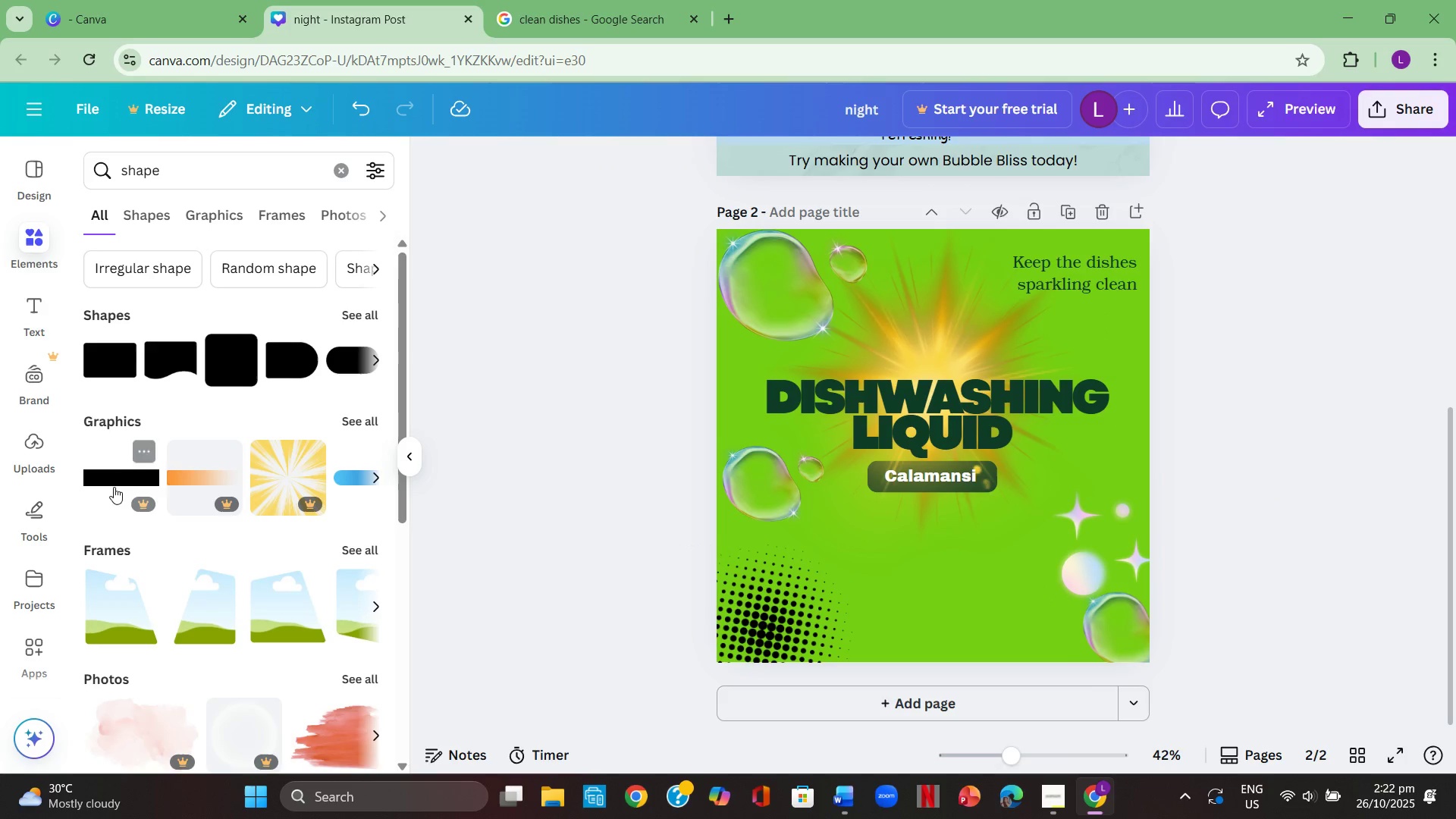 
mouse_move([212, 469])
 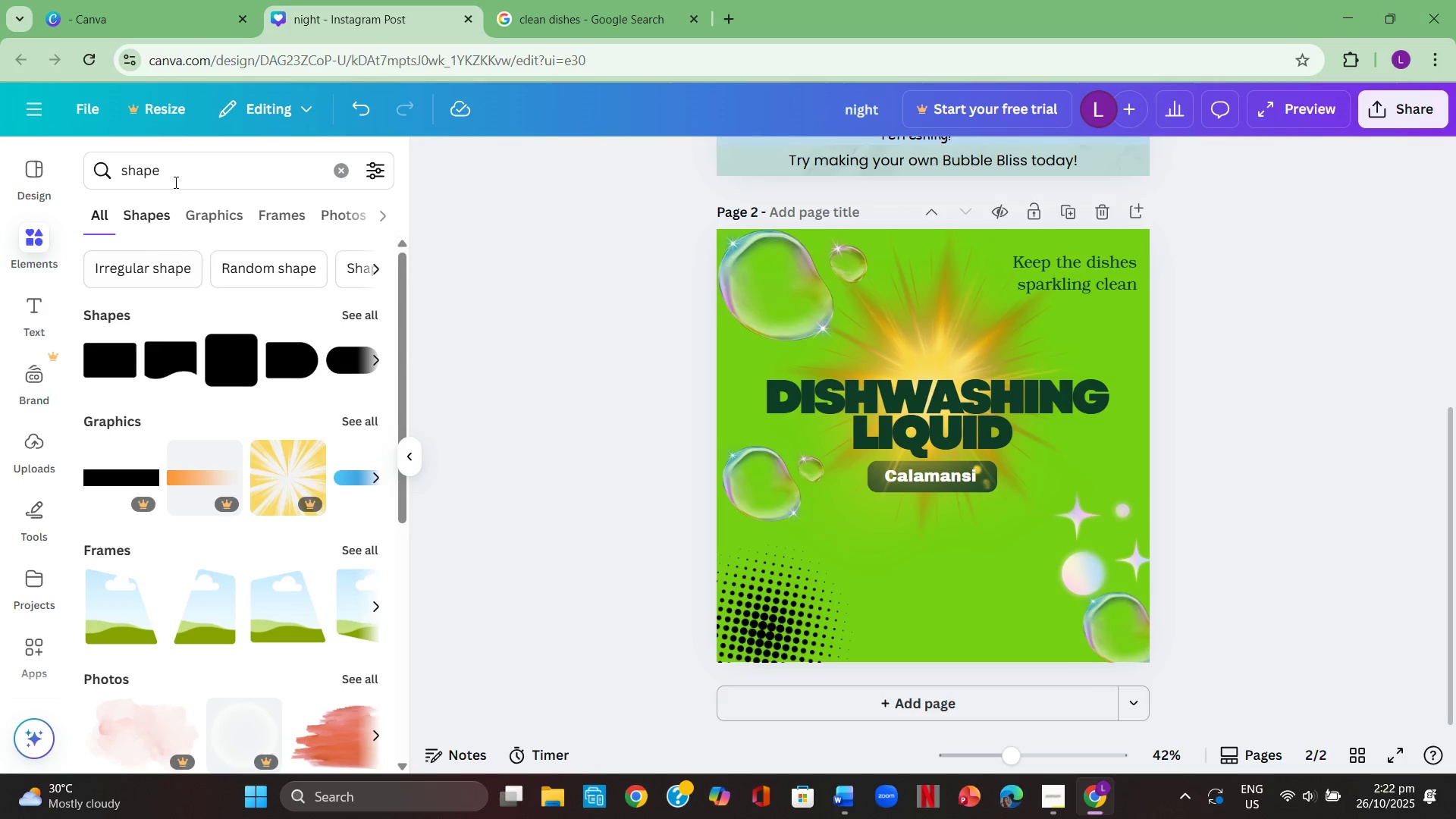 
left_click([185, 172])
 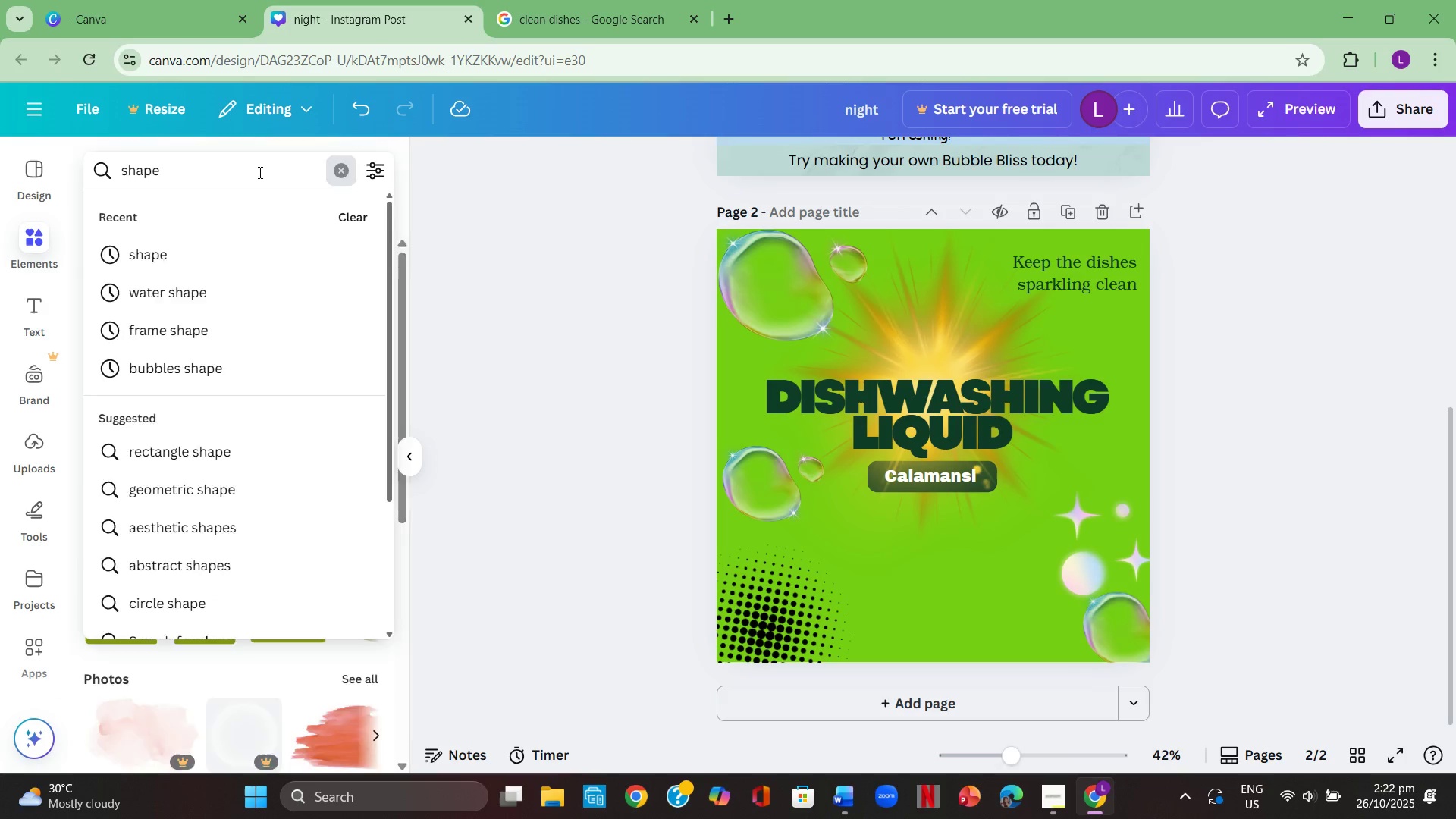 
double_click([256, 172])
 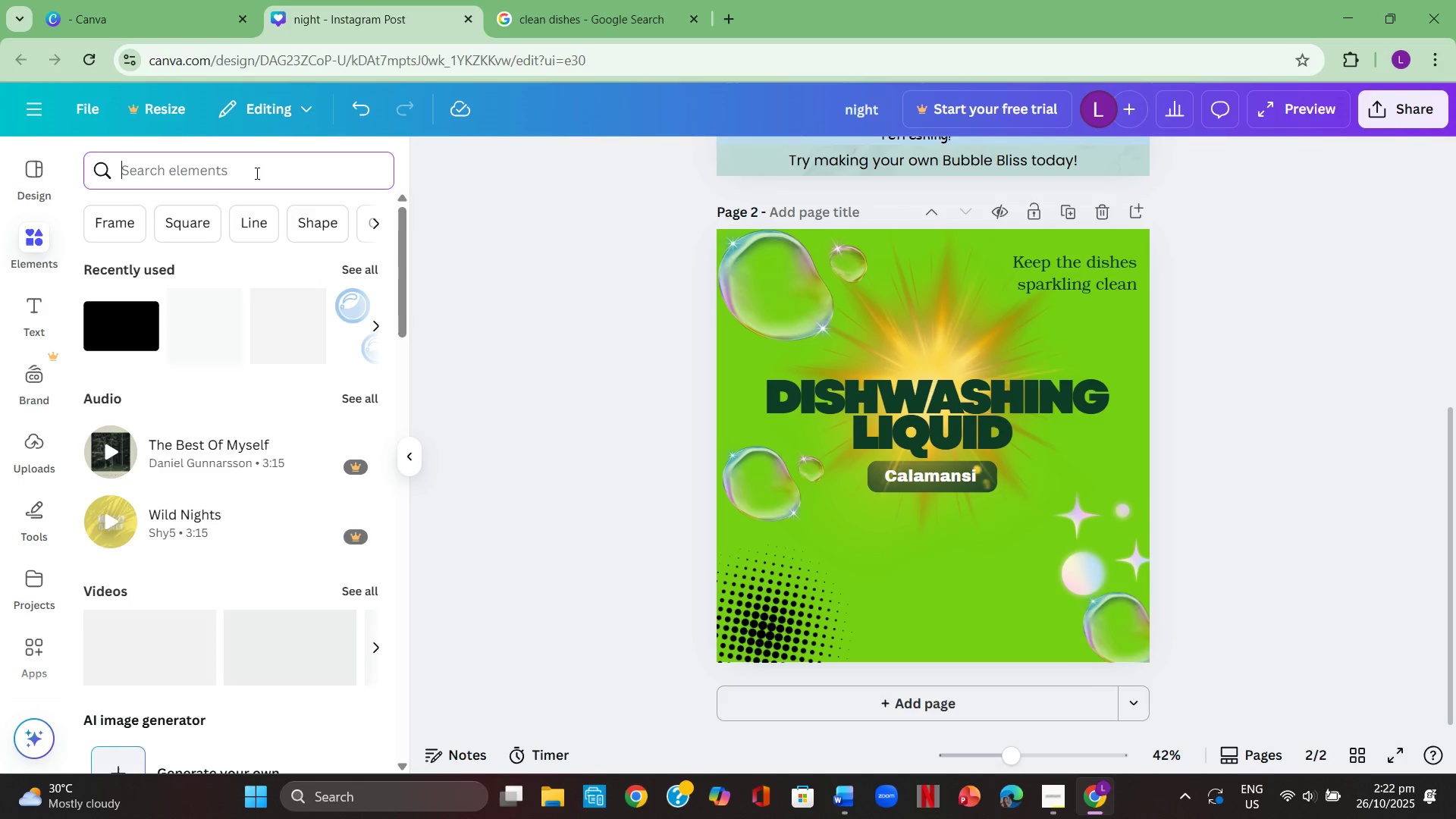 
type(bubbles)
 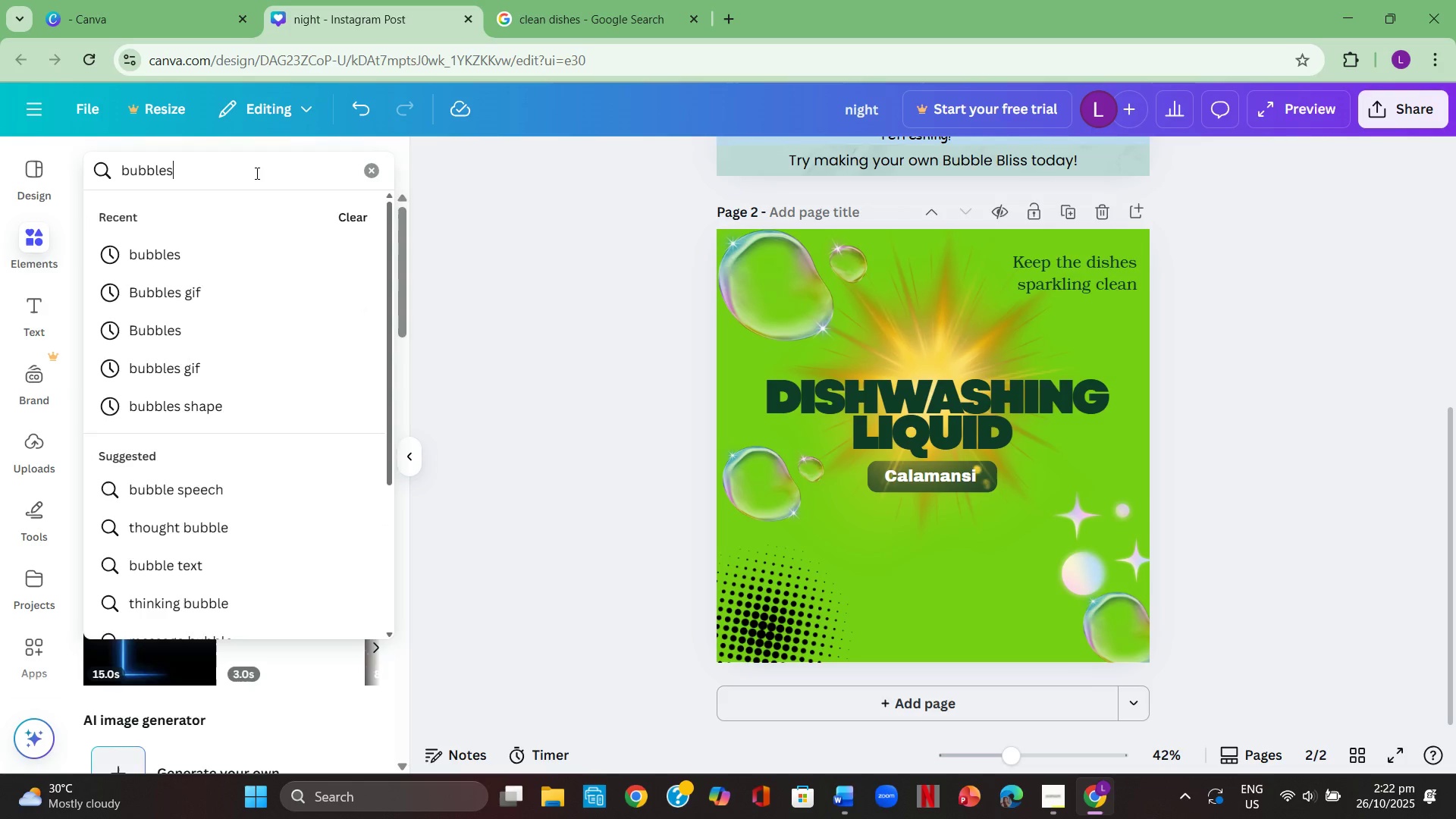 
key(Enter)
 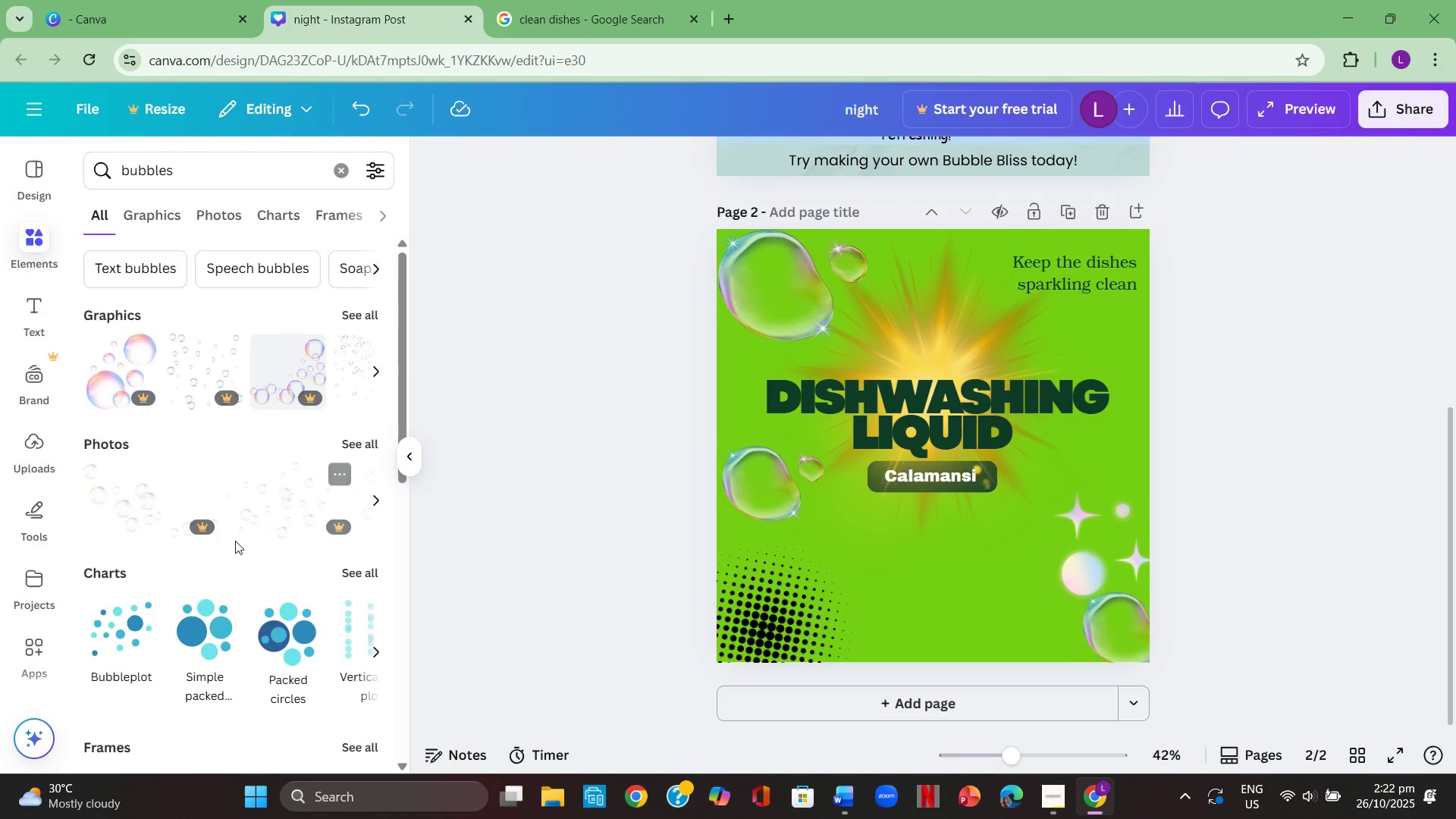 
left_click([367, 442])
 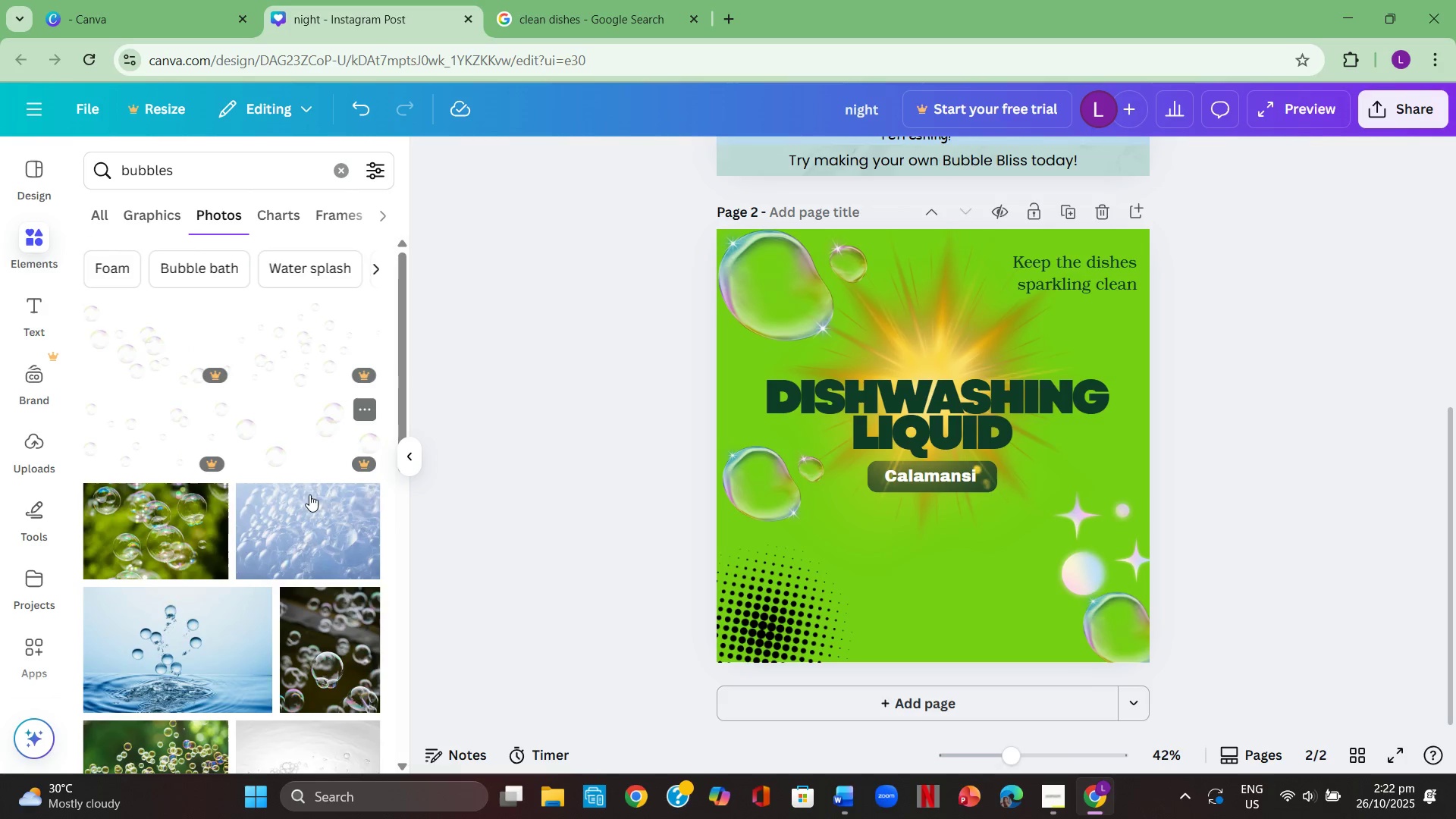 
scroll: coordinate [304, 510], scroll_direction: down, amount: 1.0
 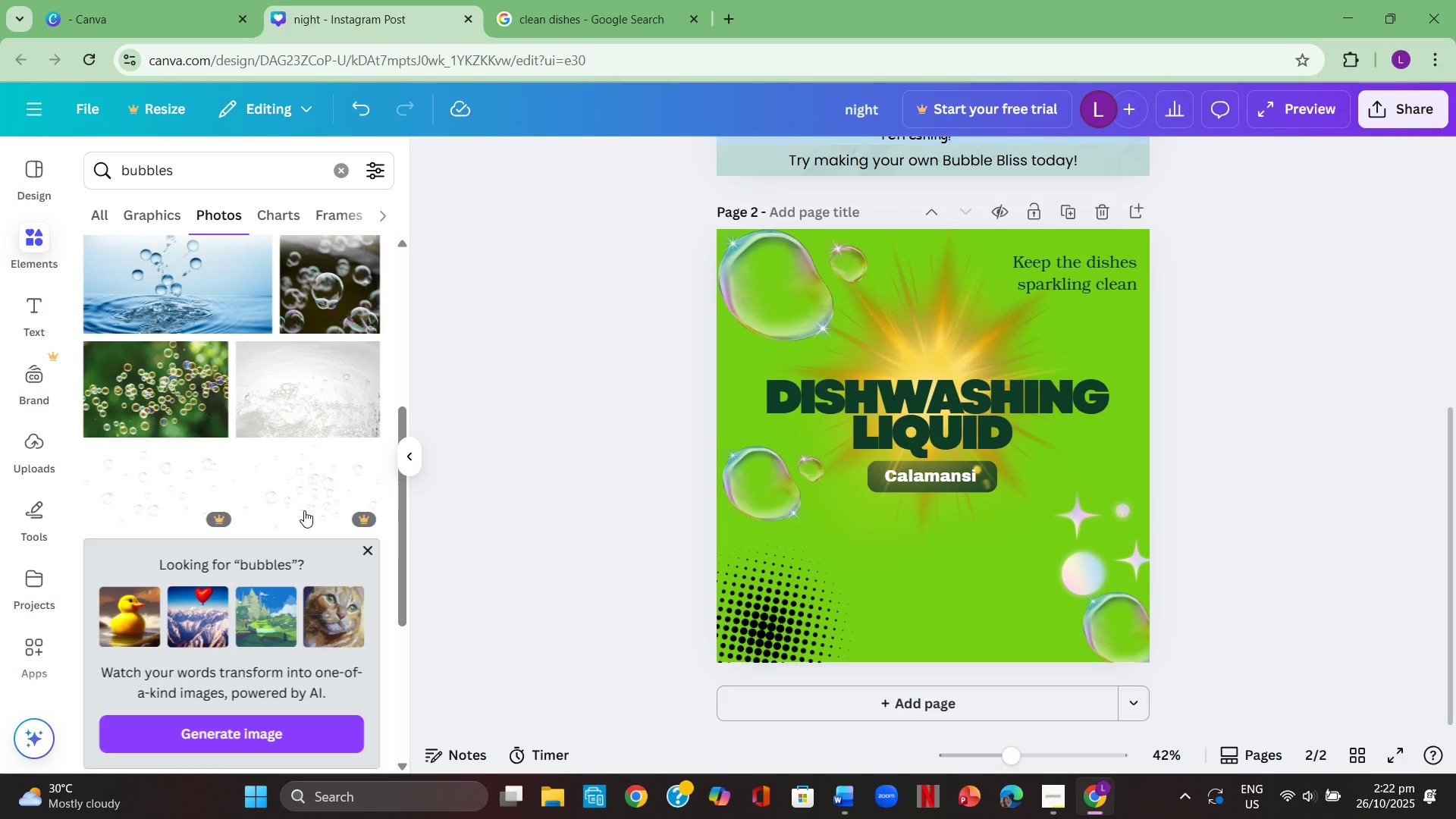 
scroll: coordinate [304, 510], scroll_direction: up, amount: 3.0
 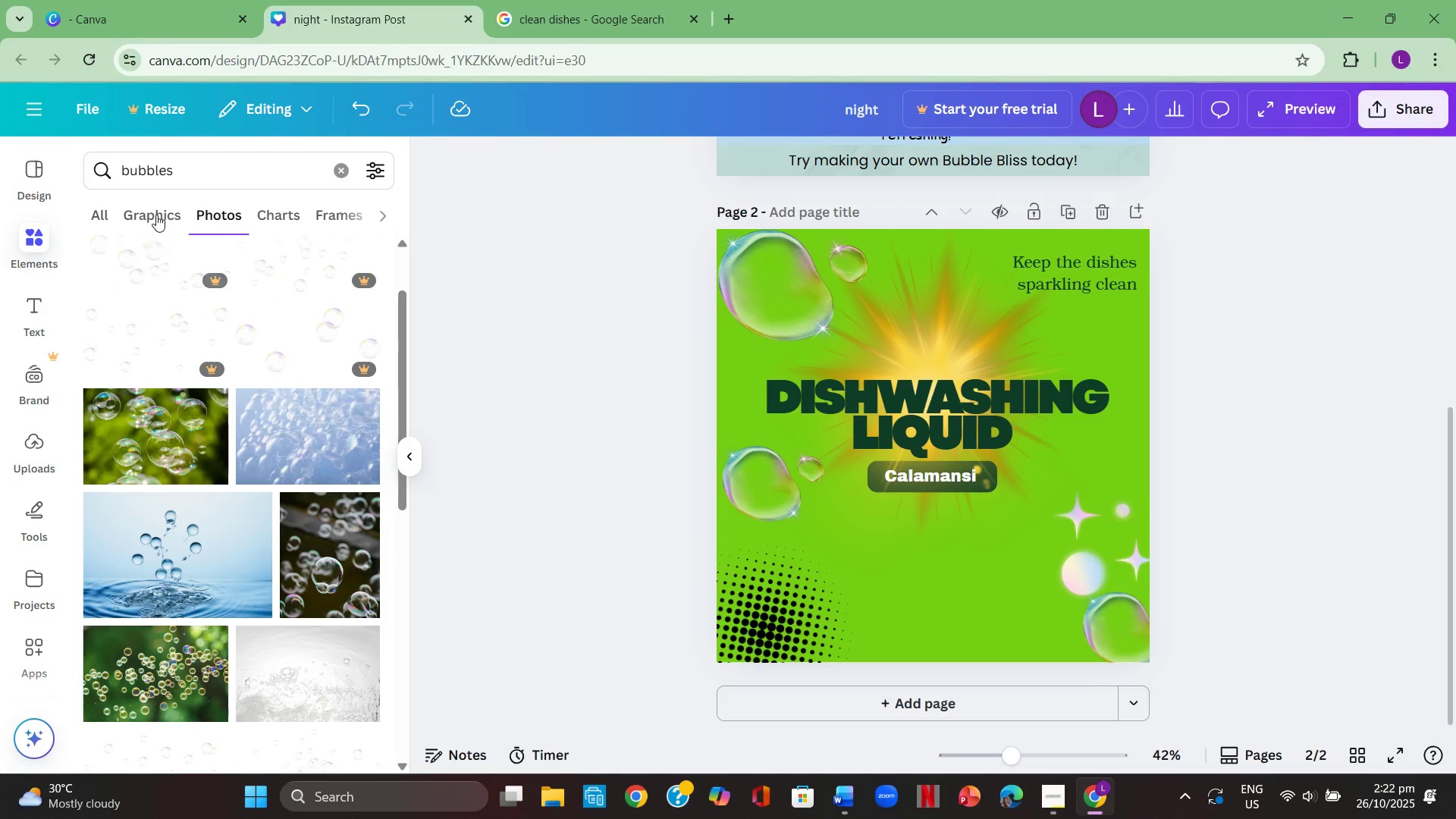 
left_click([156, 214])
 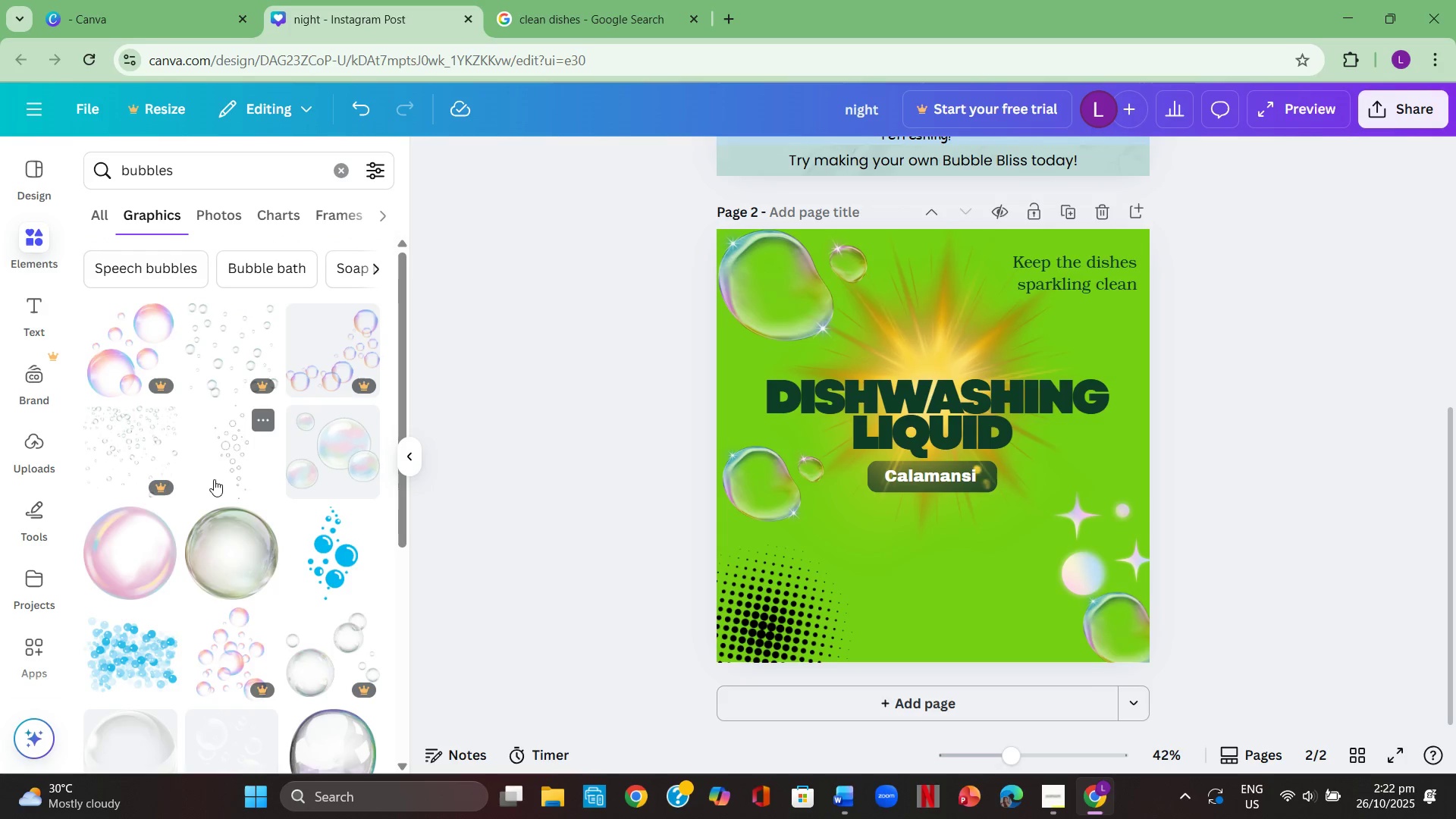 
scroll: coordinate [303, 453], scroll_direction: none, amount: 0.0
 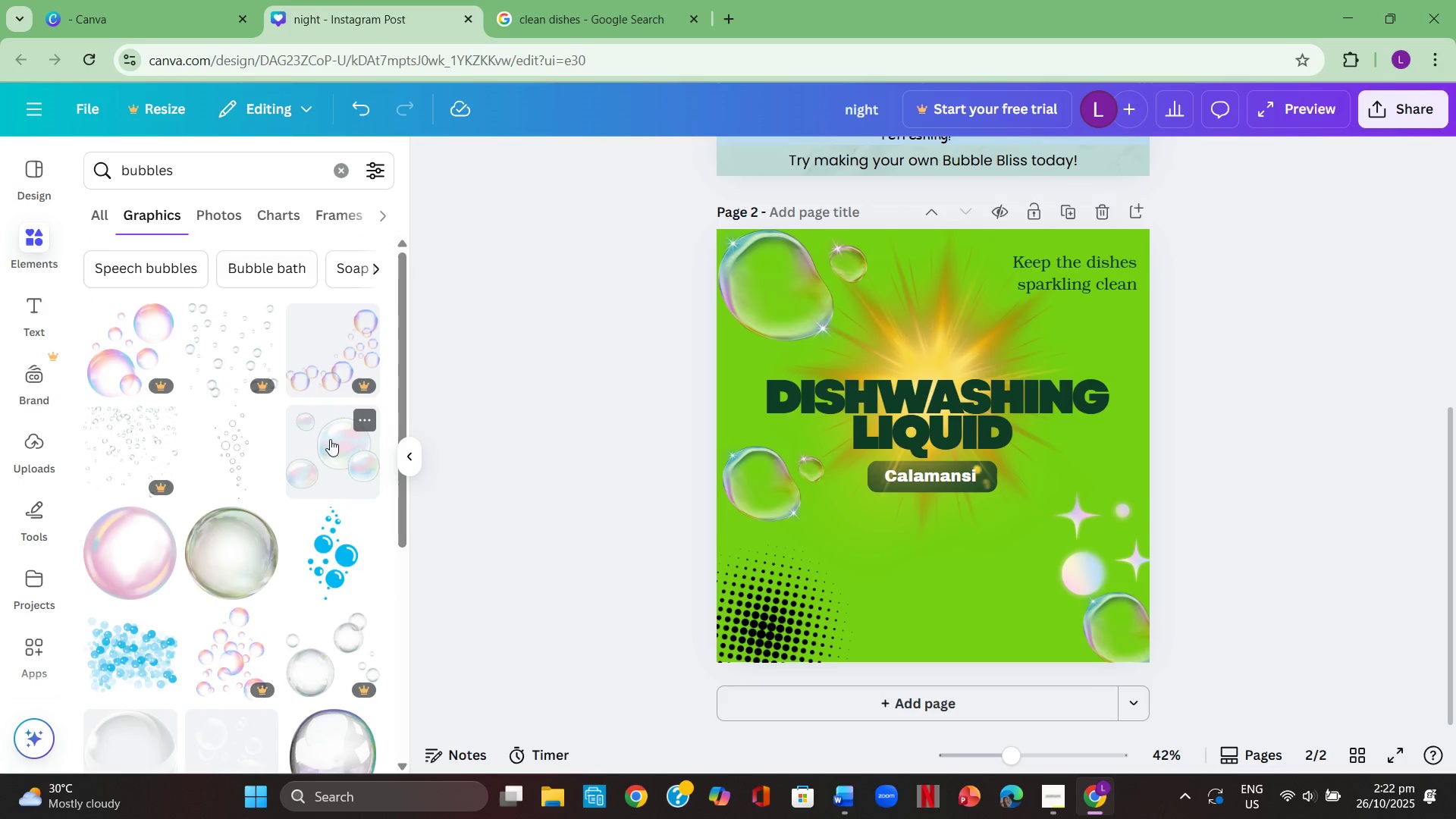 
left_click([330, 439])
 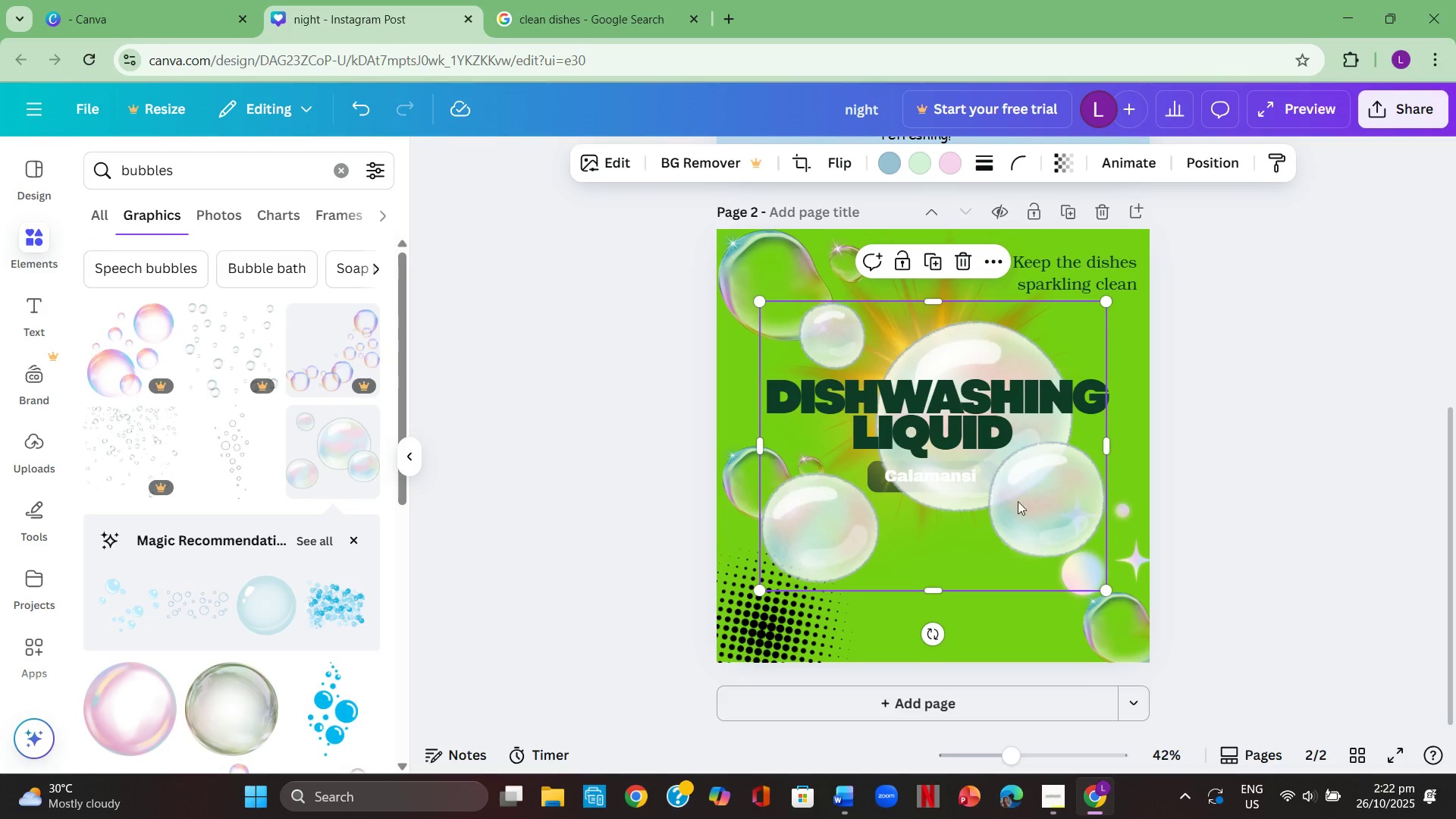 
mouse_move([908, 173])
 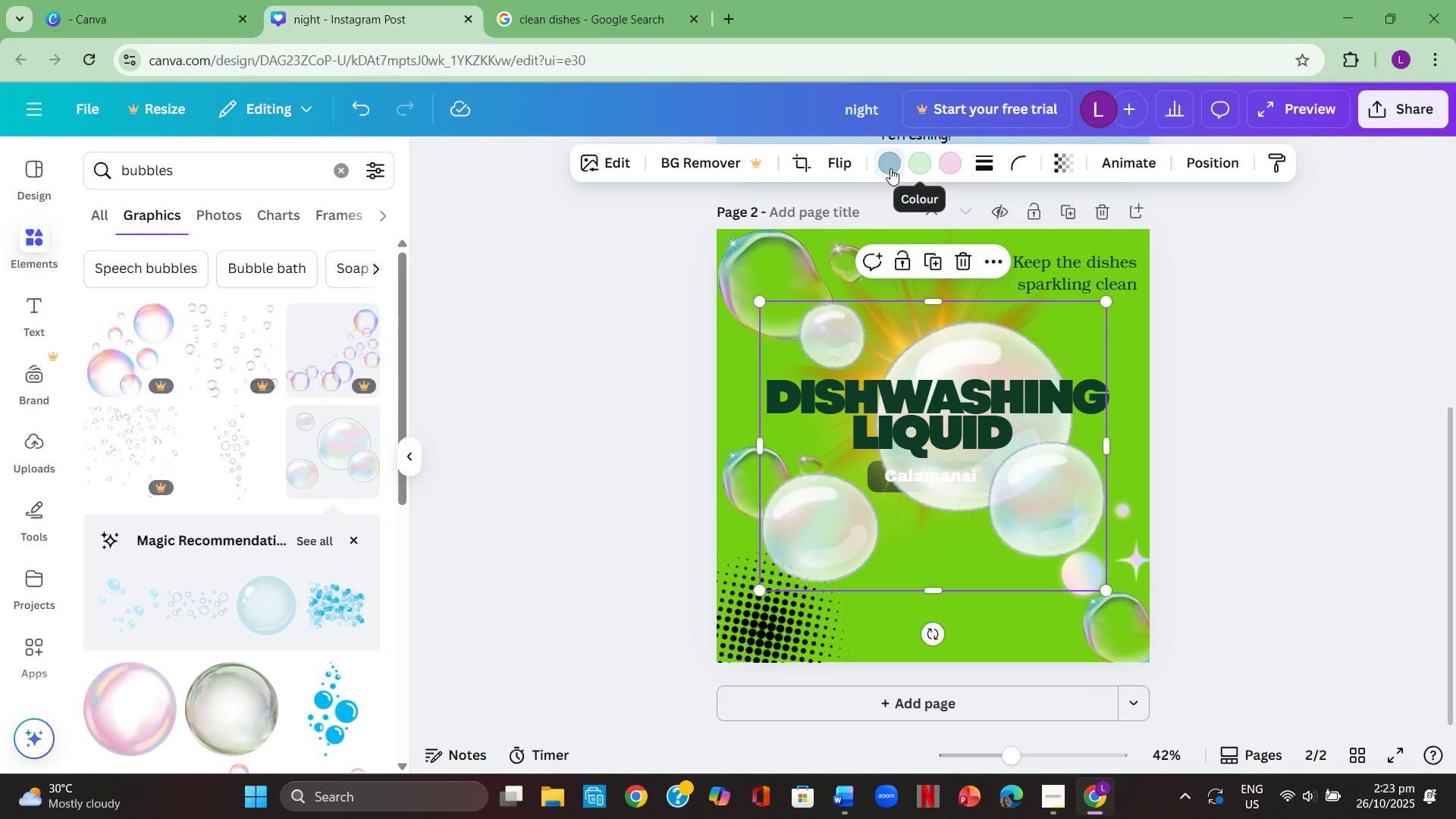 
left_click([890, 168])
 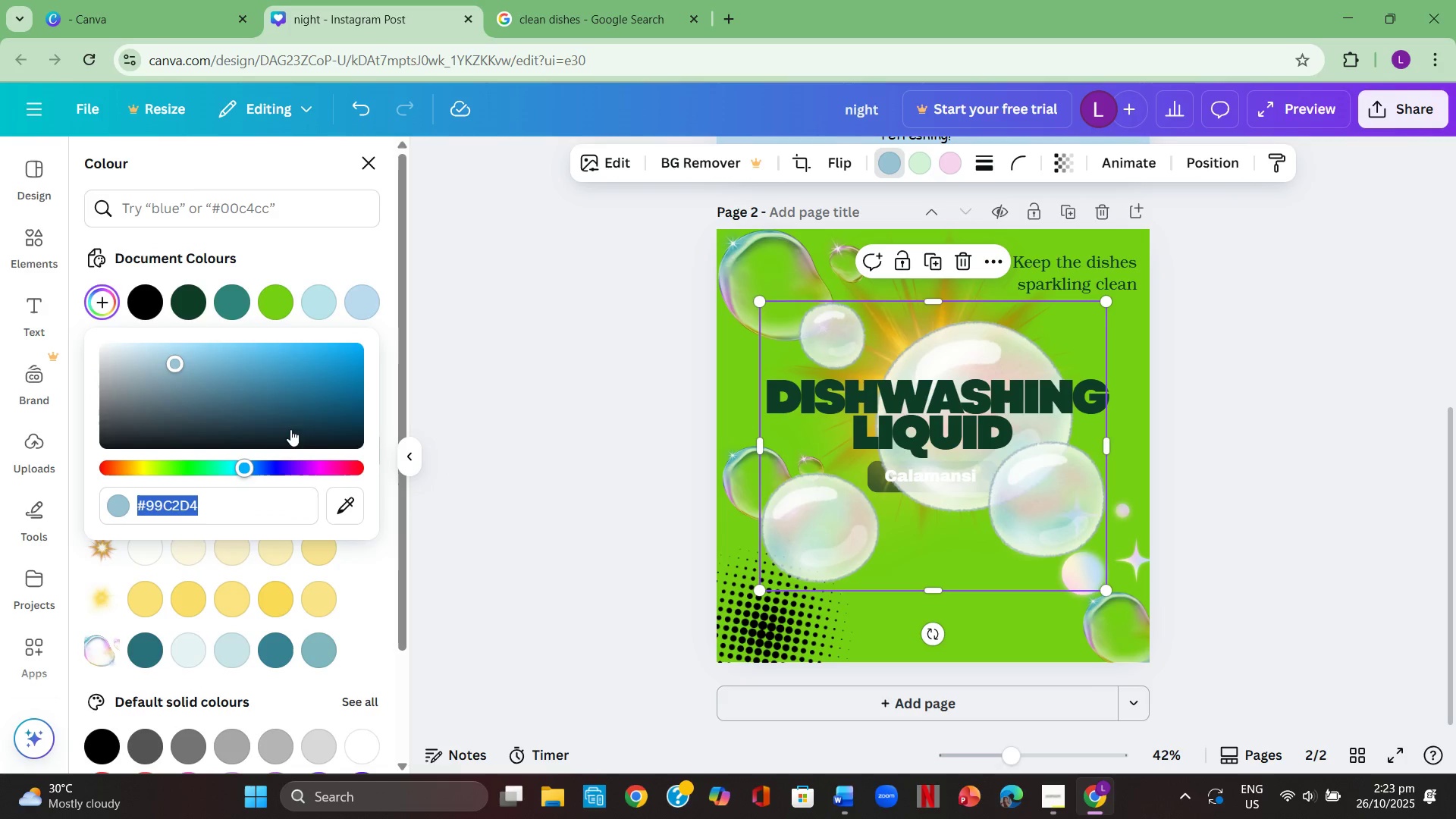 
left_click([259, 400])
 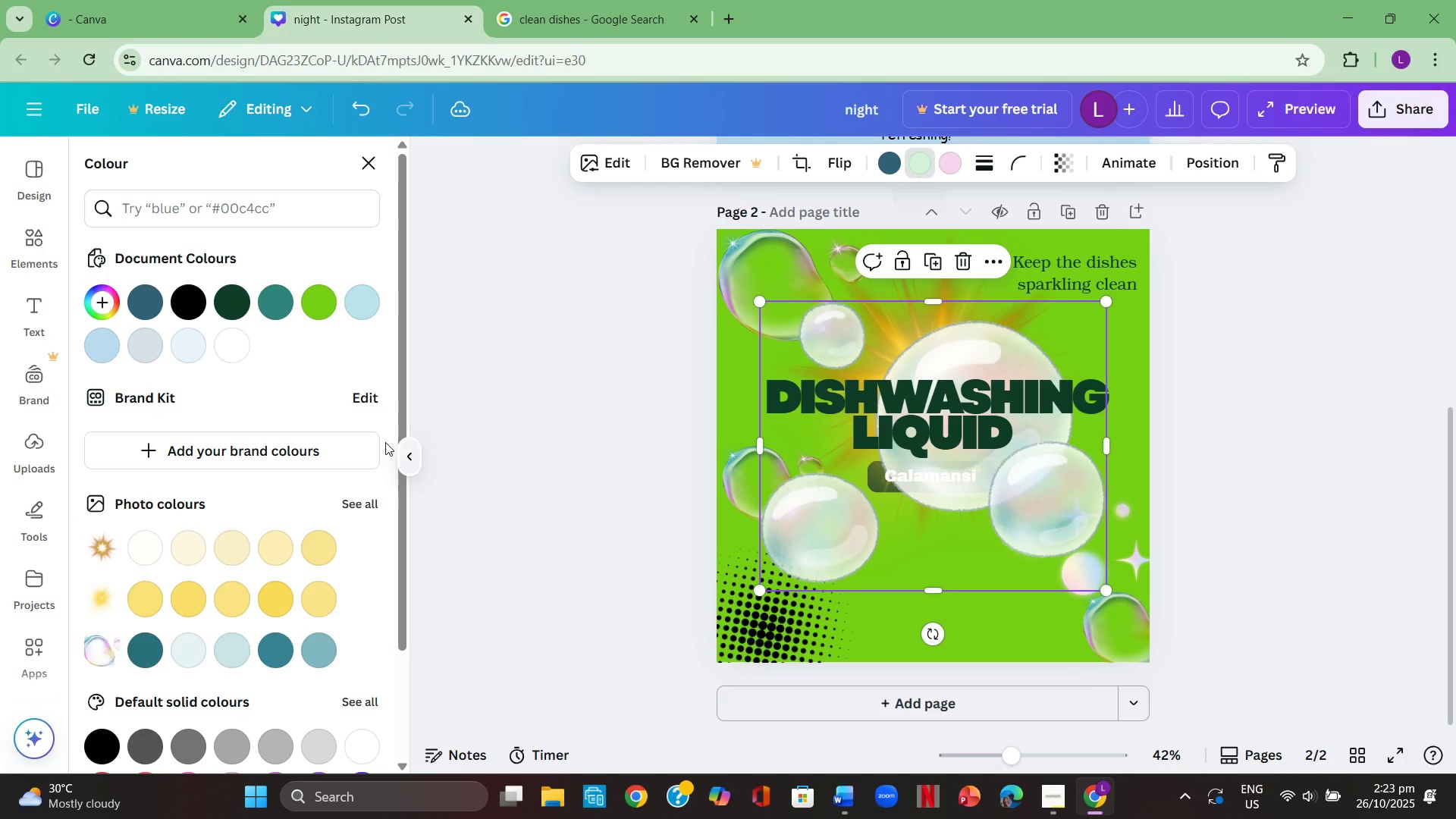 
left_click([353, 307])
 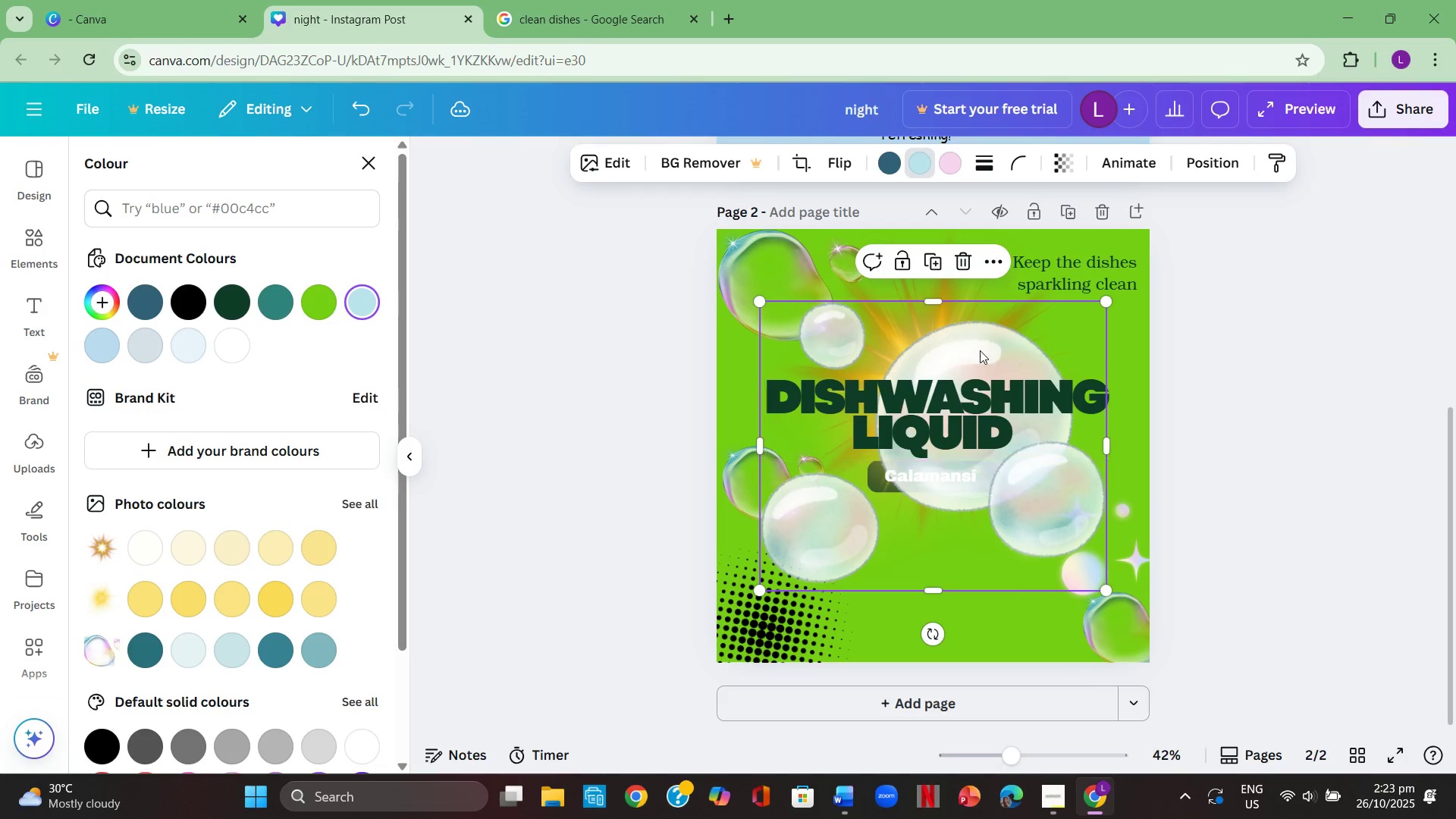 
left_click([999, 329])
 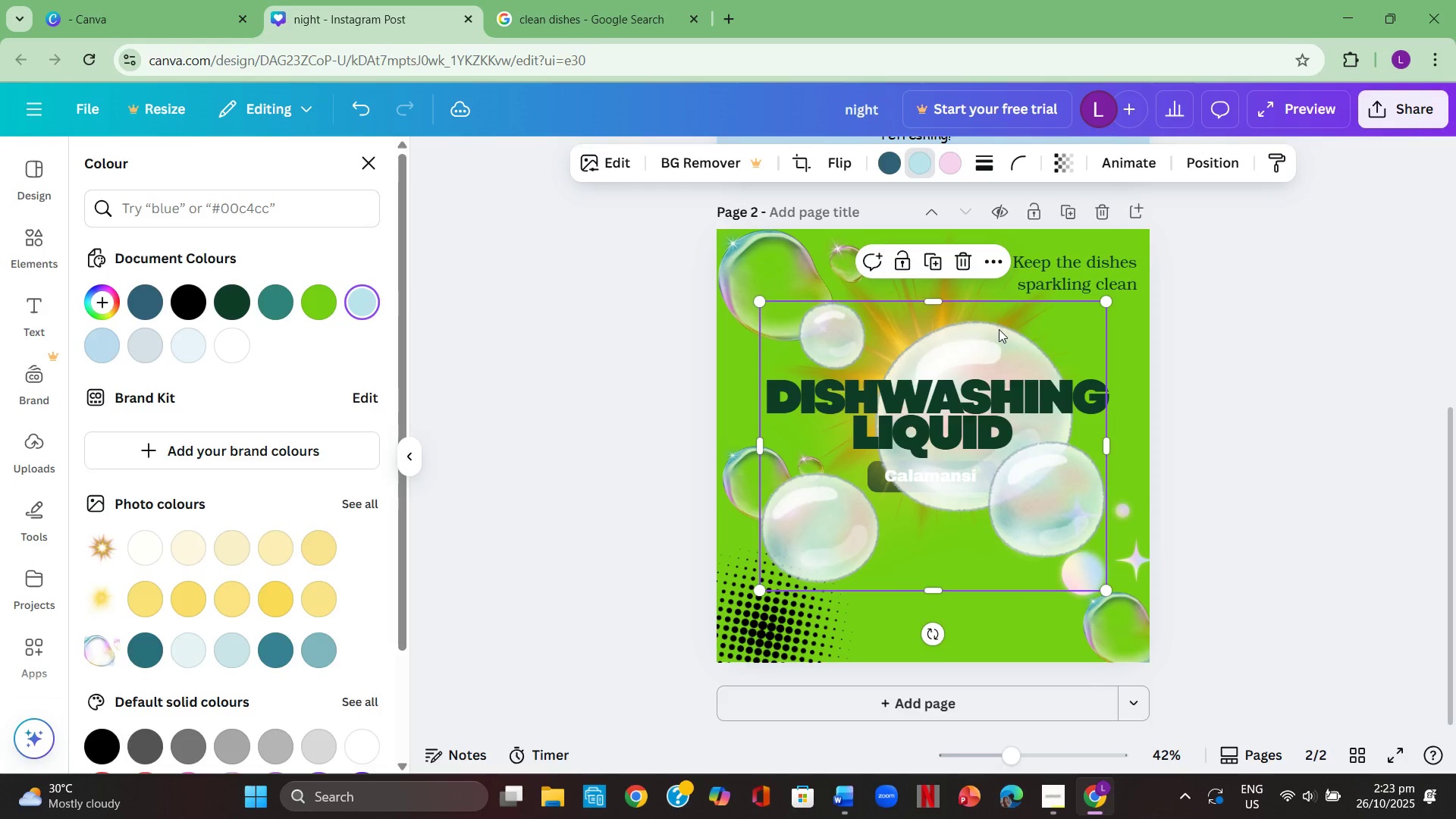 
key(Backspace)
 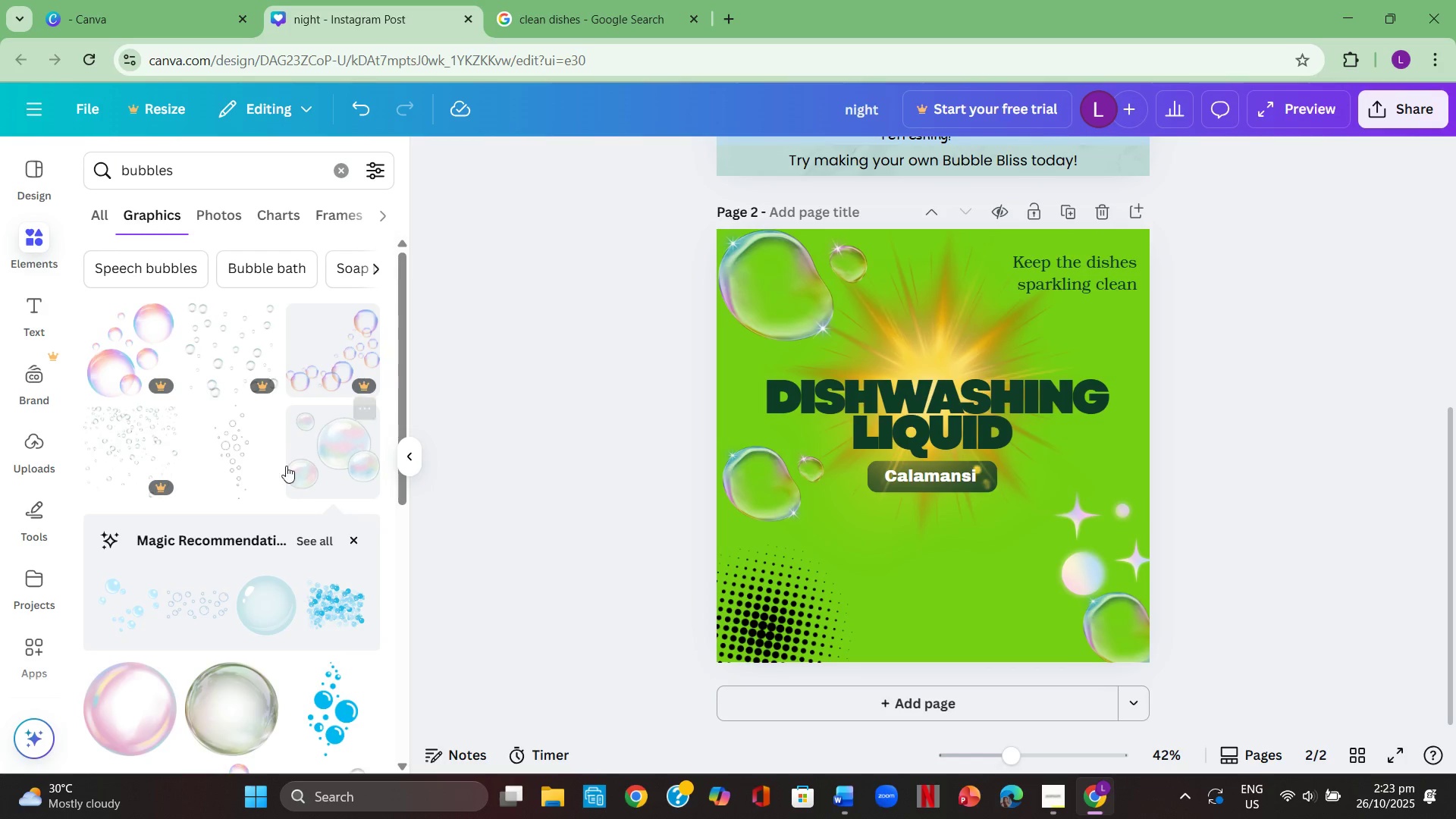 
scroll: coordinate [304, 506], scroll_direction: down, amount: 3.0
 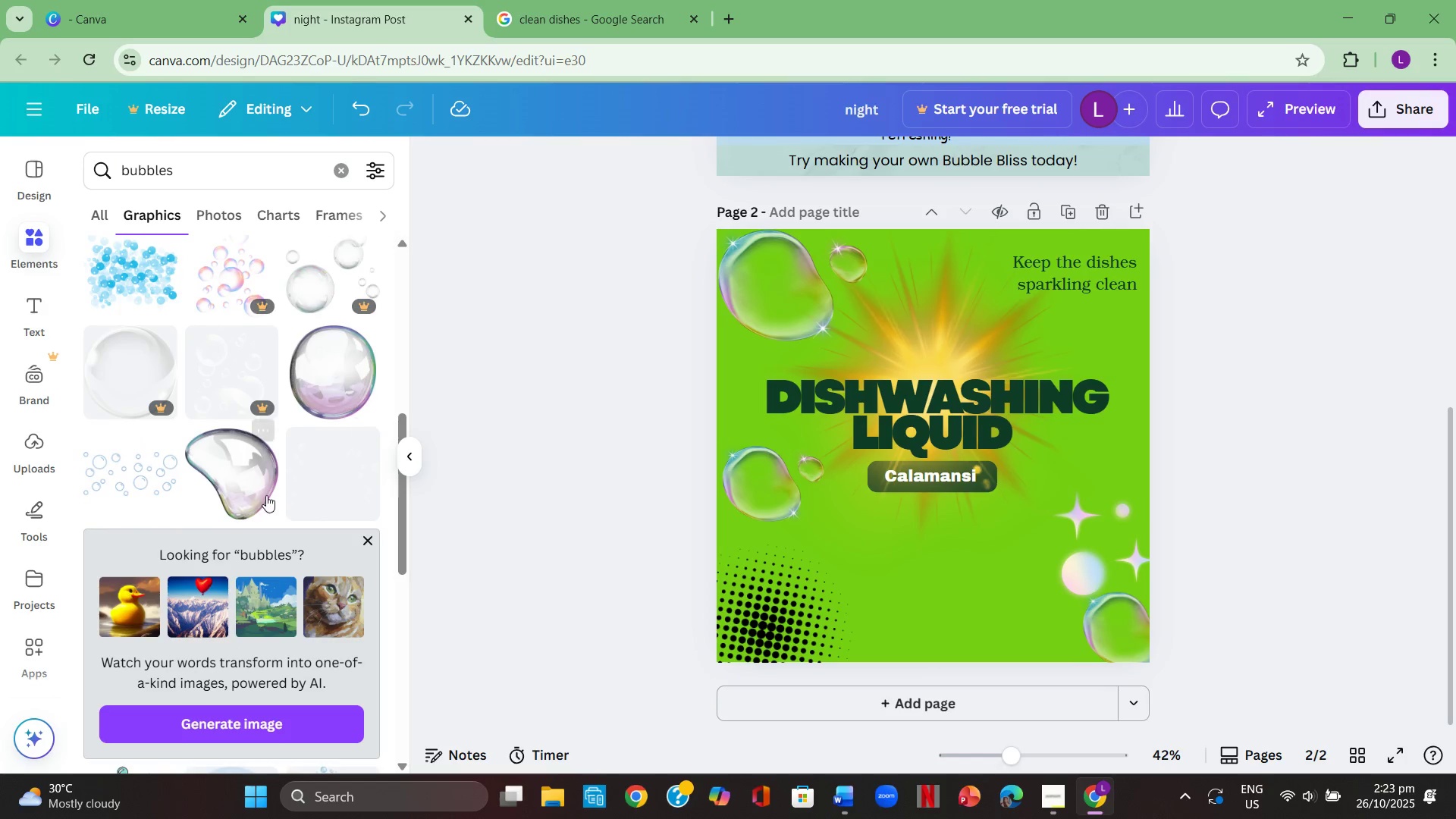 
left_click([262, 495])
 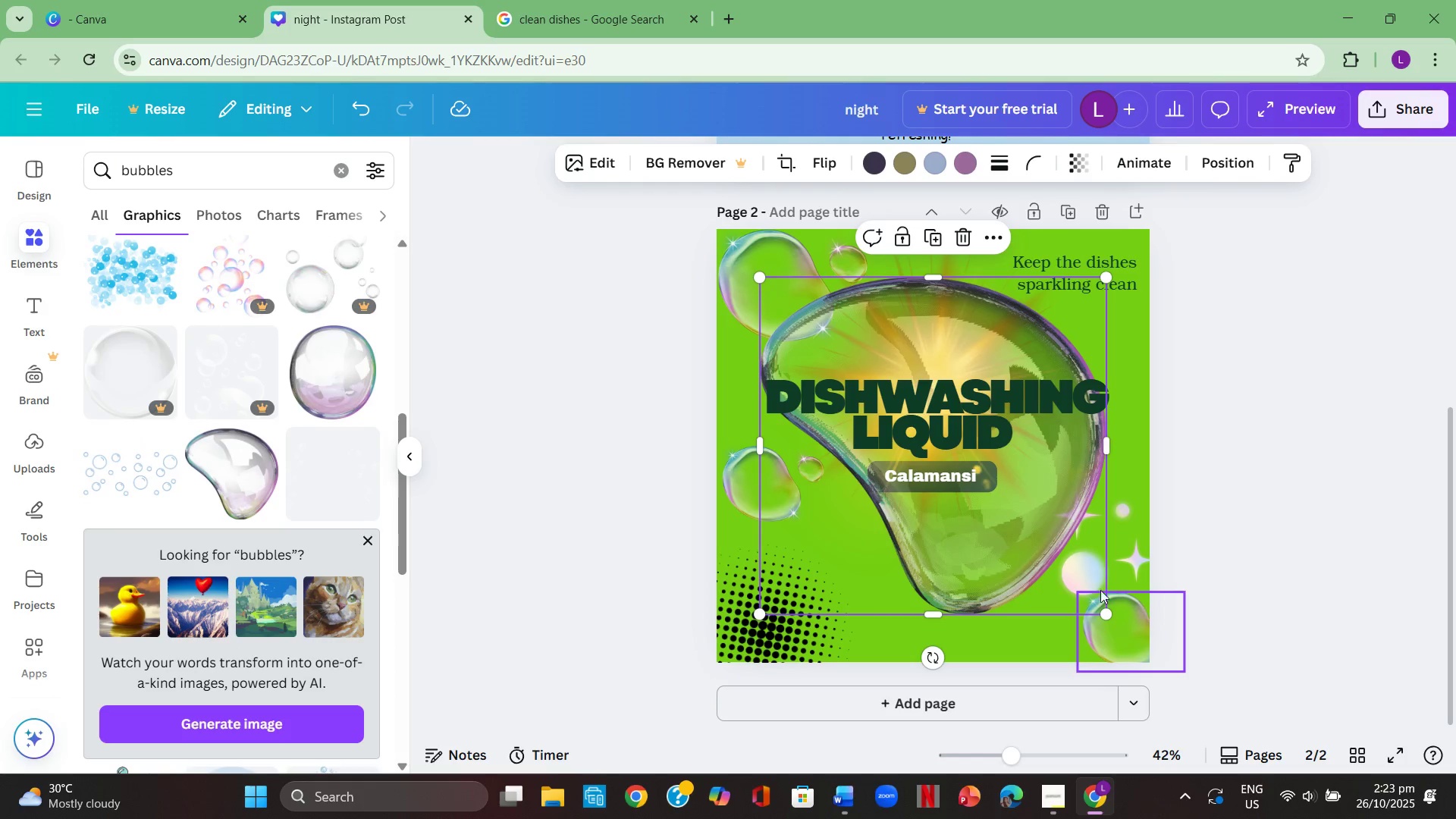 
left_click([996, 559])
 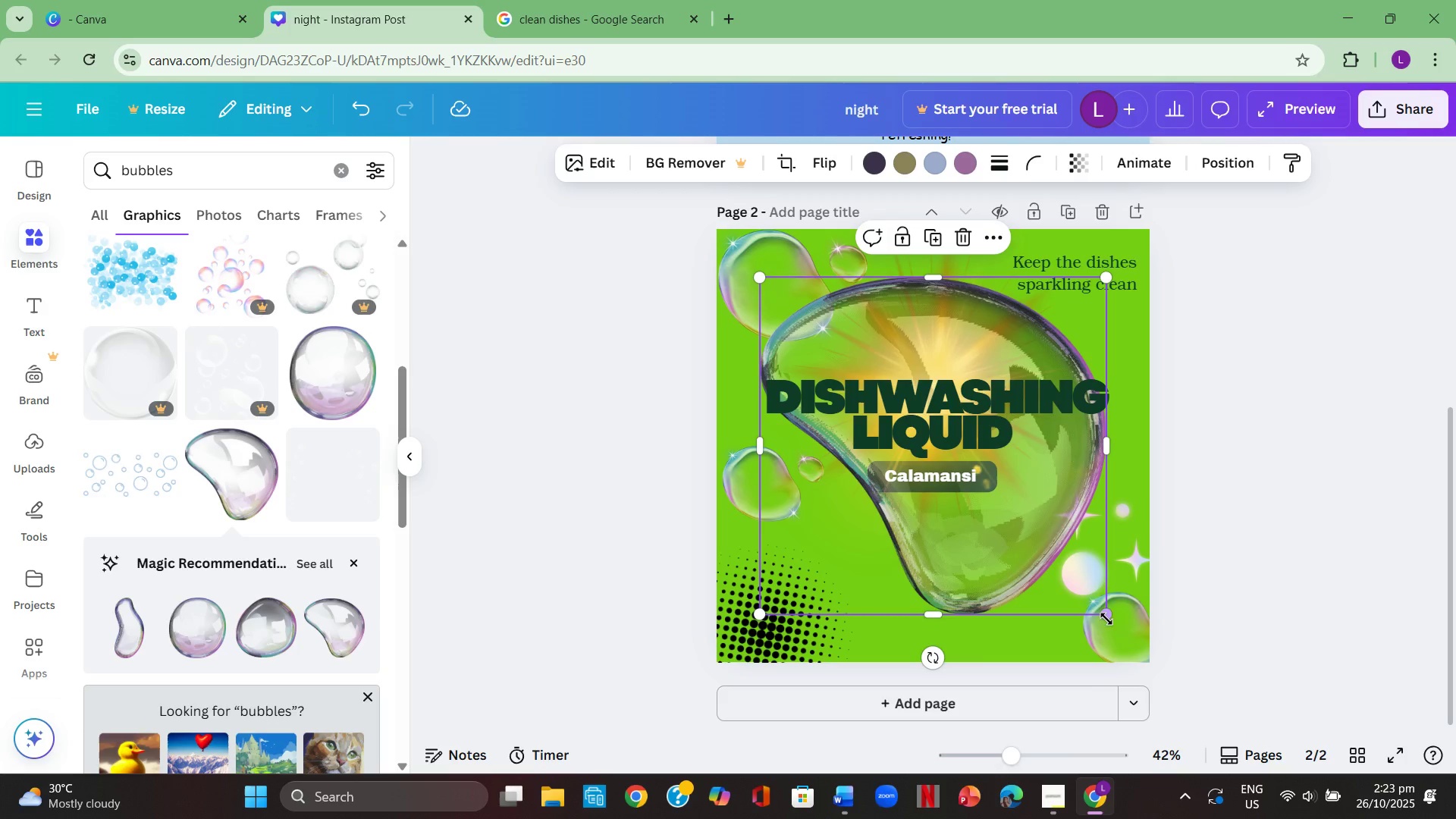 
left_click_drag(start_coordinate=[1102, 611], to_coordinate=[850, 365])
 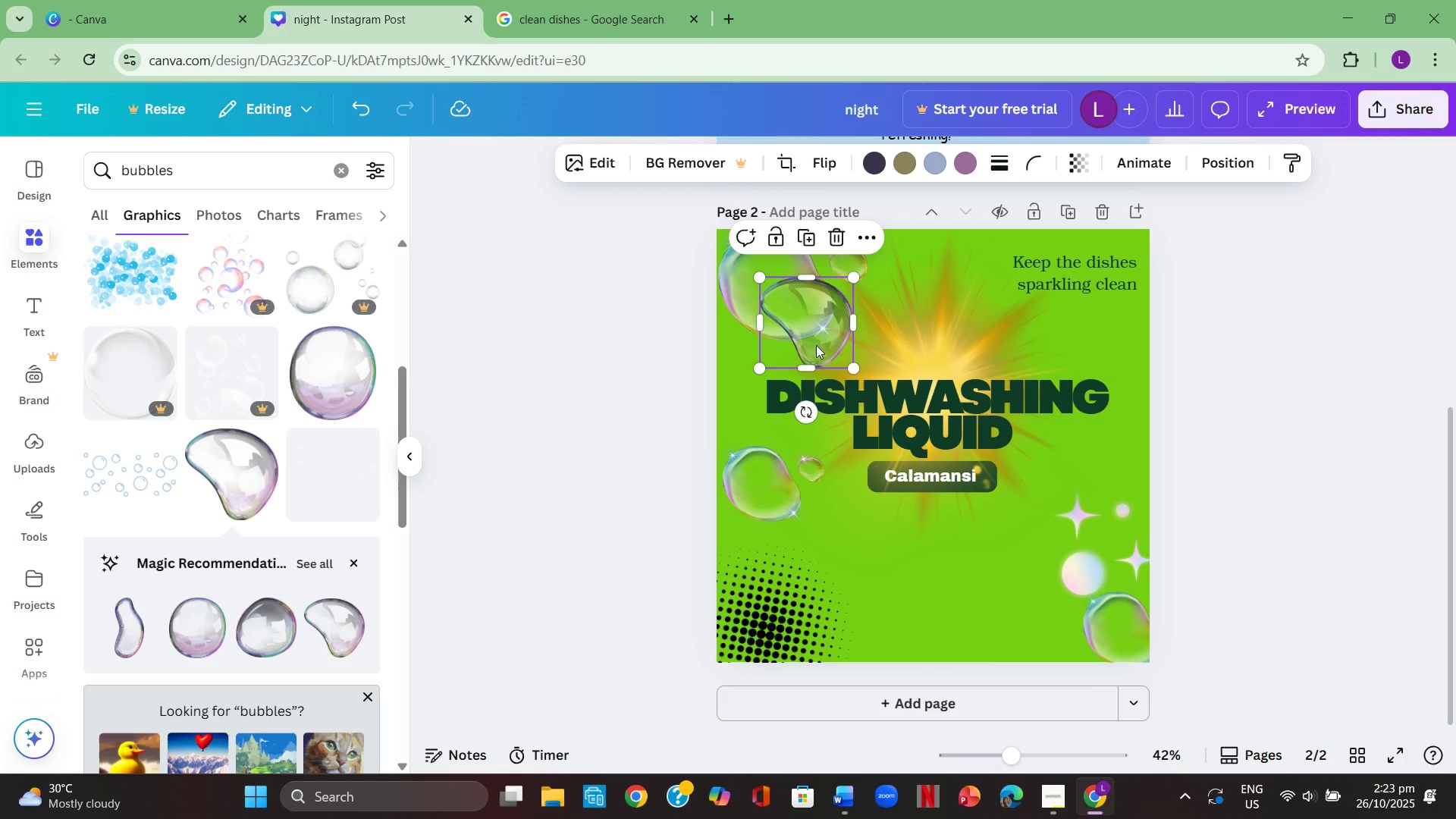 
left_click_drag(start_coordinate=[814, 344], to_coordinate=[935, 343])
 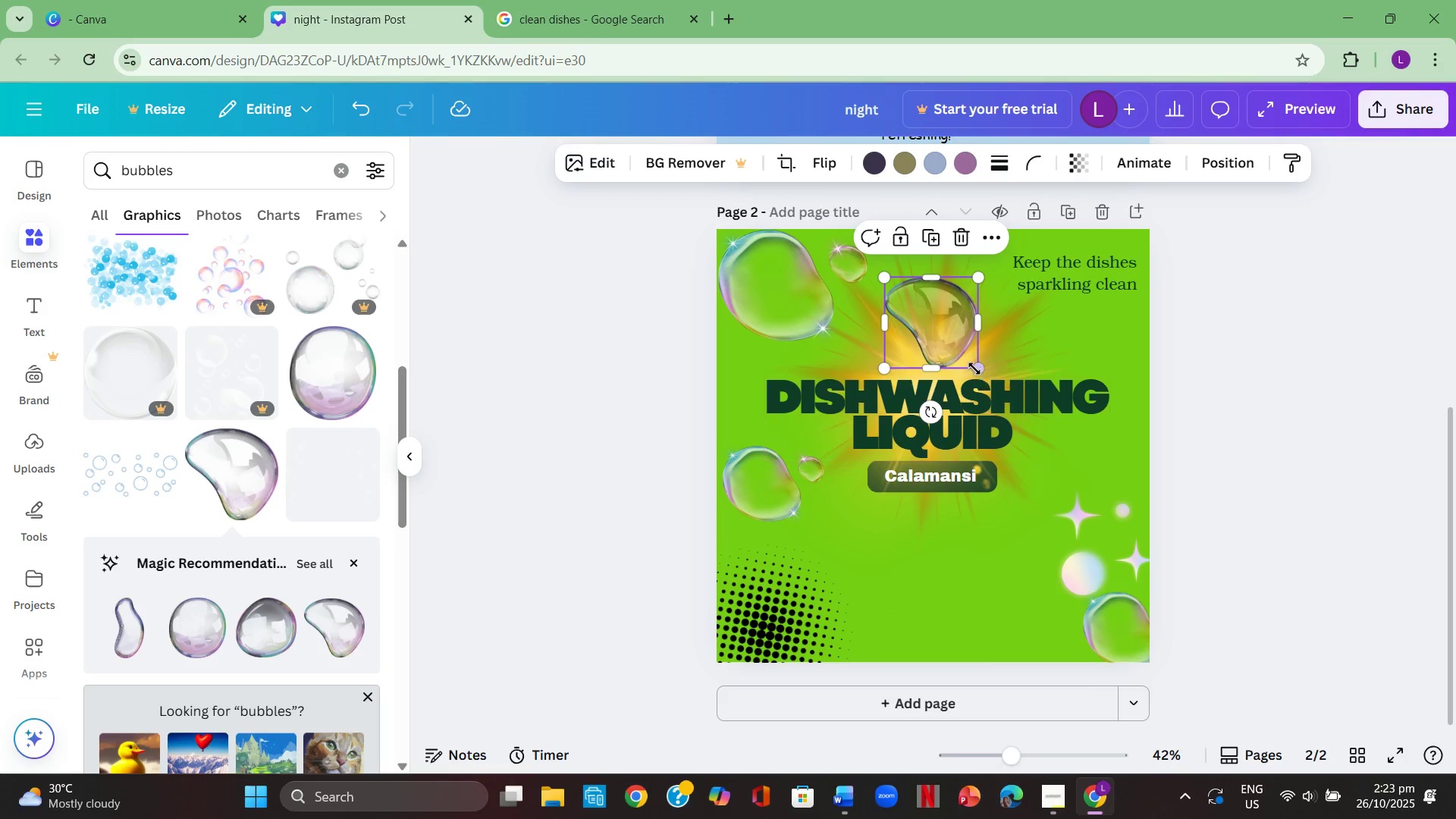 
left_click_drag(start_coordinate=[974, 369], to_coordinate=[941, 335])
 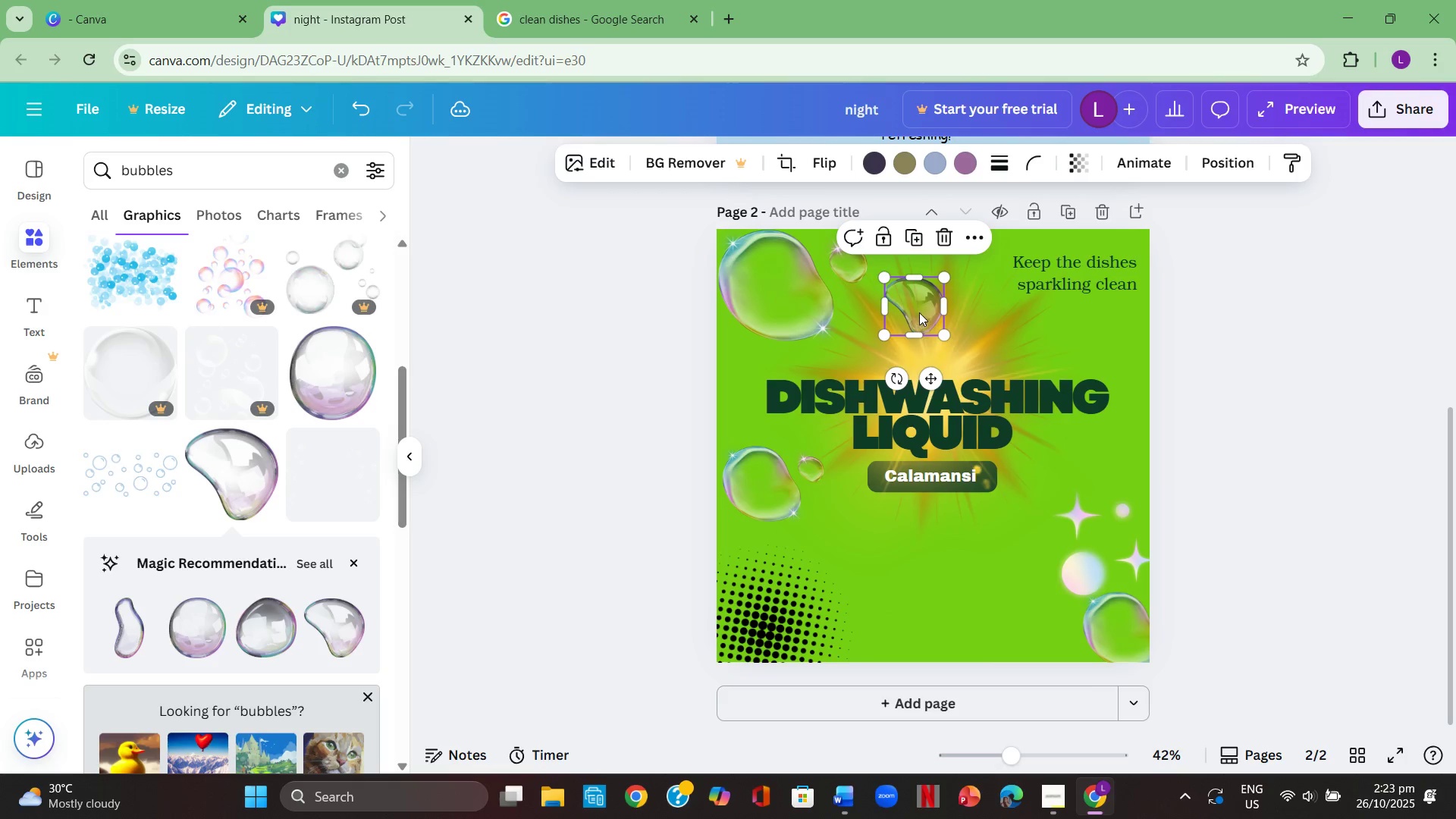 
left_click_drag(start_coordinate=[915, 309], to_coordinate=[935, 339])
 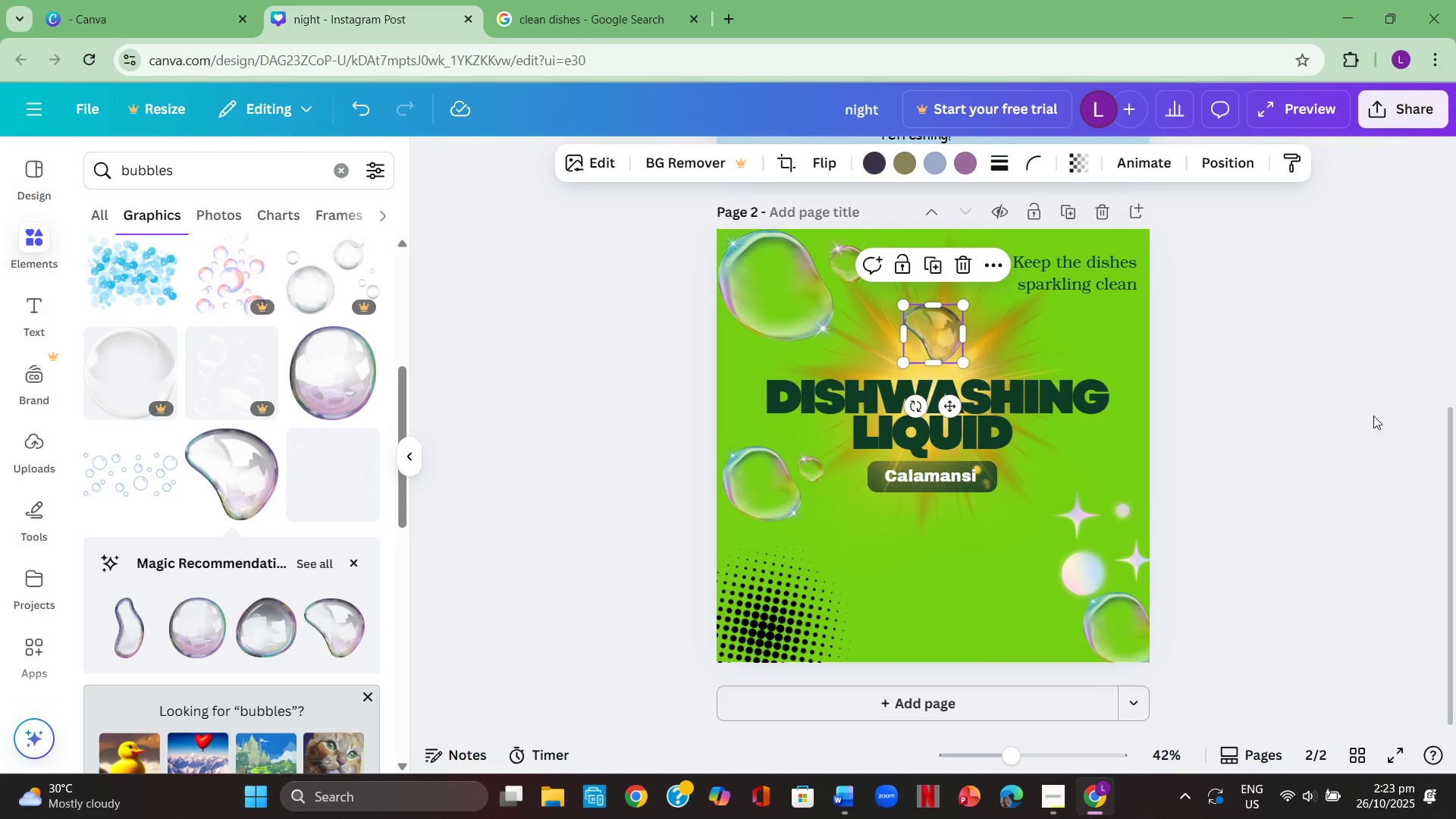 
left_click([1373, 416])
 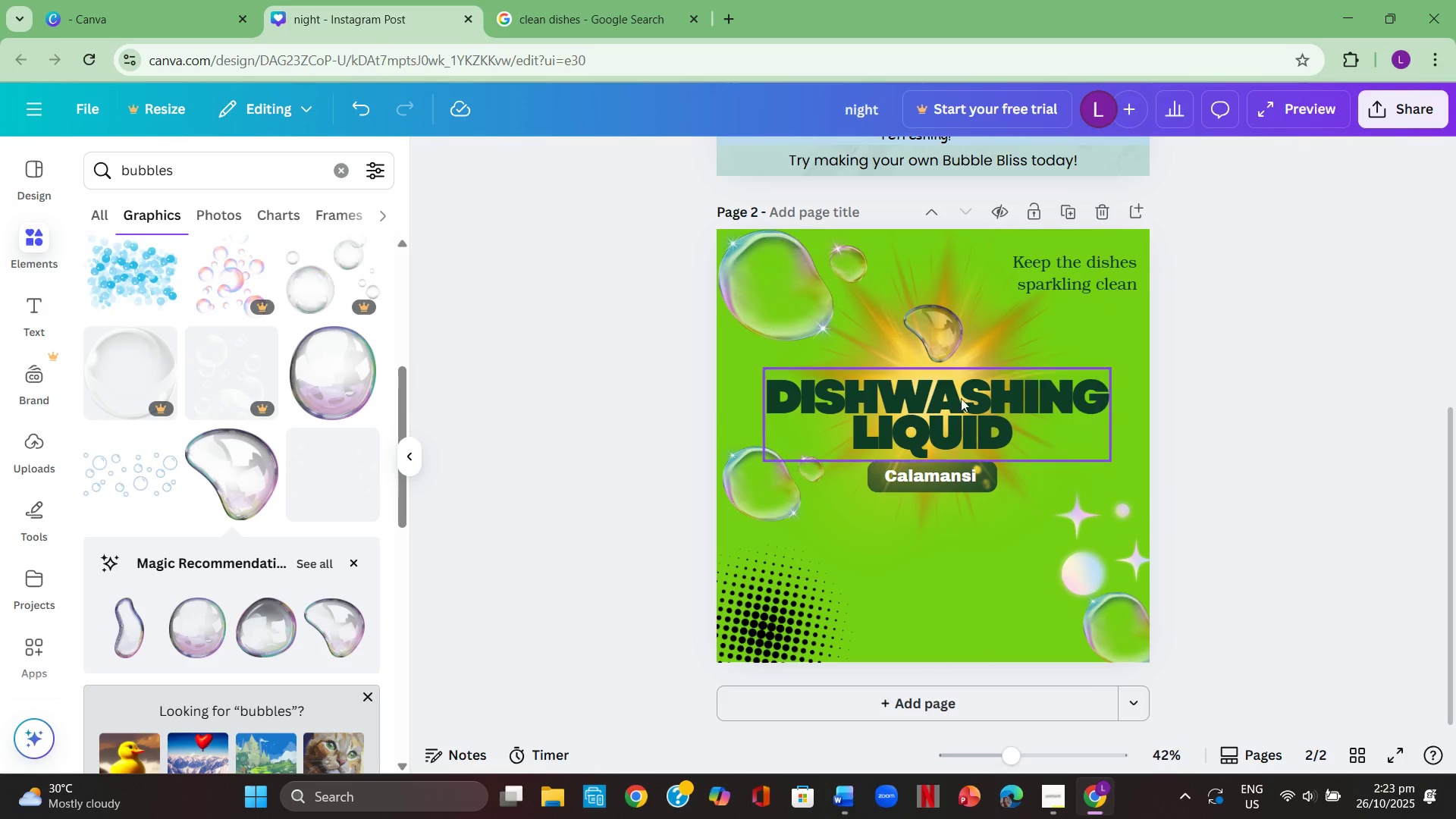 
left_click_drag(start_coordinate=[928, 333], to_coordinate=[934, 340])
 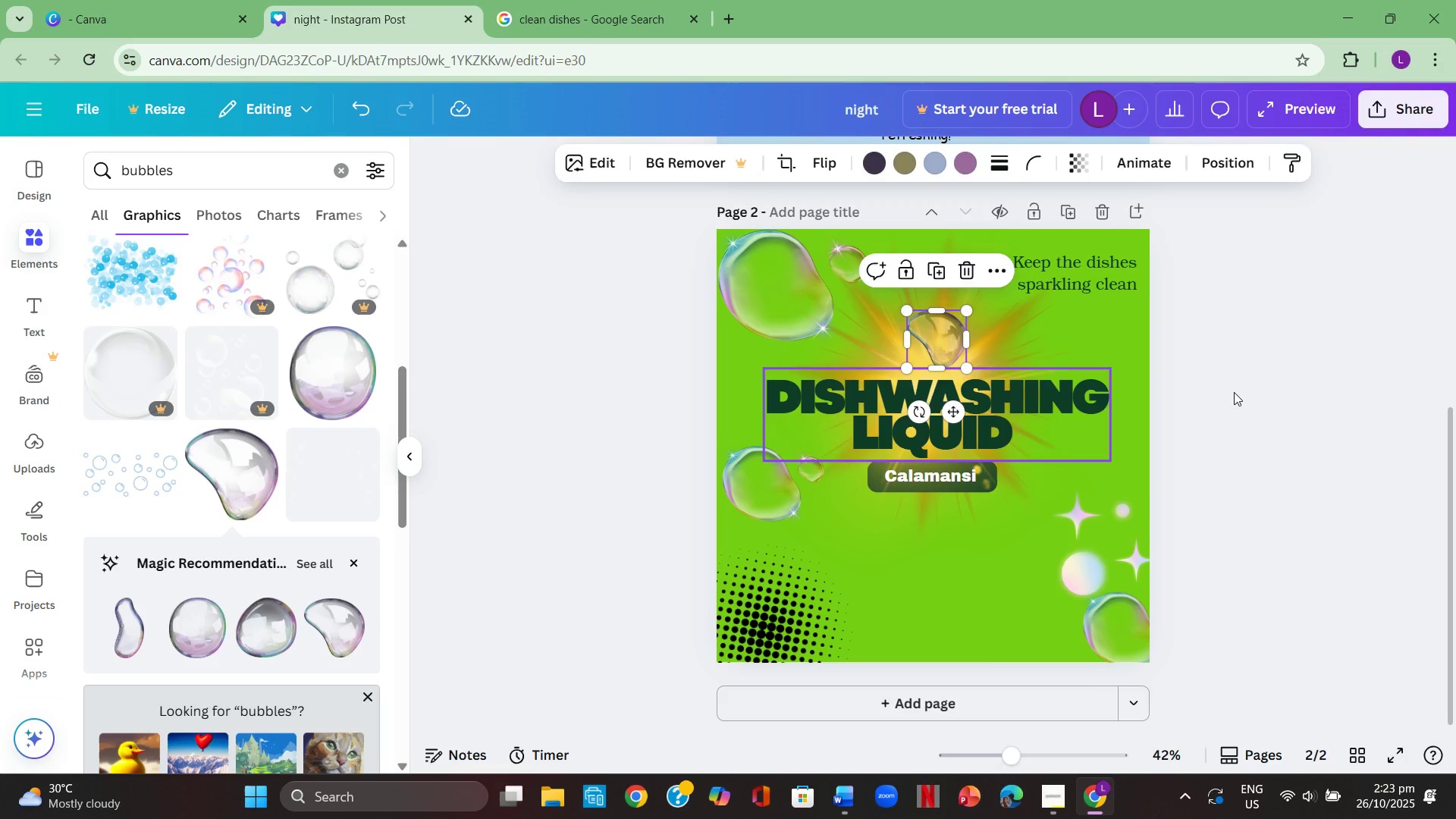 
left_click([1234, 392])
 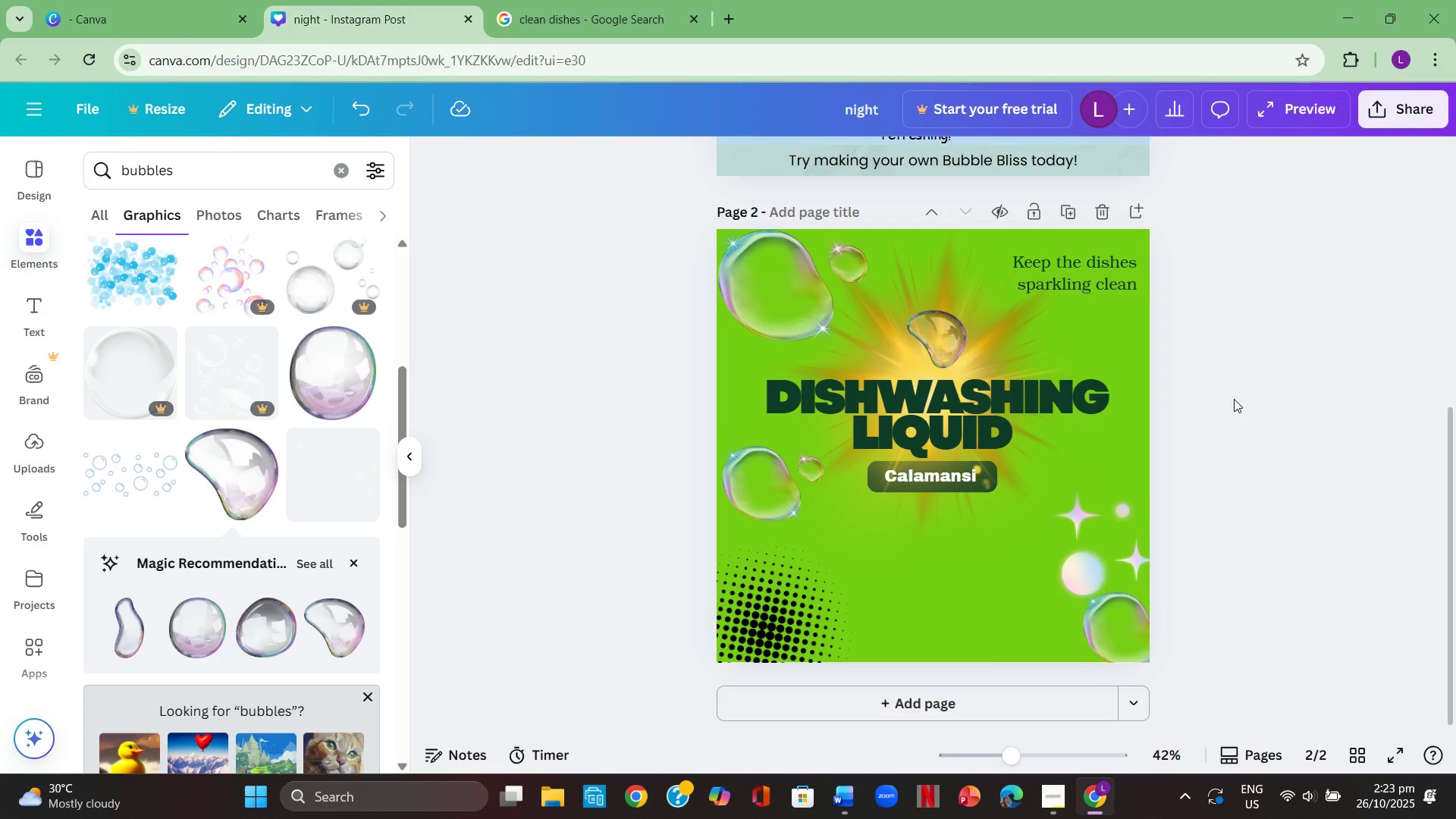 
left_click([1239, 379])
 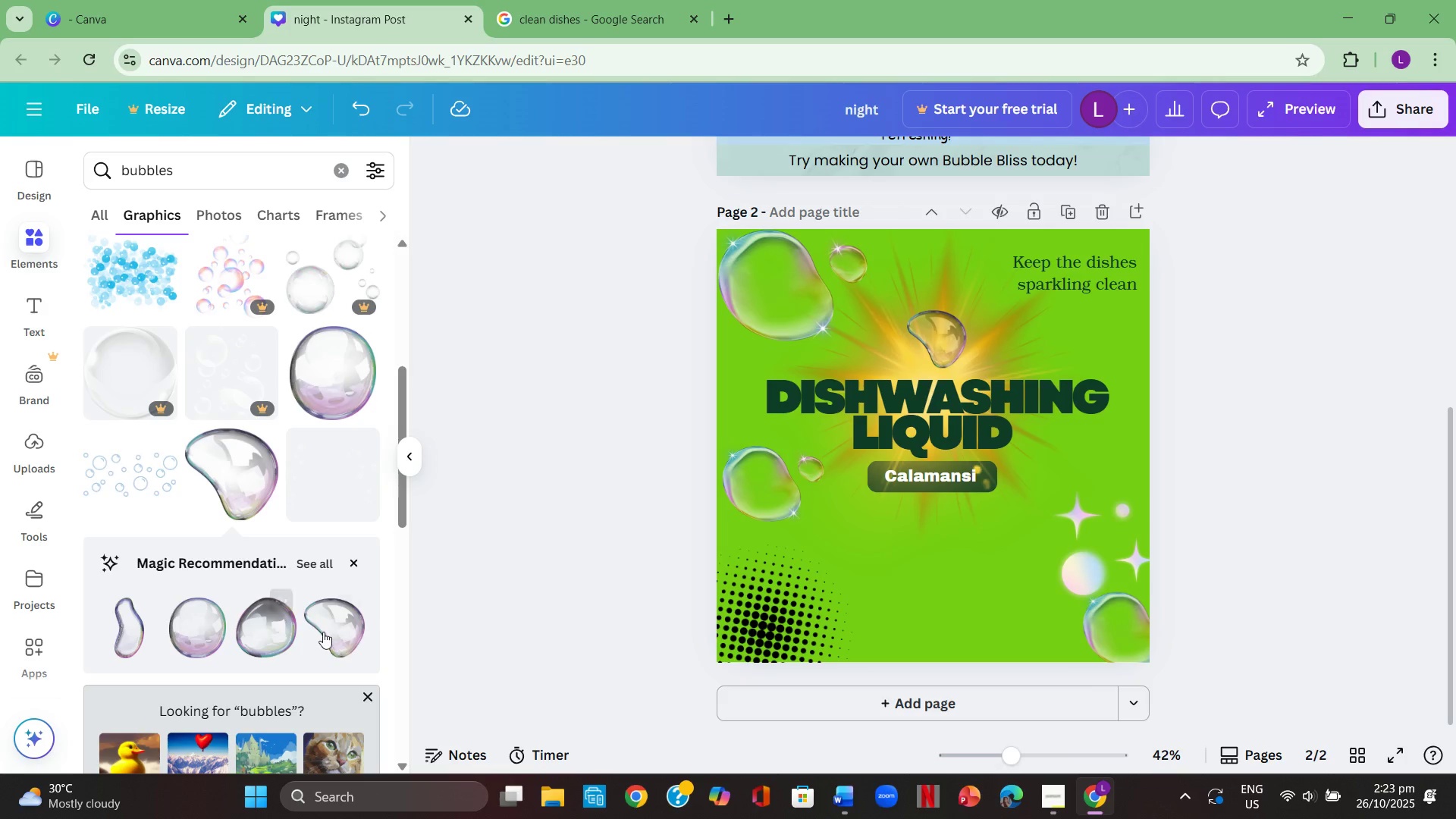 
scroll: coordinate [326, 632], scroll_direction: down, amount: 5.0
 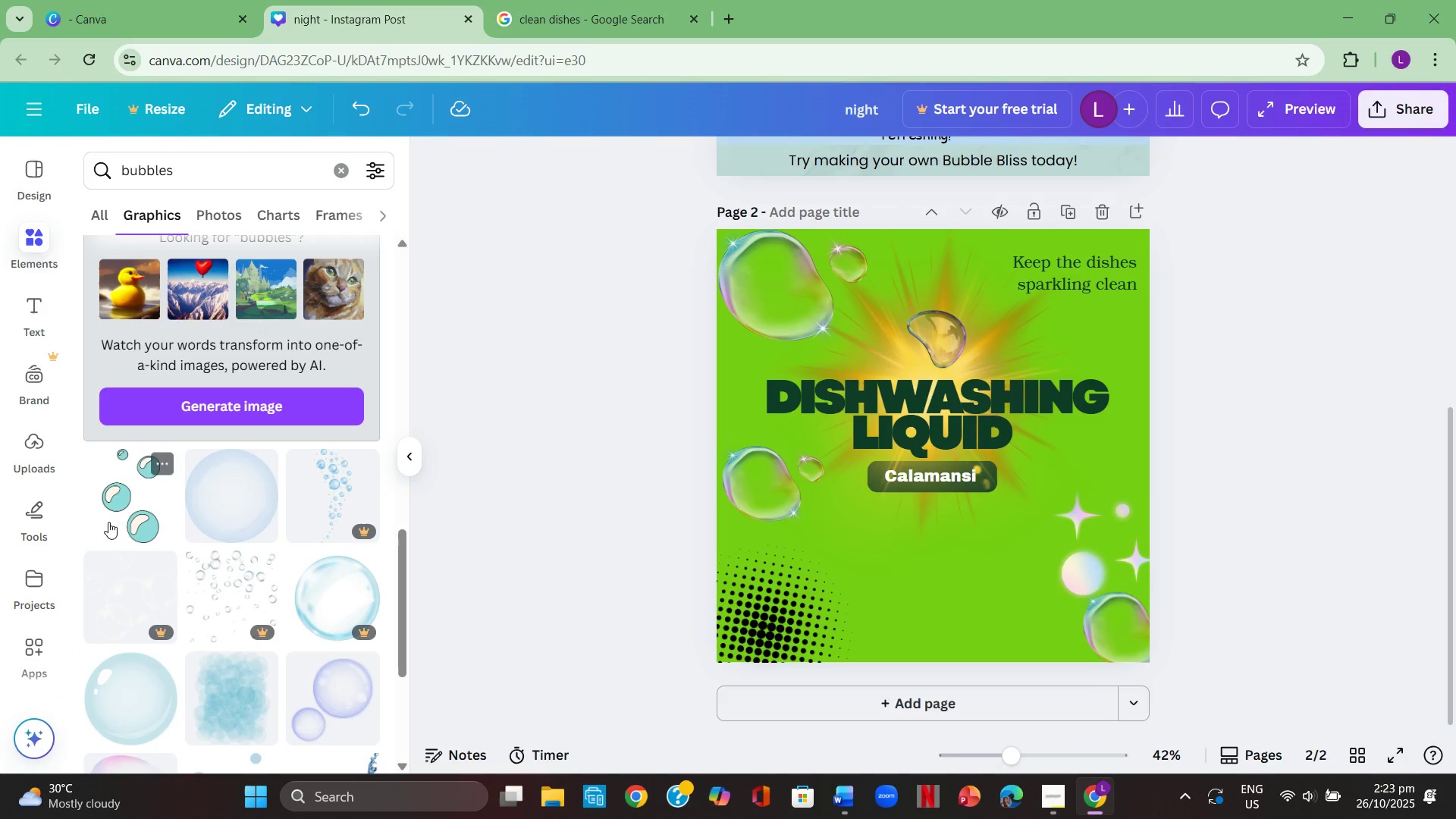 
left_click([123, 512])
 